 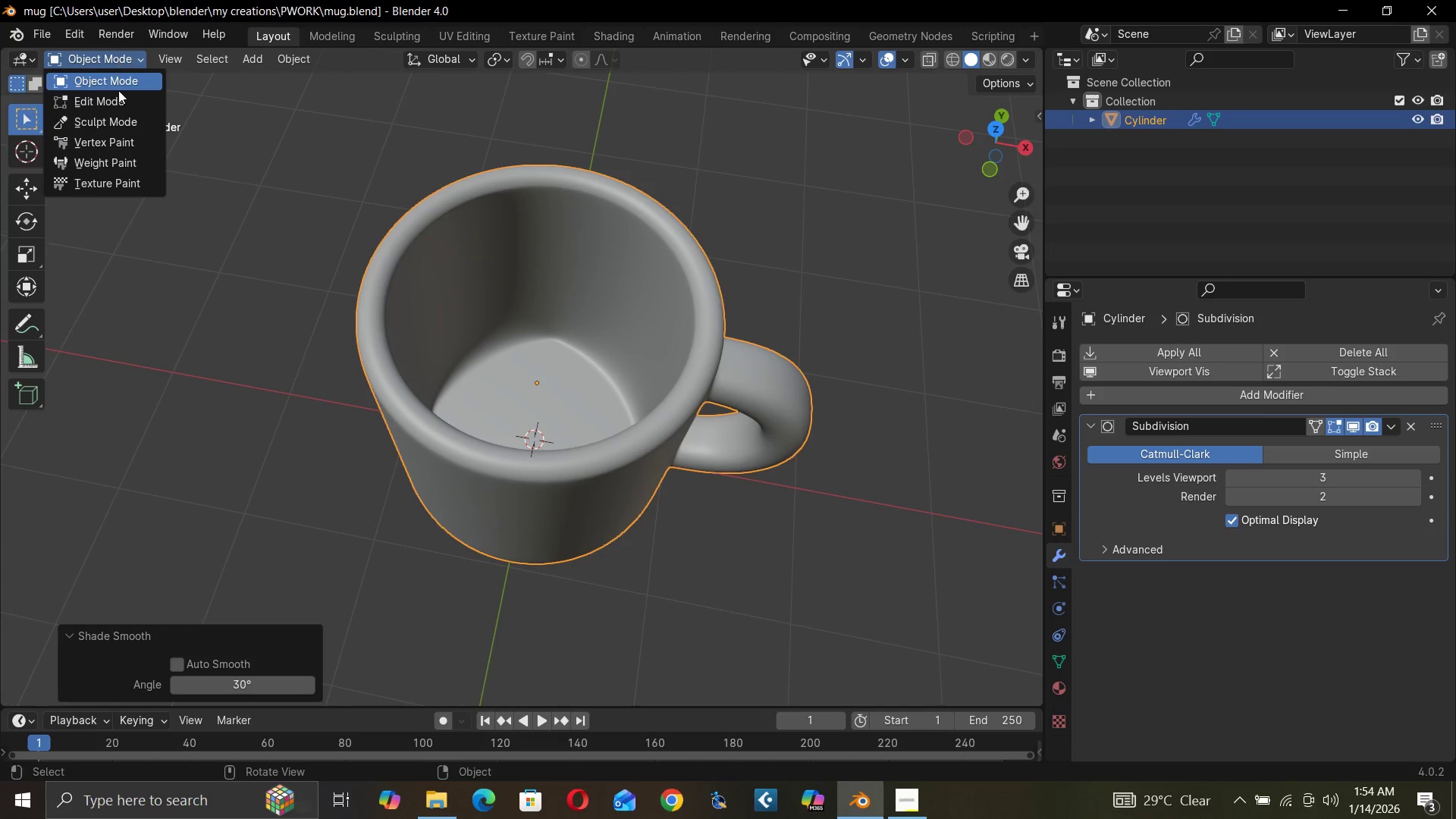 
left_click([117, 102])
 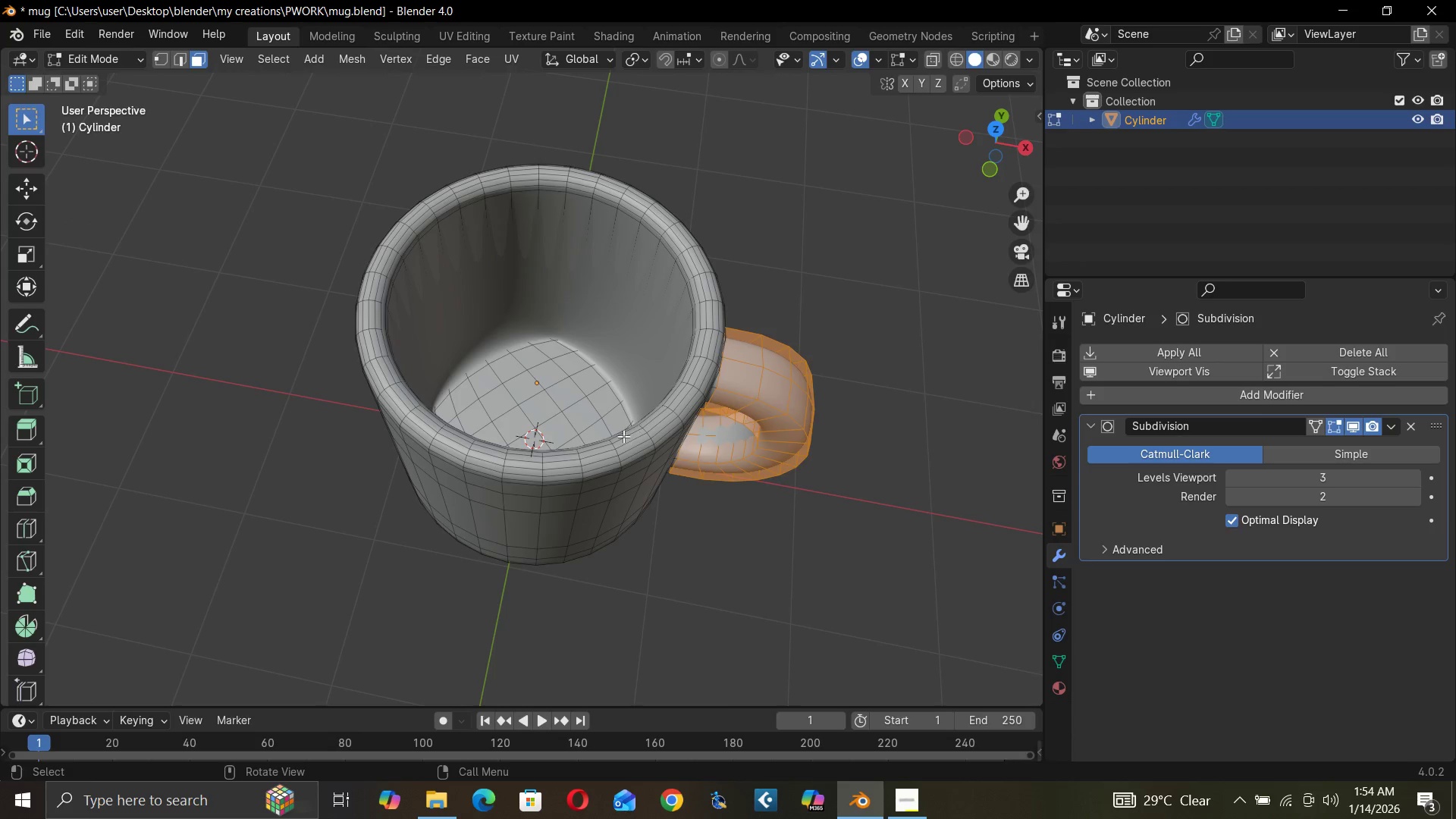 
scroll: coordinate [651, 433], scroll_direction: up, amount: 6.0
 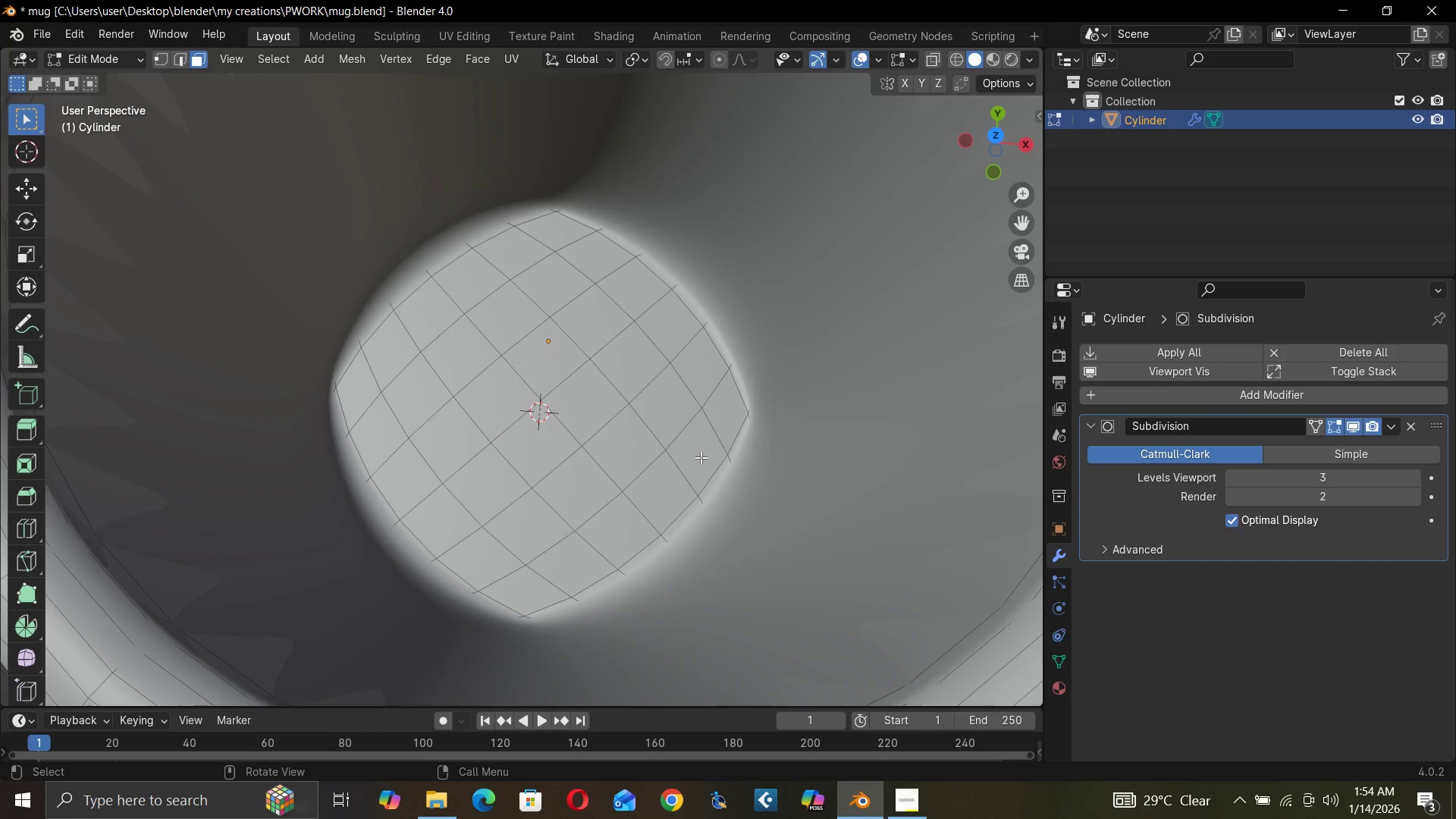 
wait(5.05)
 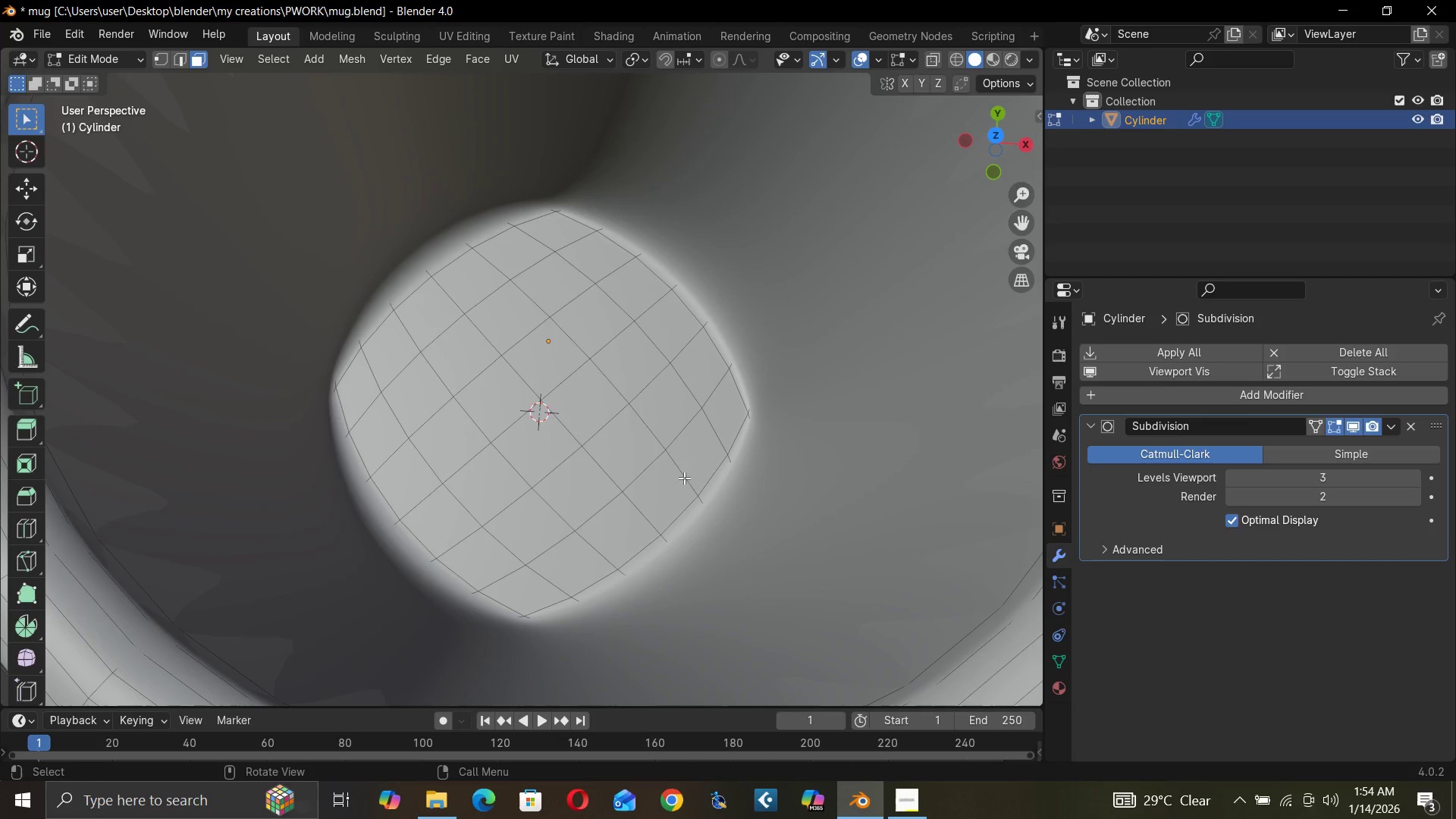 
left_click([942, 56])
 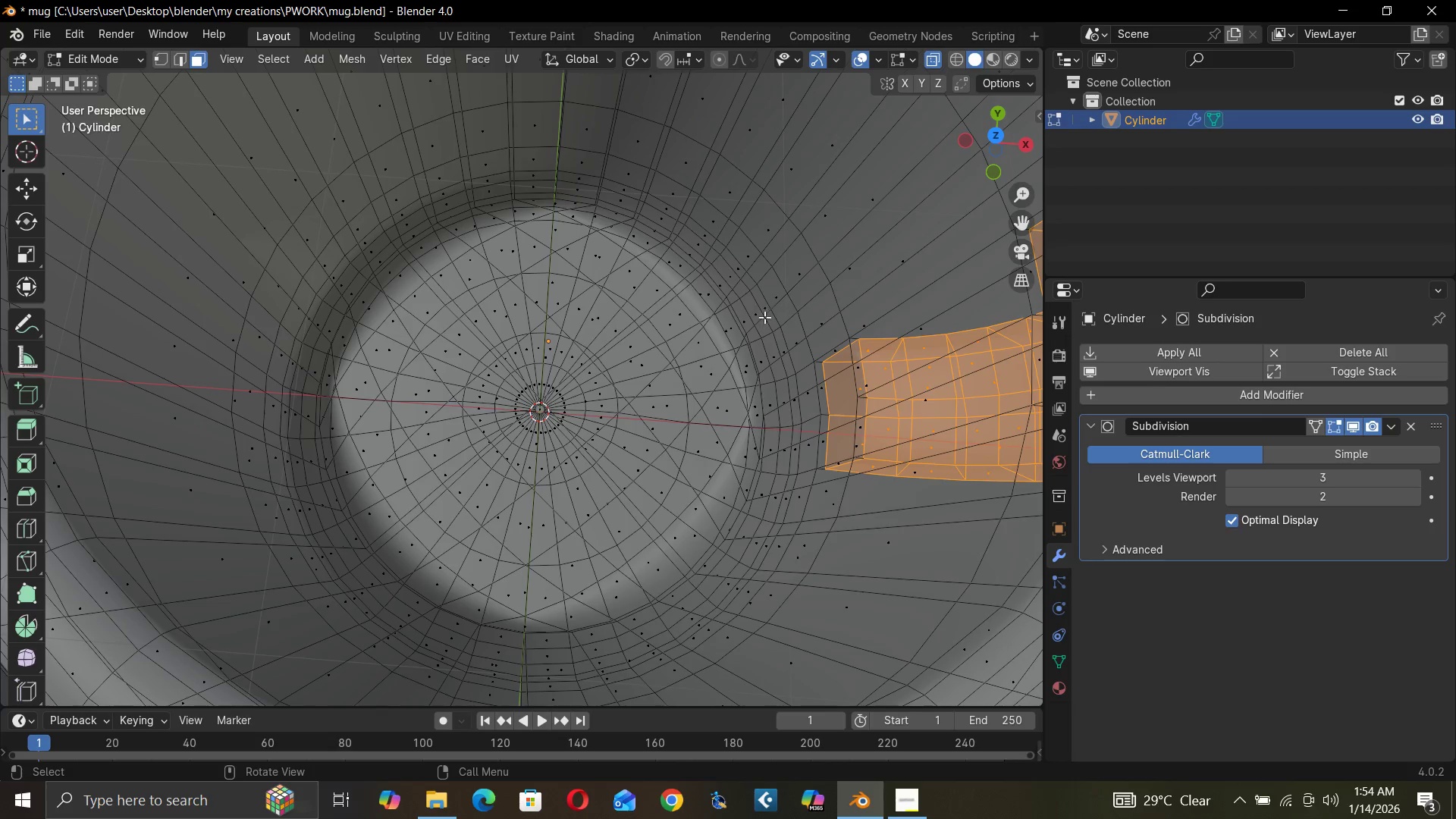 
scroll: coordinate [762, 392], scroll_direction: down, amount: 9.0
 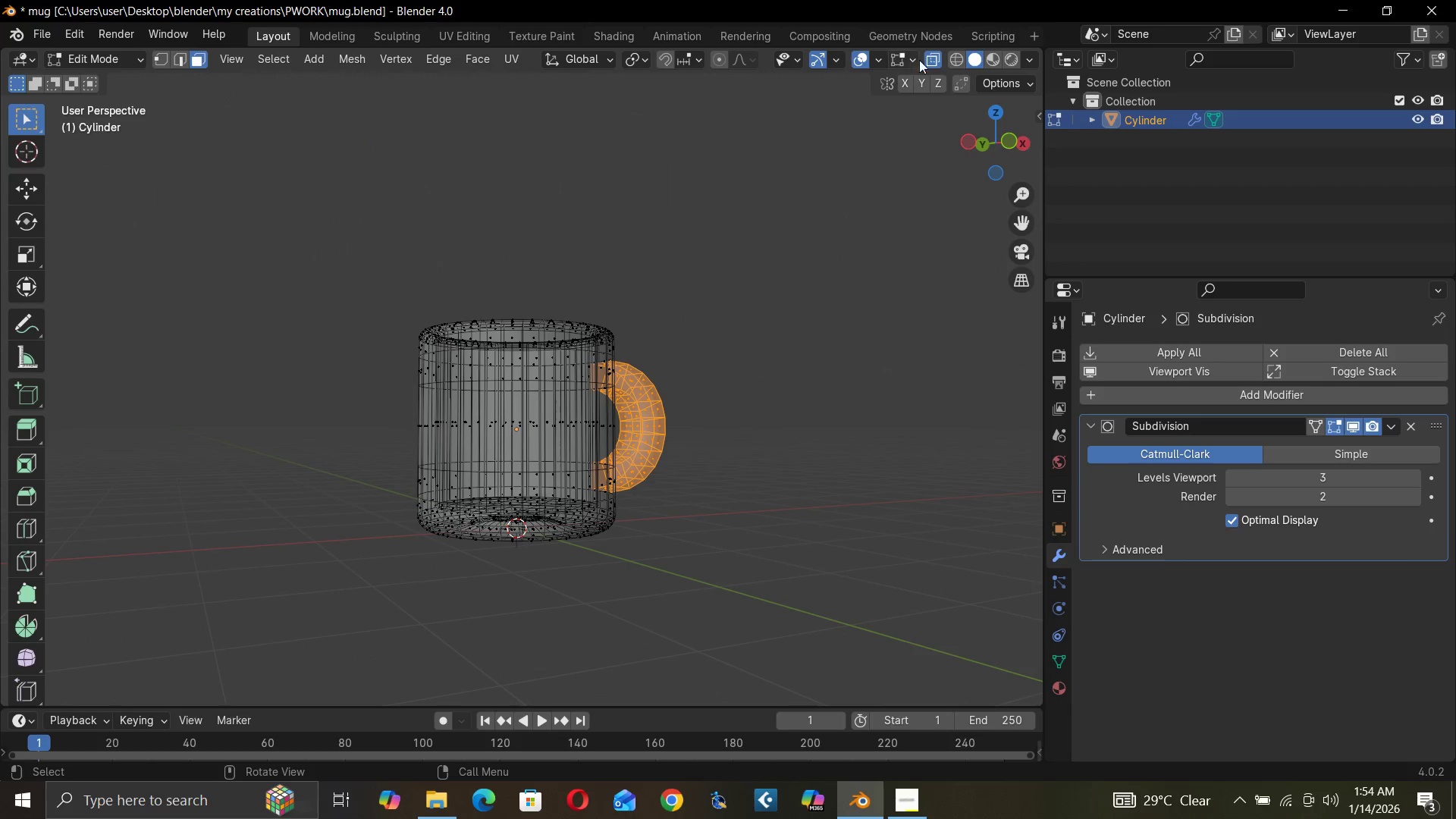 
left_click([930, 55])
 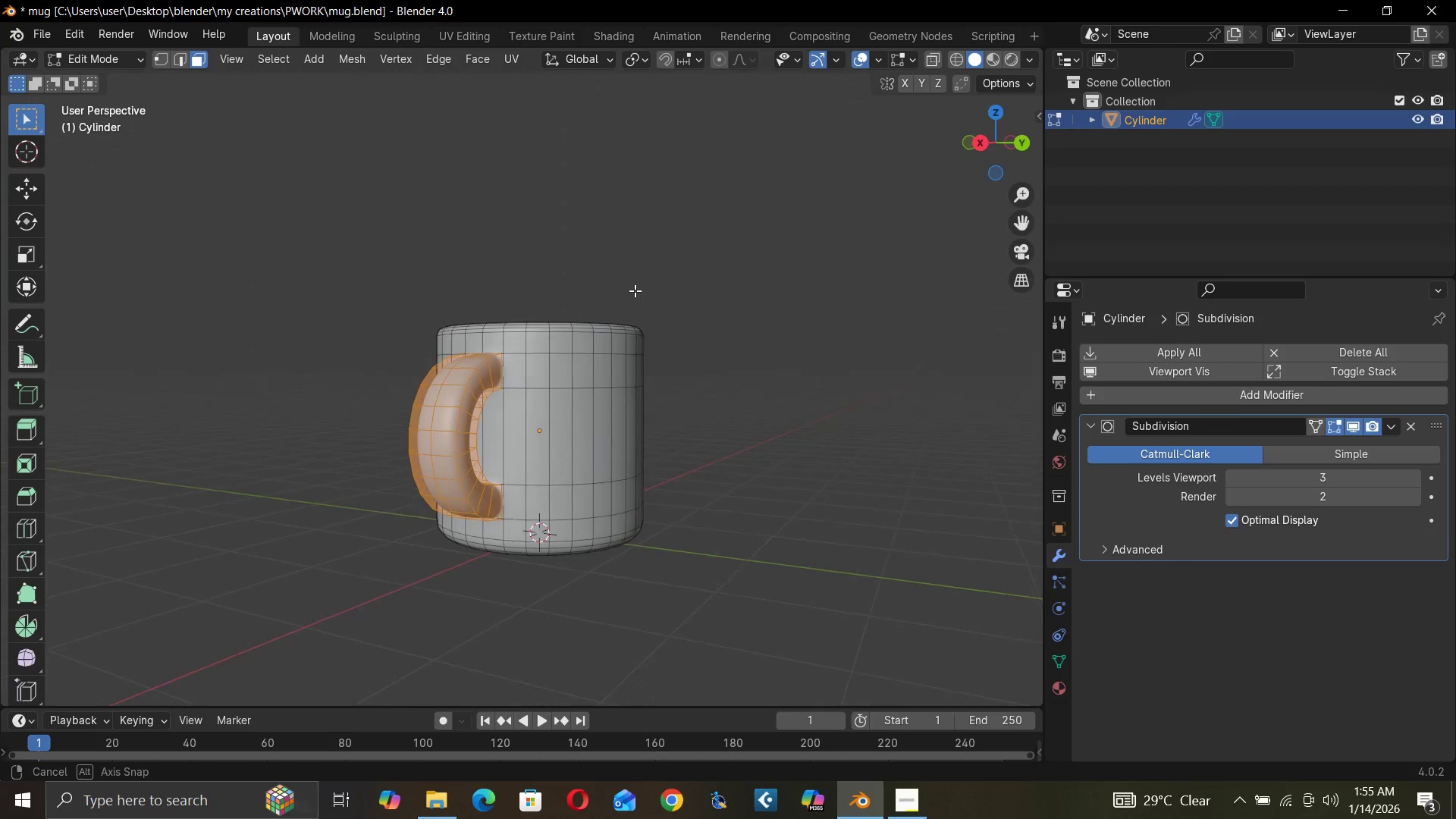 
wait(5.97)
 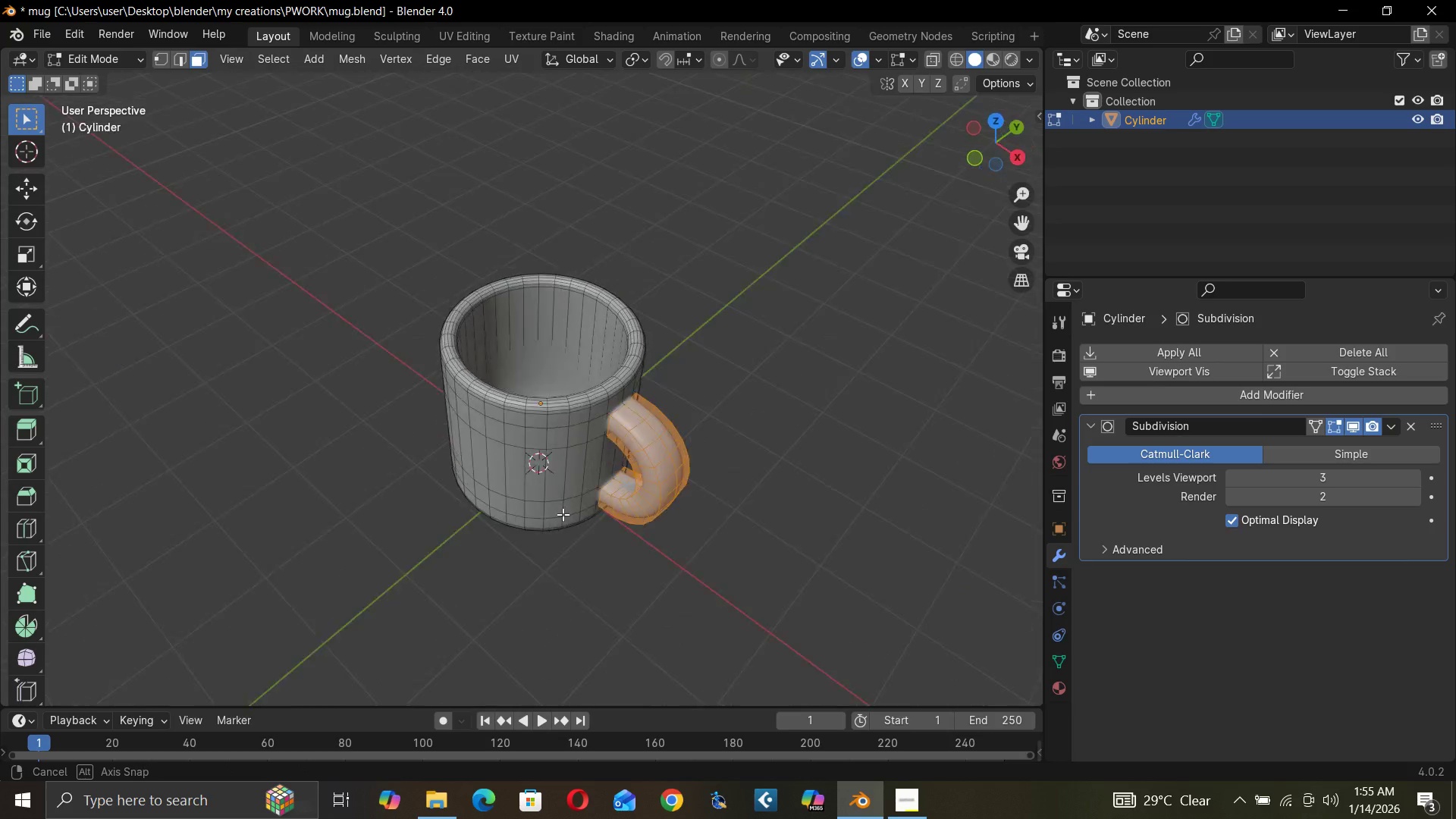 
key(Control+S)
 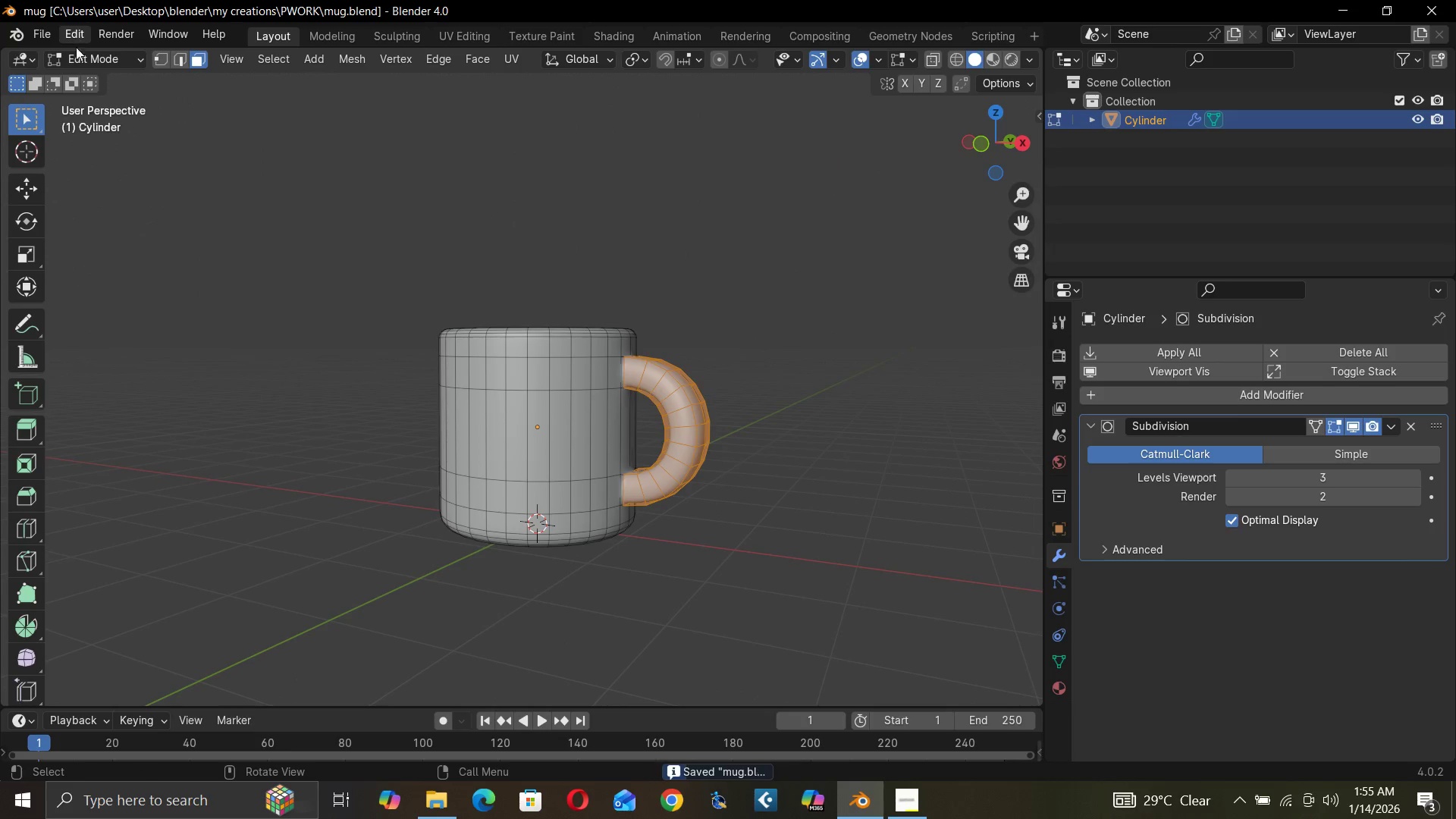 
wait(6.72)
 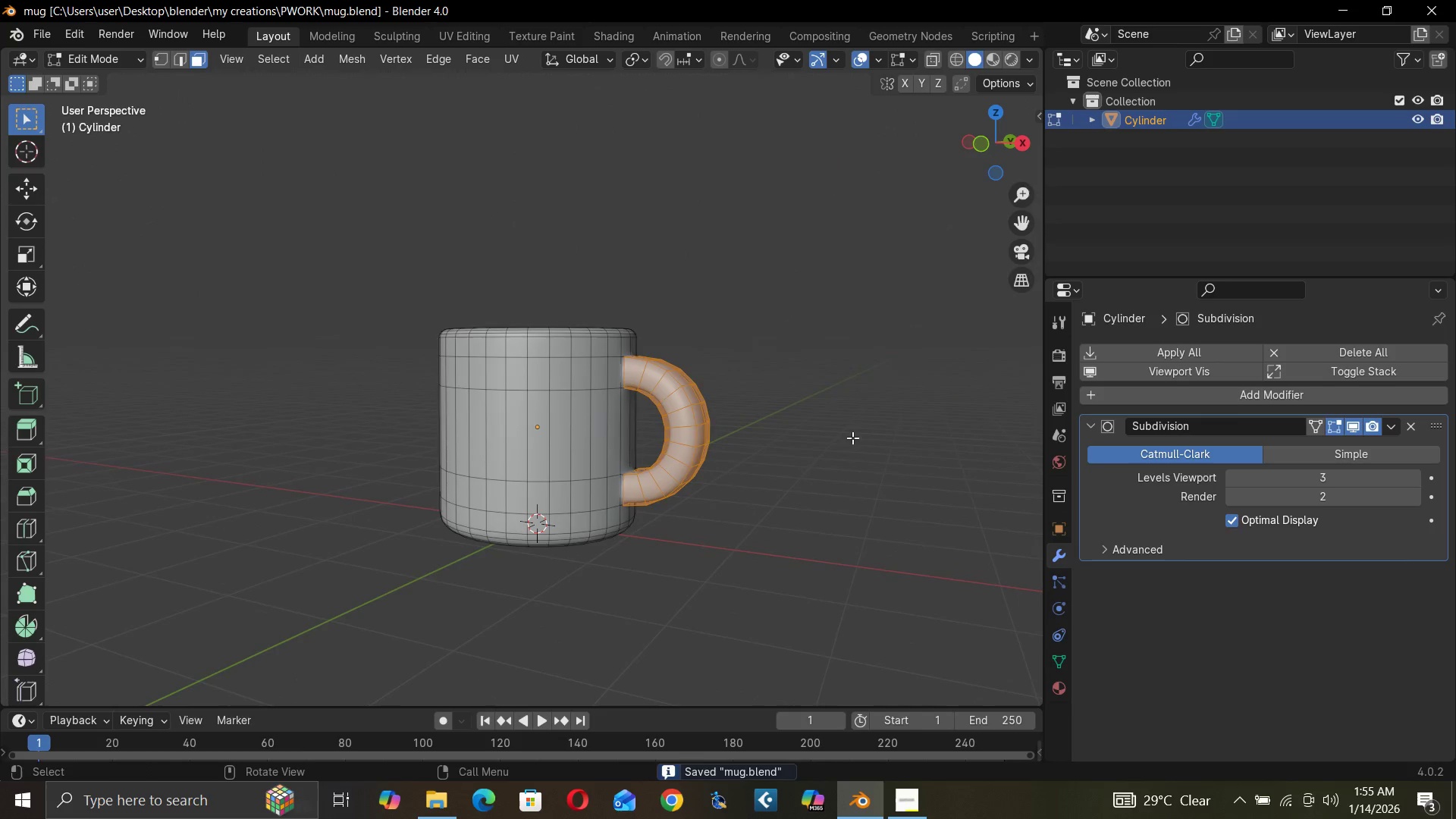 
scroll: coordinate [555, 413], scroll_direction: up, amount: 4.0
 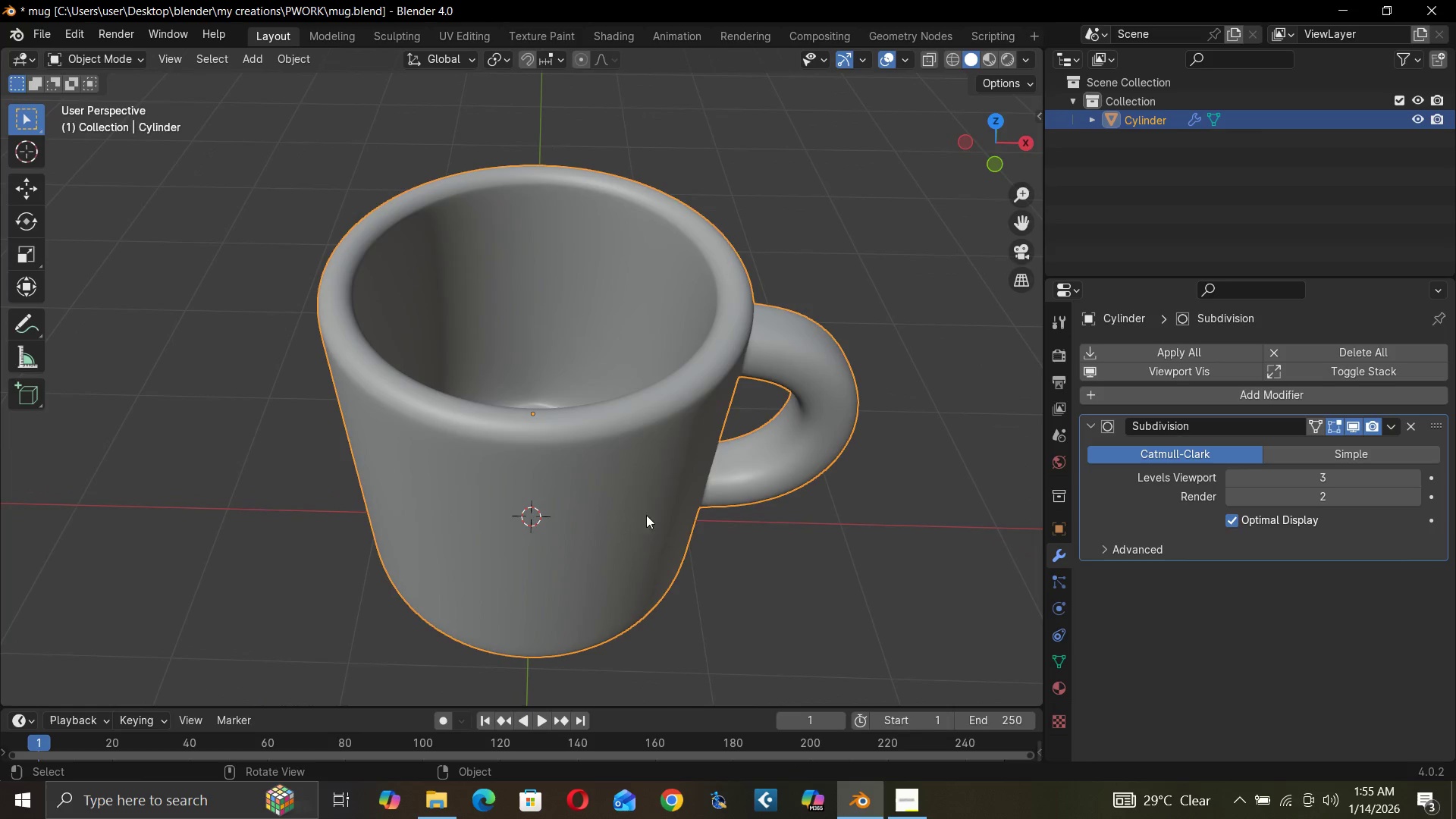 
scroll: coordinate [661, 464], scroll_direction: down, amount: 2.0
 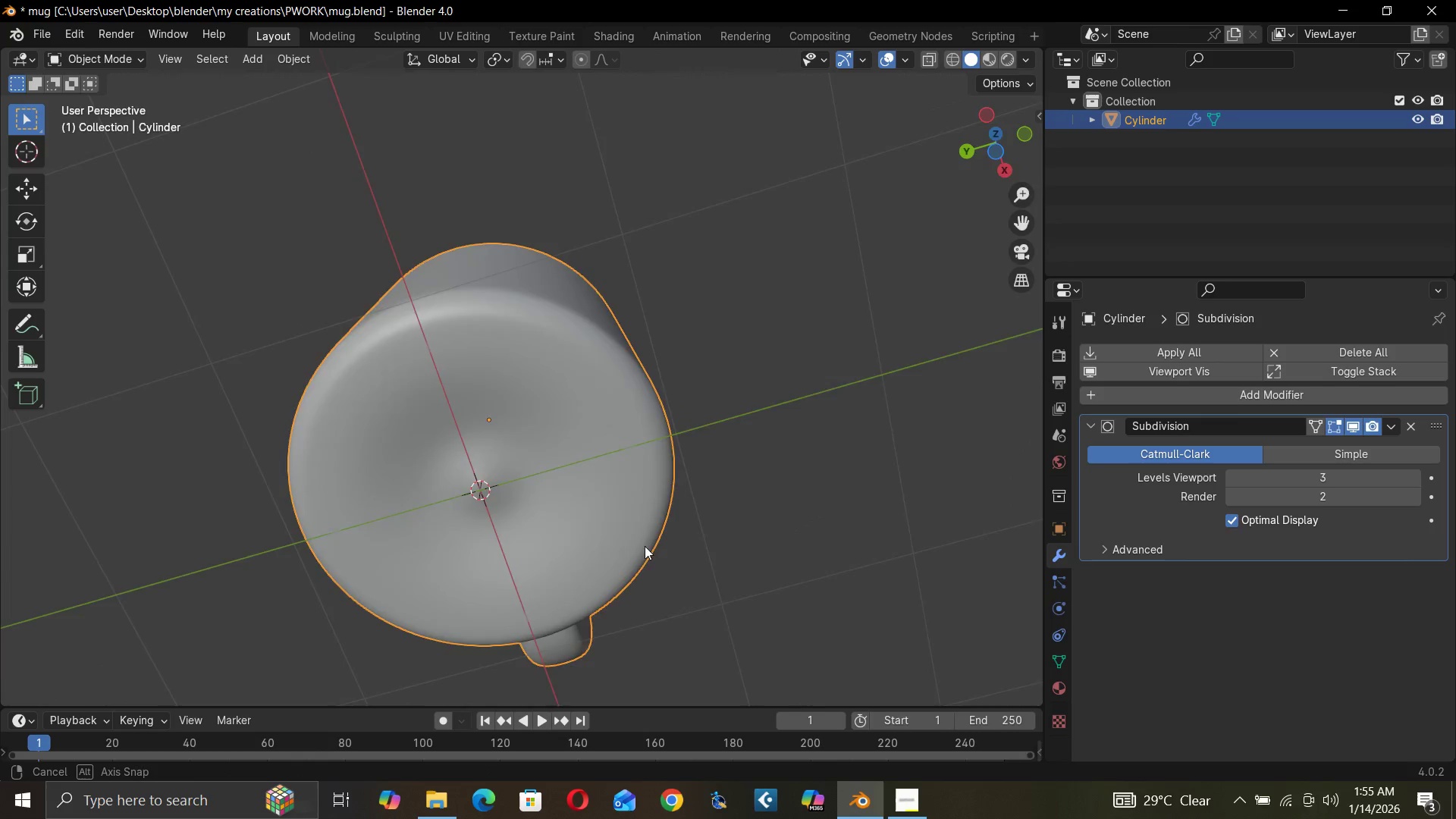 
wait(5.01)
 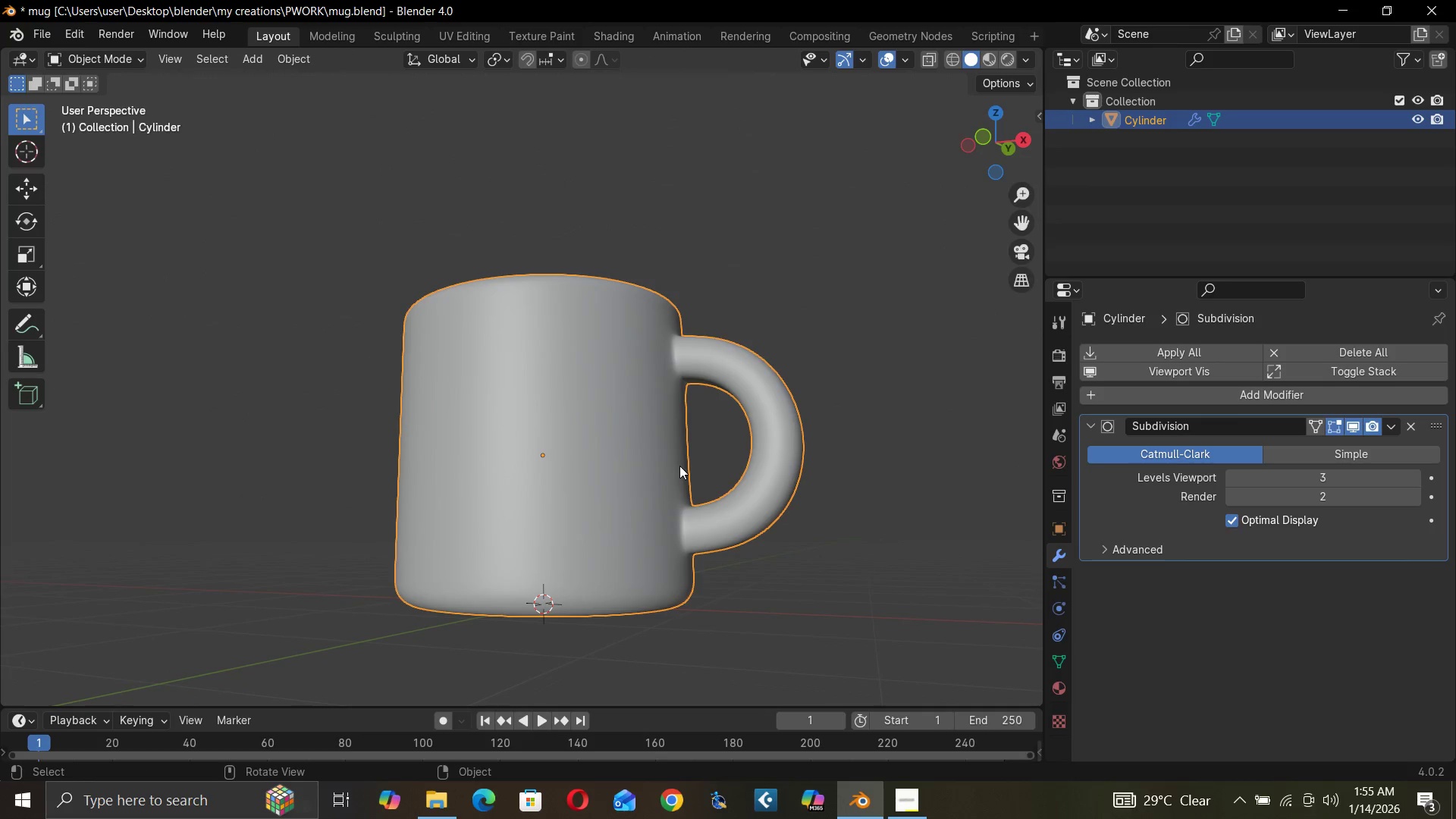 
scroll: coordinate [535, 639], scroll_direction: down, amount: 1.0
 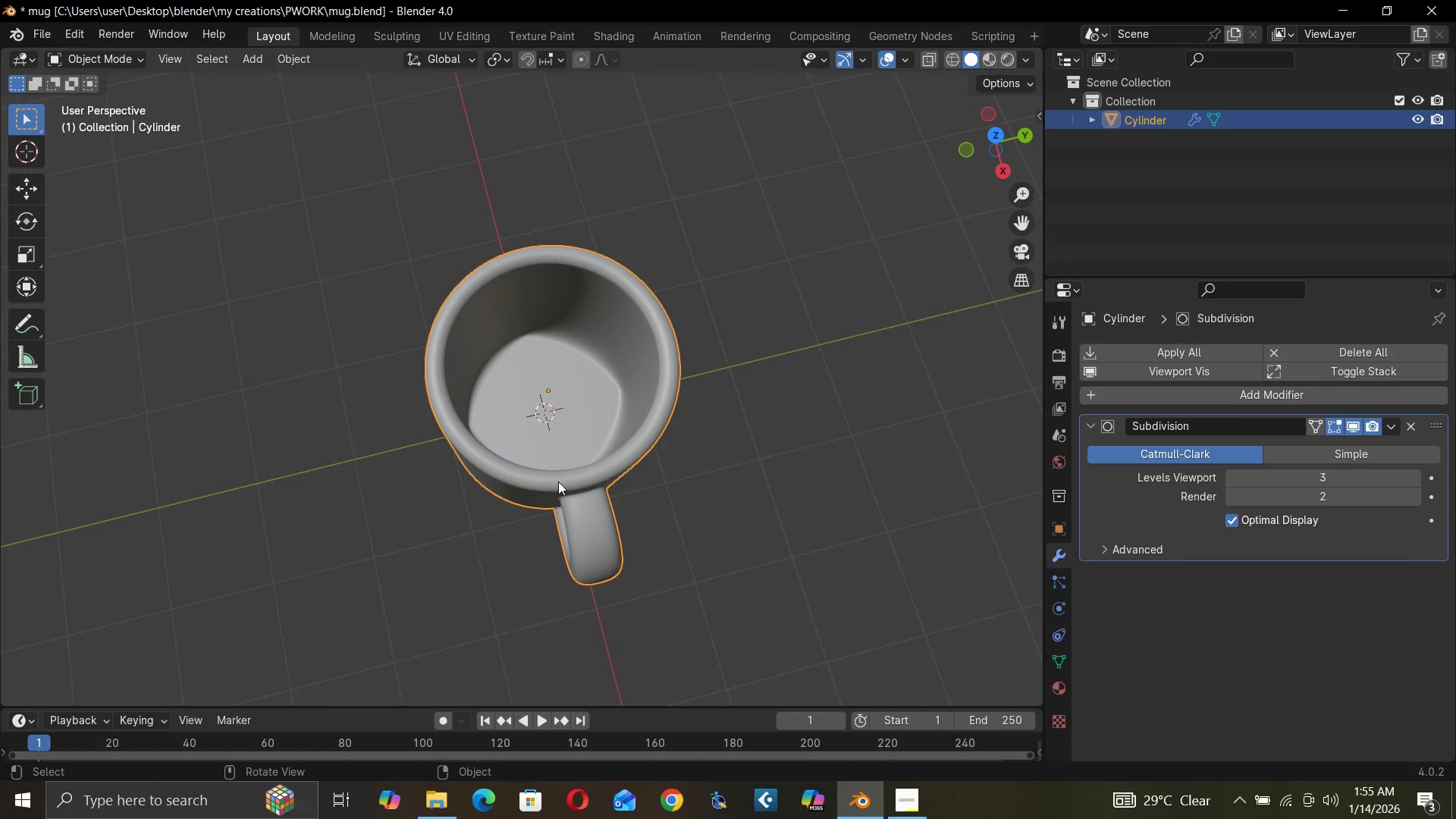 
left_click([102, 52])
 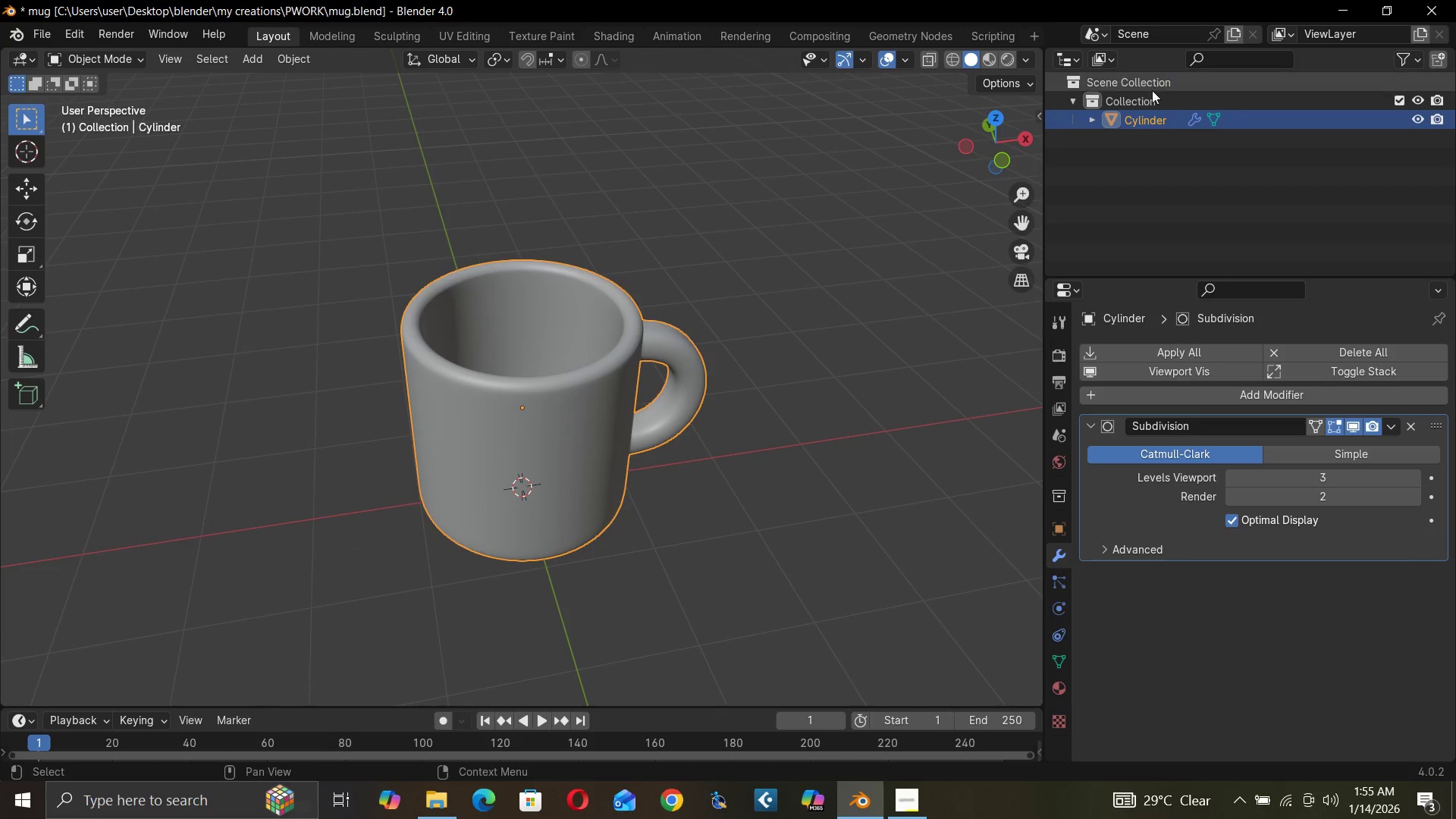 
left_click([1150, 121])
 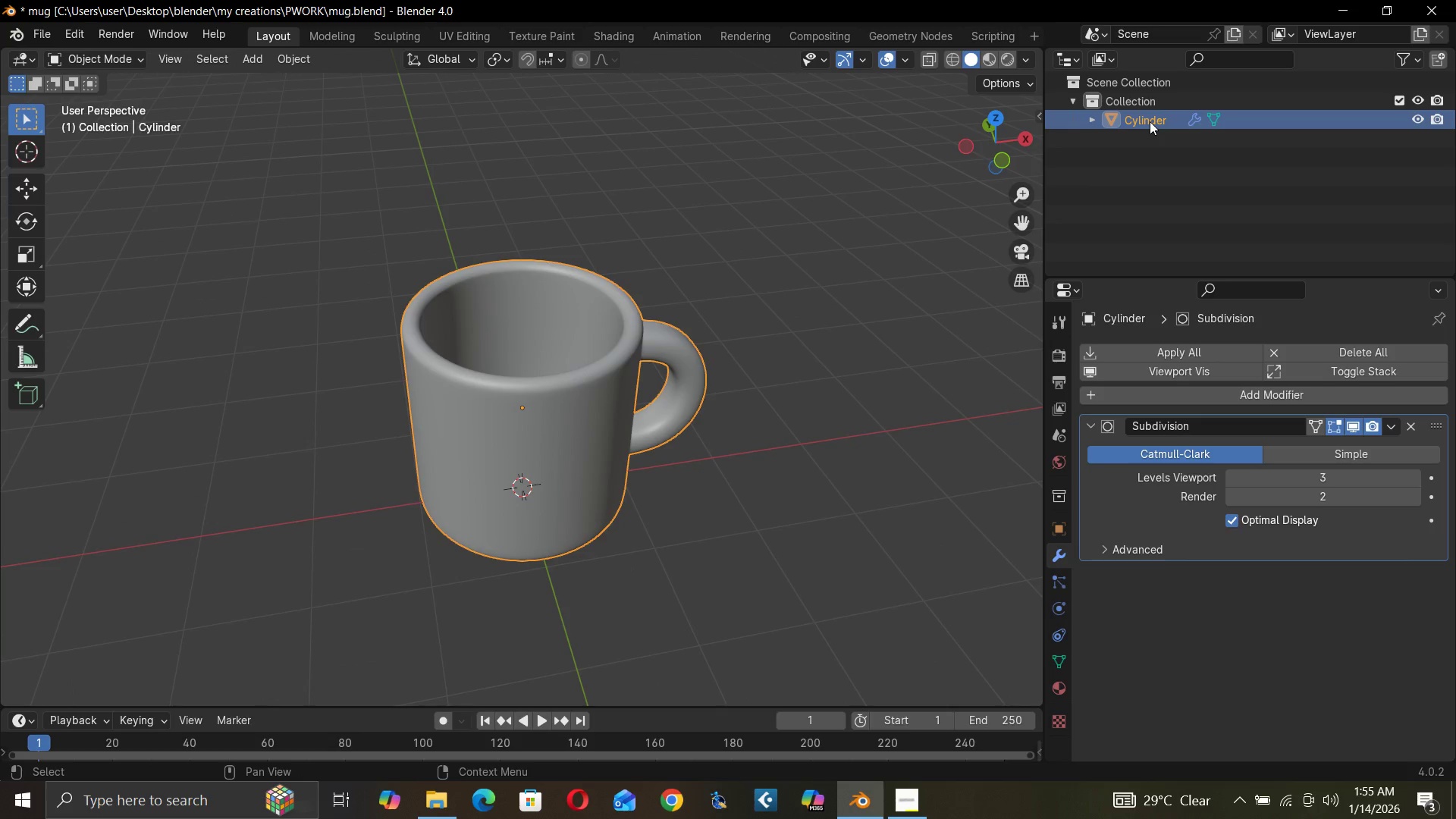 
double_click([1150, 121])
 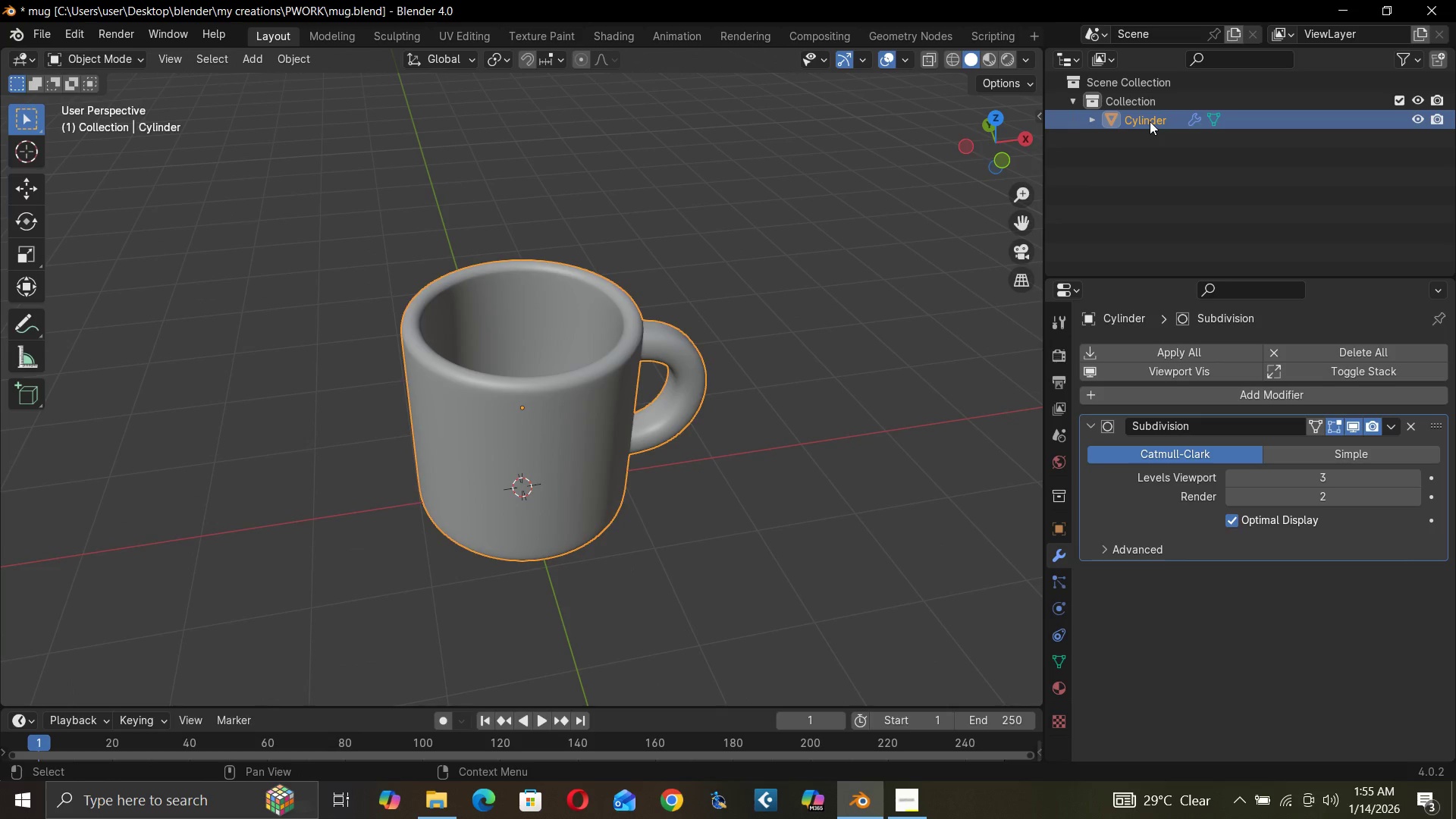 
double_click([1150, 121])
 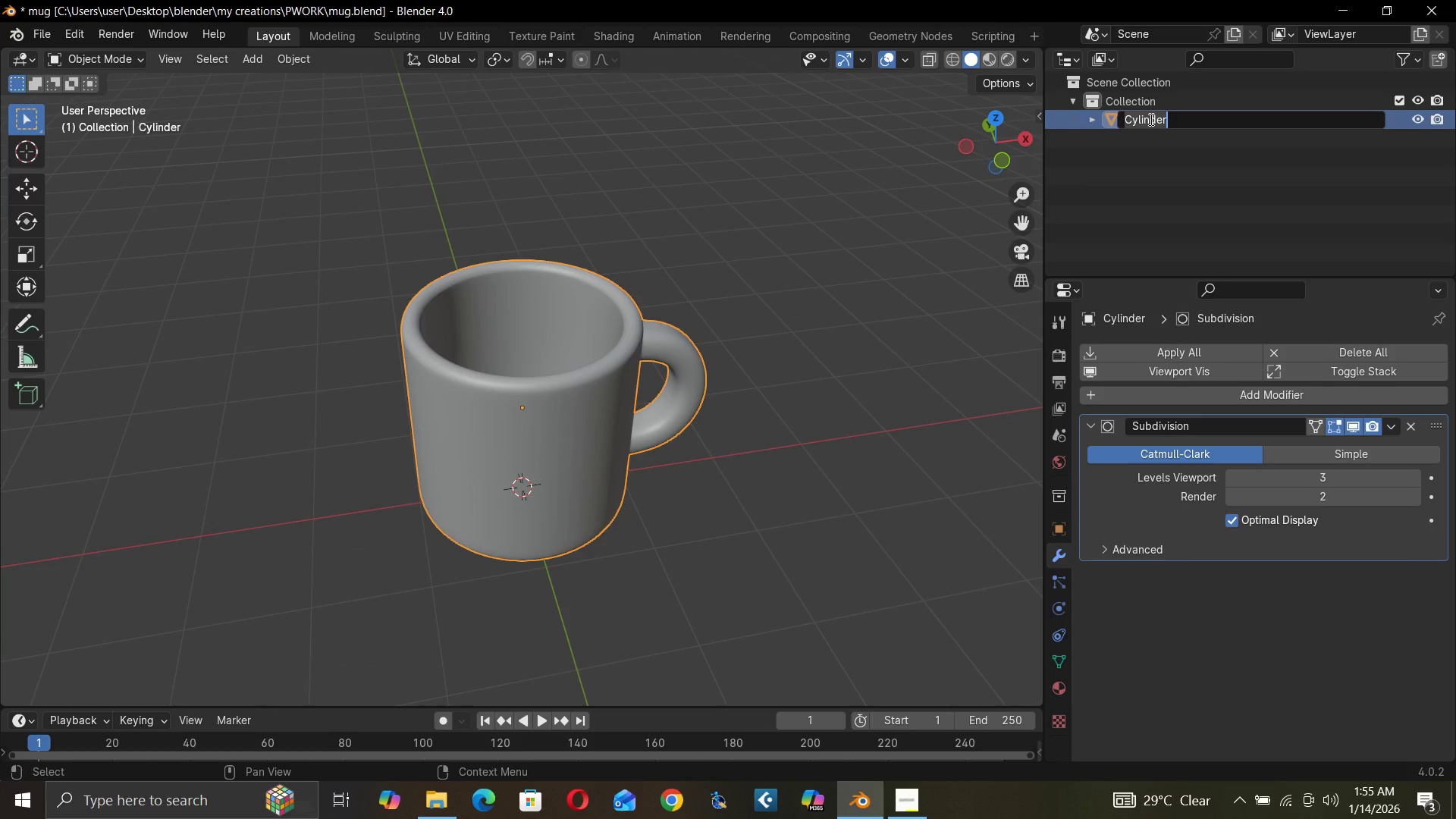 
type(GLASS MUG)
 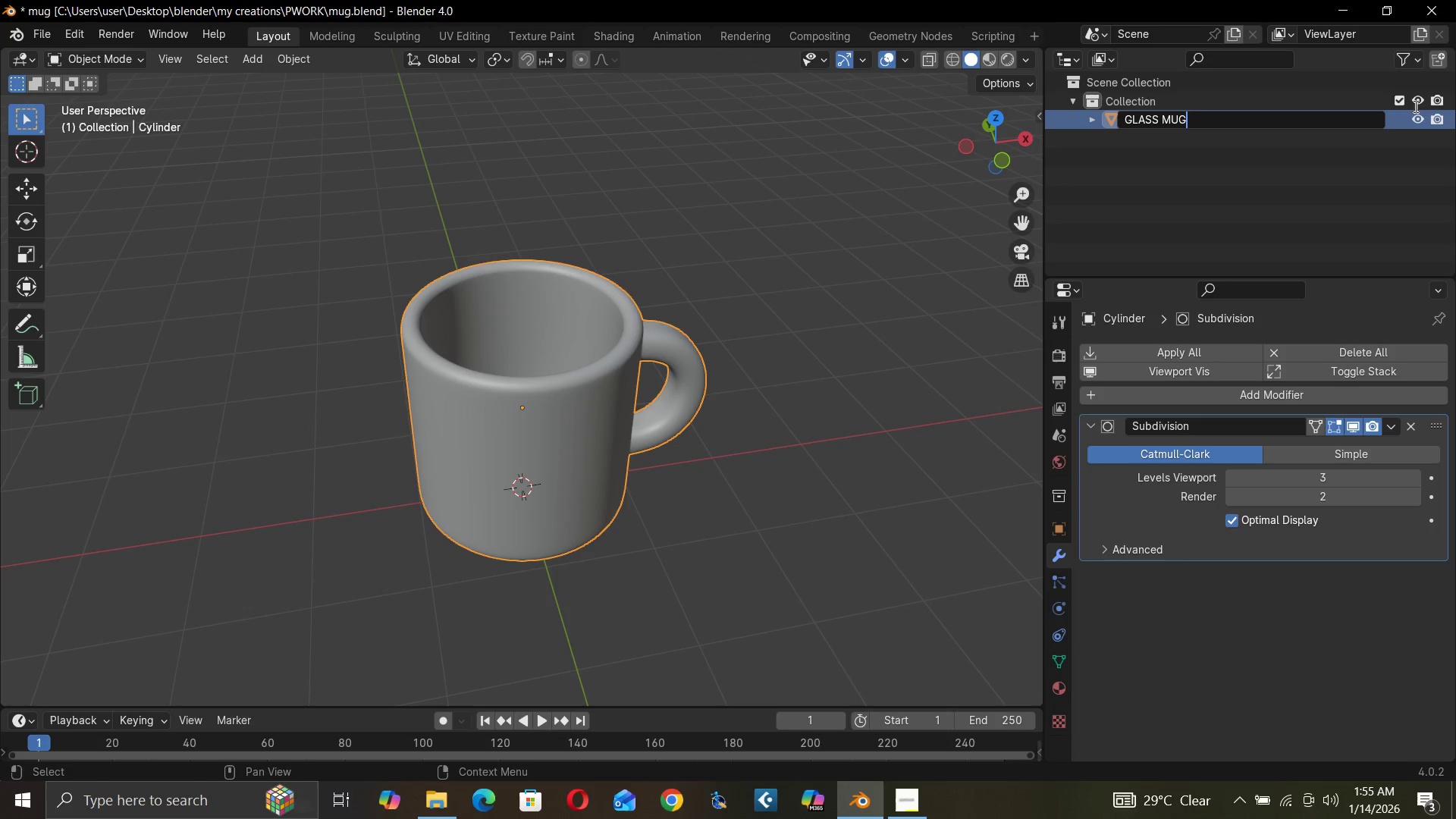 
left_click([1279, 185])
 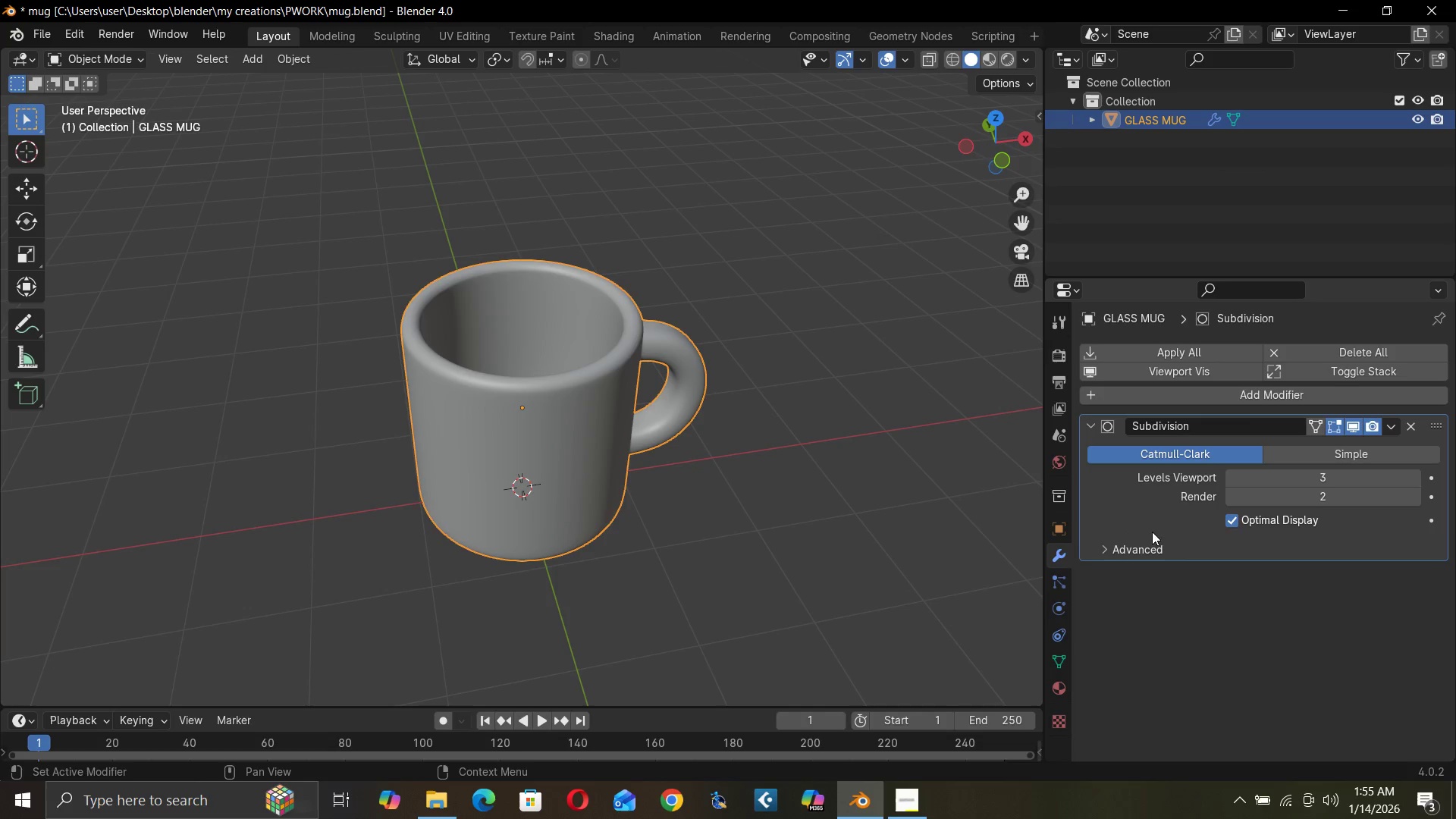 
scroll: coordinate [640, 558], scroll_direction: up, amount: 3.0
 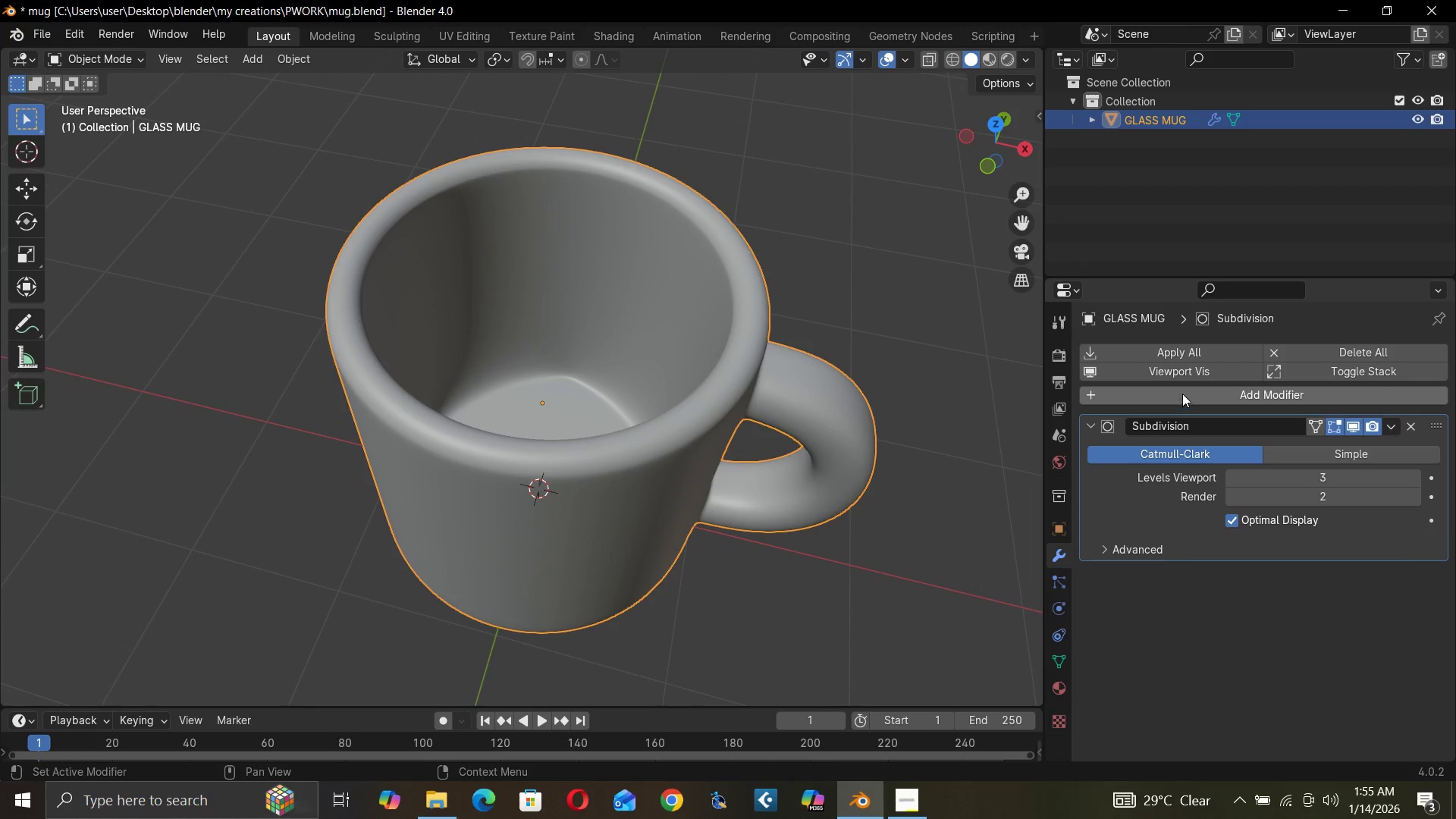 
wait(8.45)
 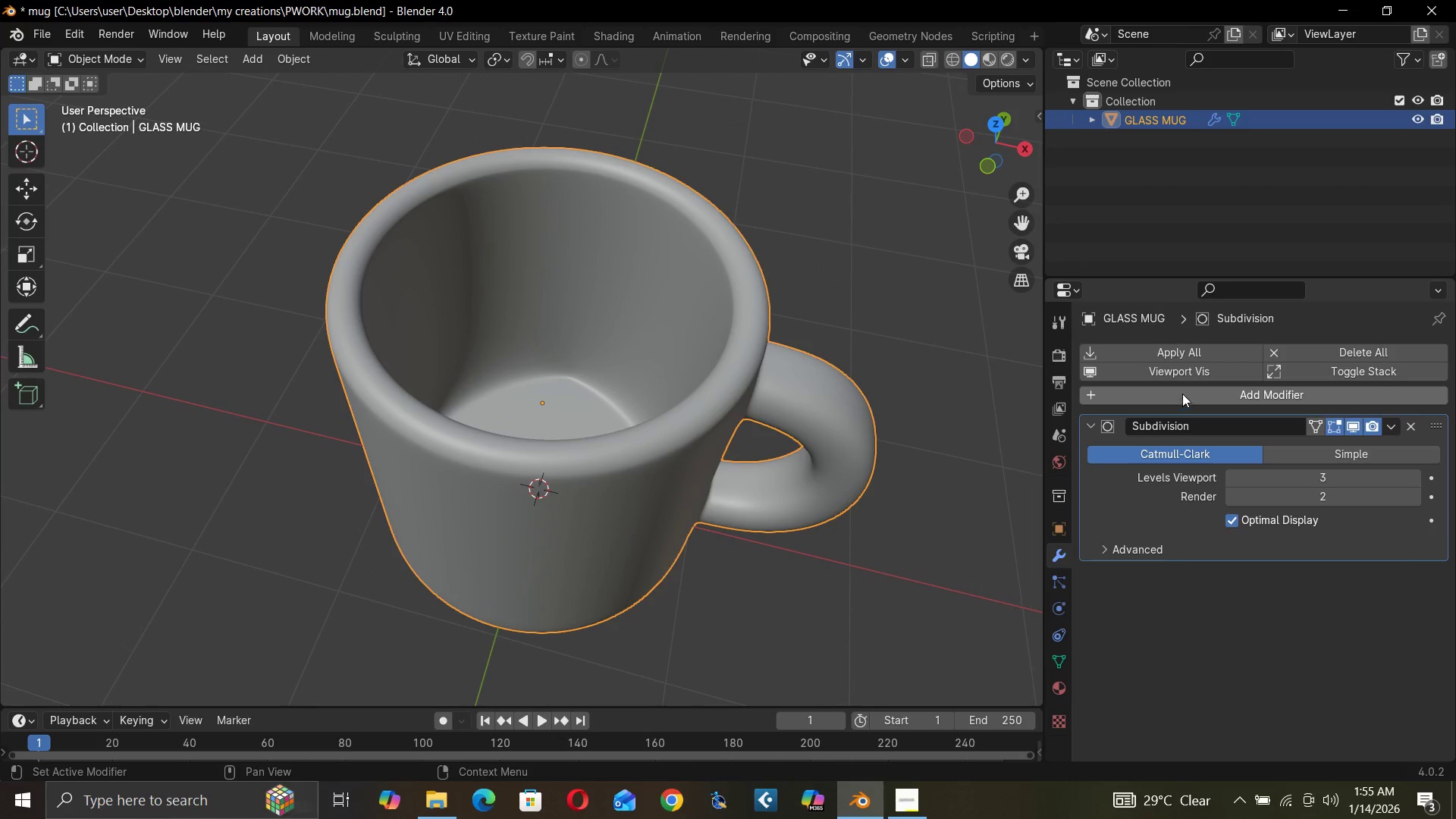 
left_click_drag(start_coordinate=[1453, 556], to_coordinate=[1454, 650])
 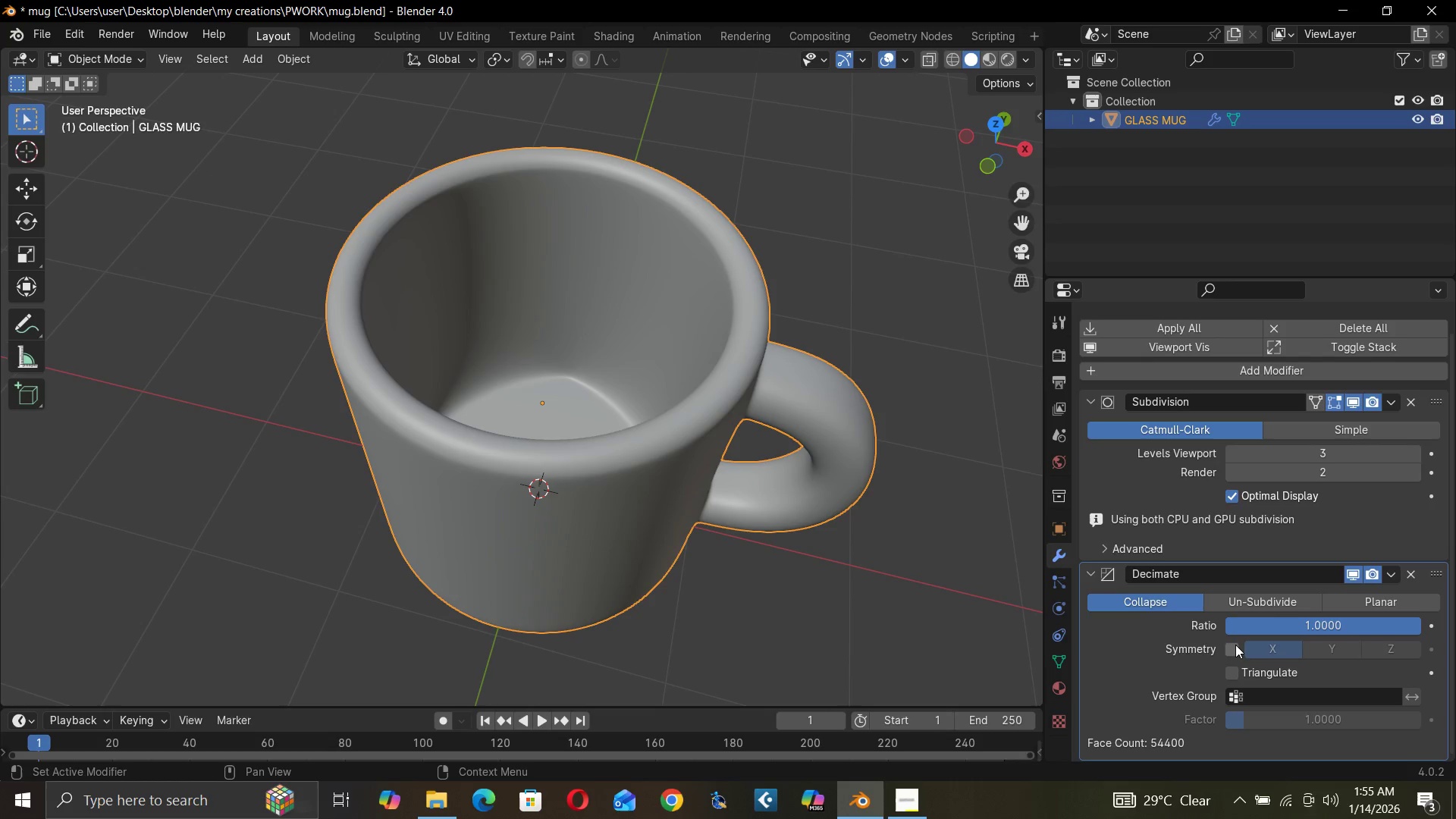 
wait(6.02)
 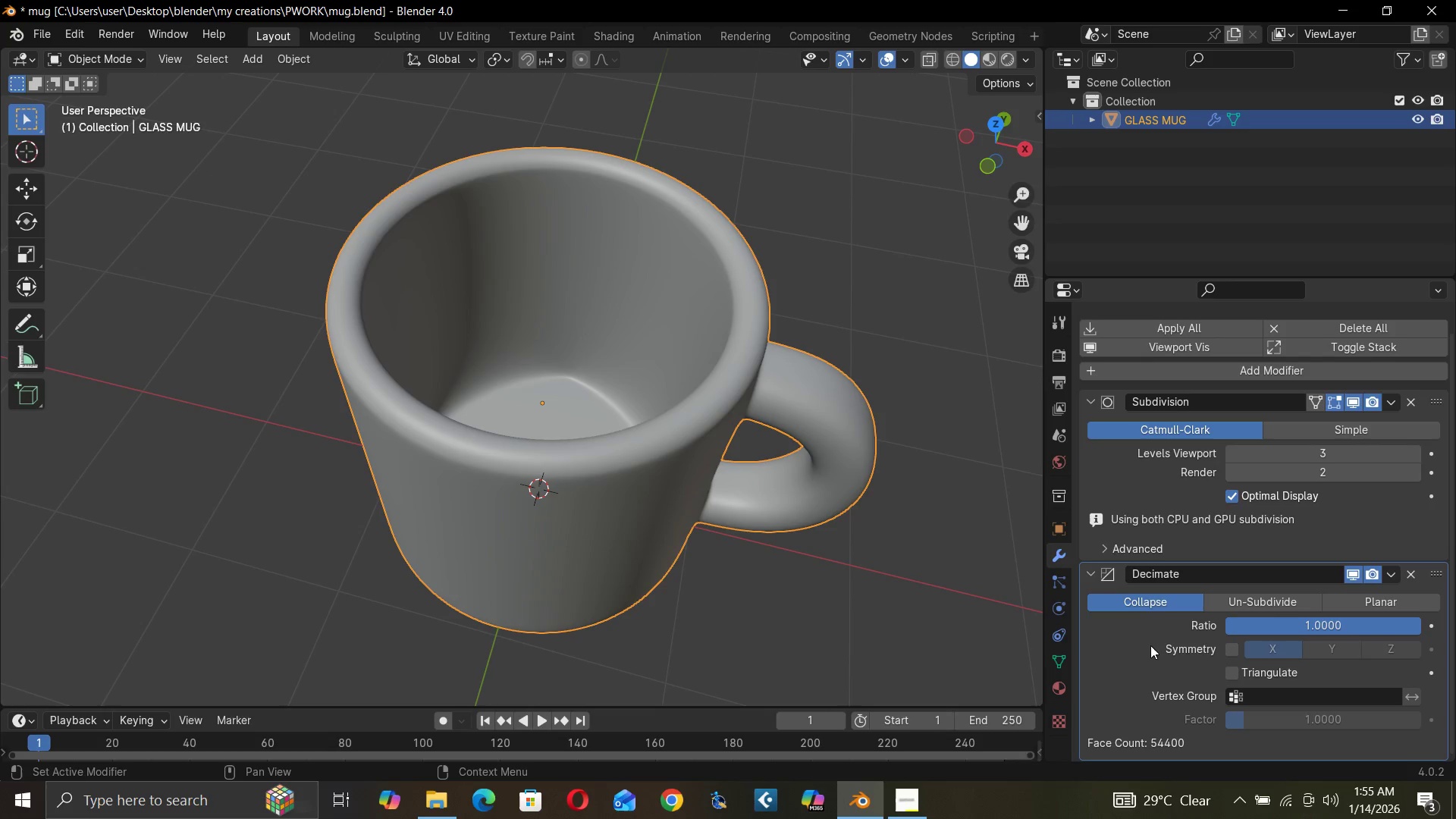 
left_click_drag(start_coordinate=[1397, 625], to_coordinate=[1210, 186])
 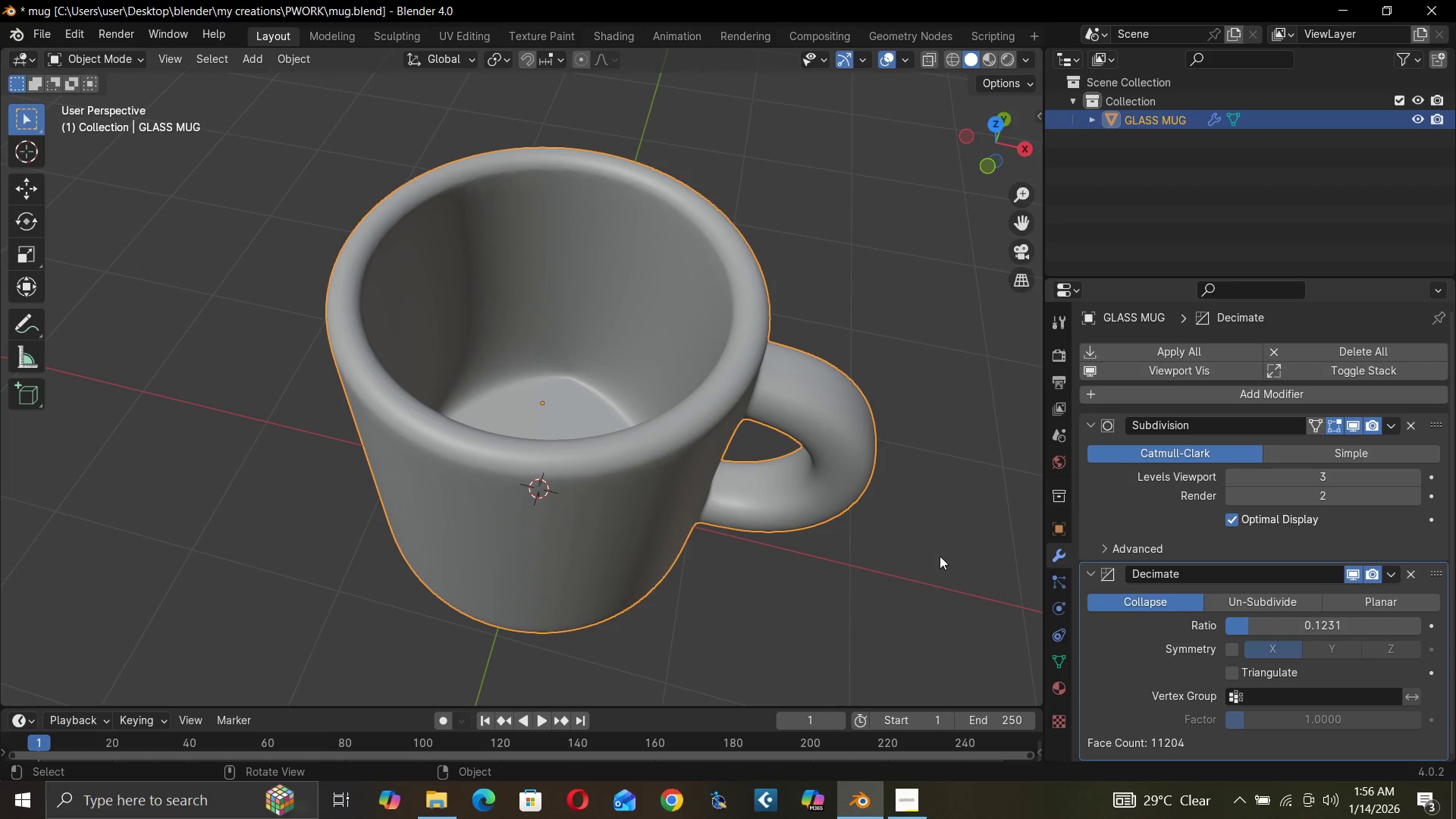 
scroll: coordinate [888, 549], scroll_direction: down, amount: 2.0
 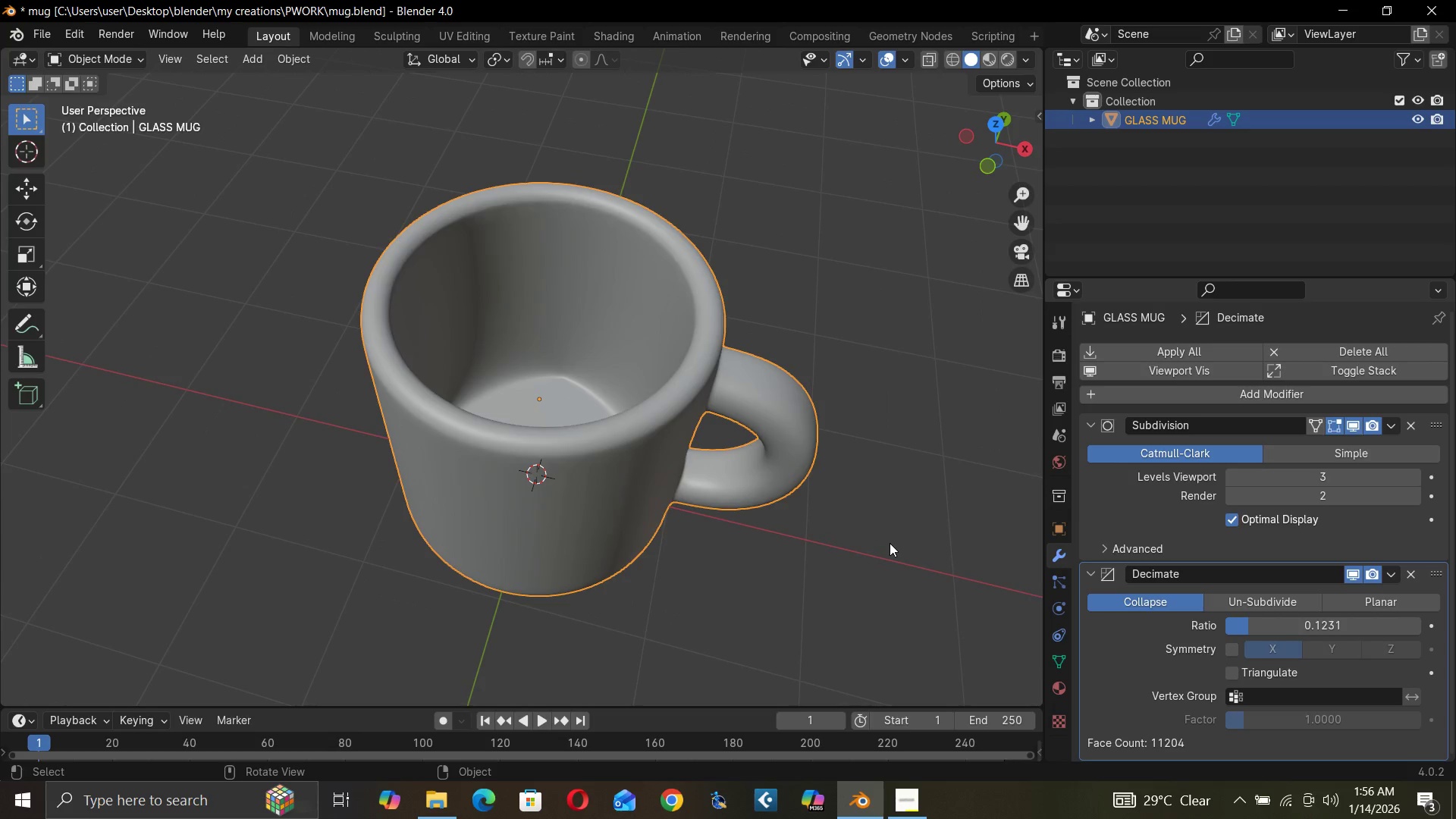 
scroll: coordinate [810, 471], scroll_direction: up, amount: 6.0
 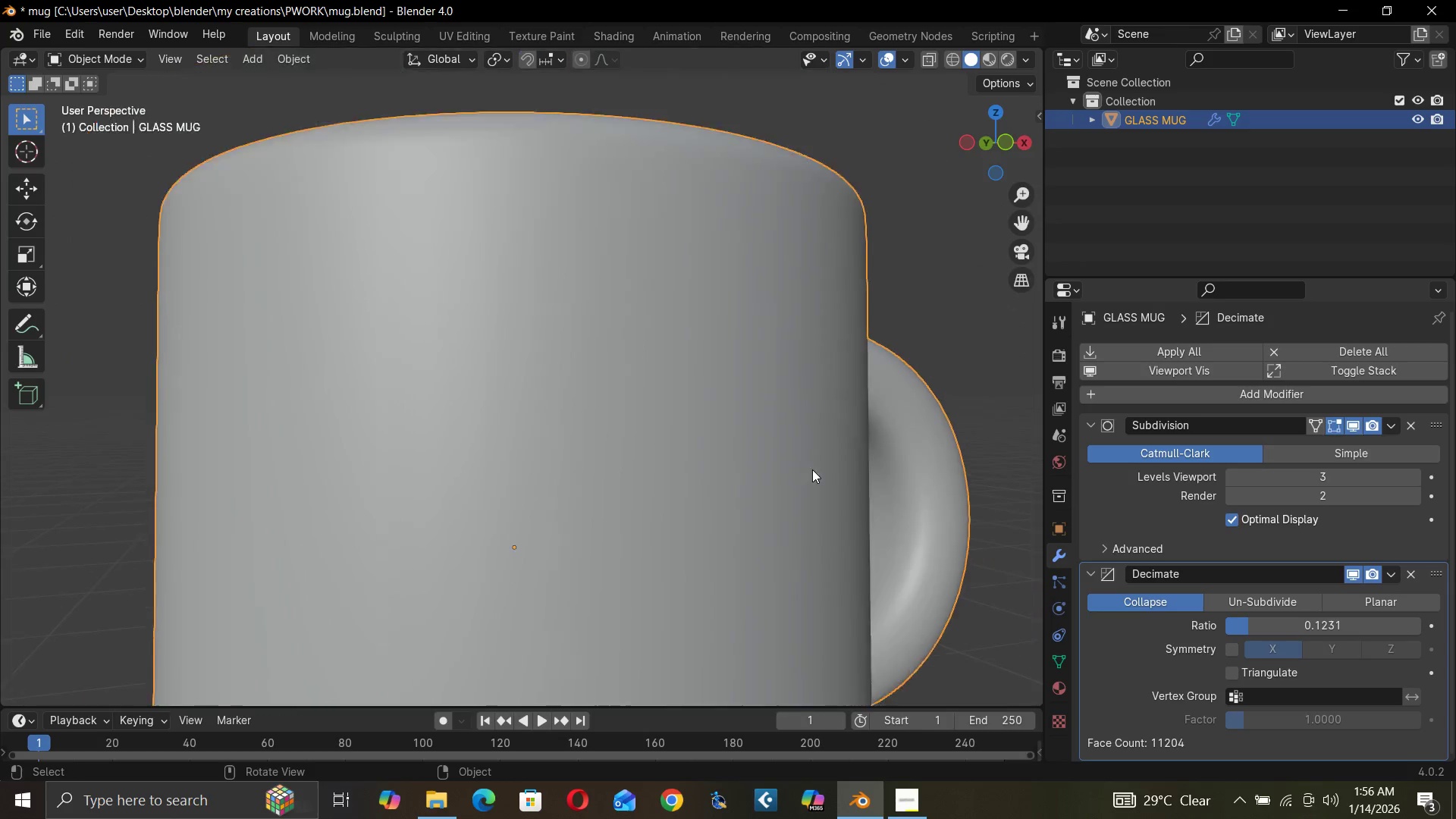 
scroll: coordinate [852, 483], scroll_direction: down, amount: 5.0
 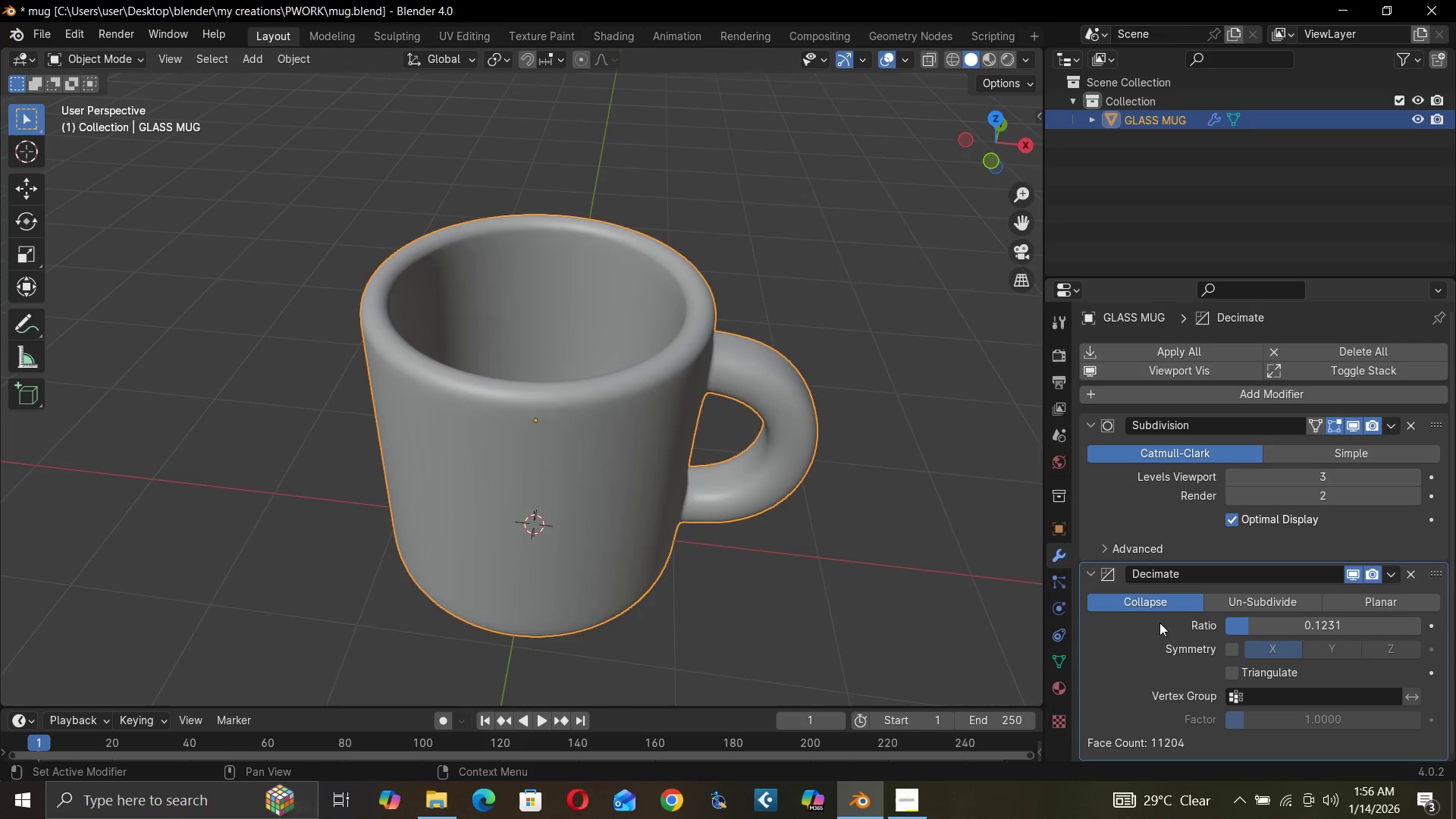 
left_click_drag(start_coordinate=[1278, 623], to_coordinate=[207, 623])
 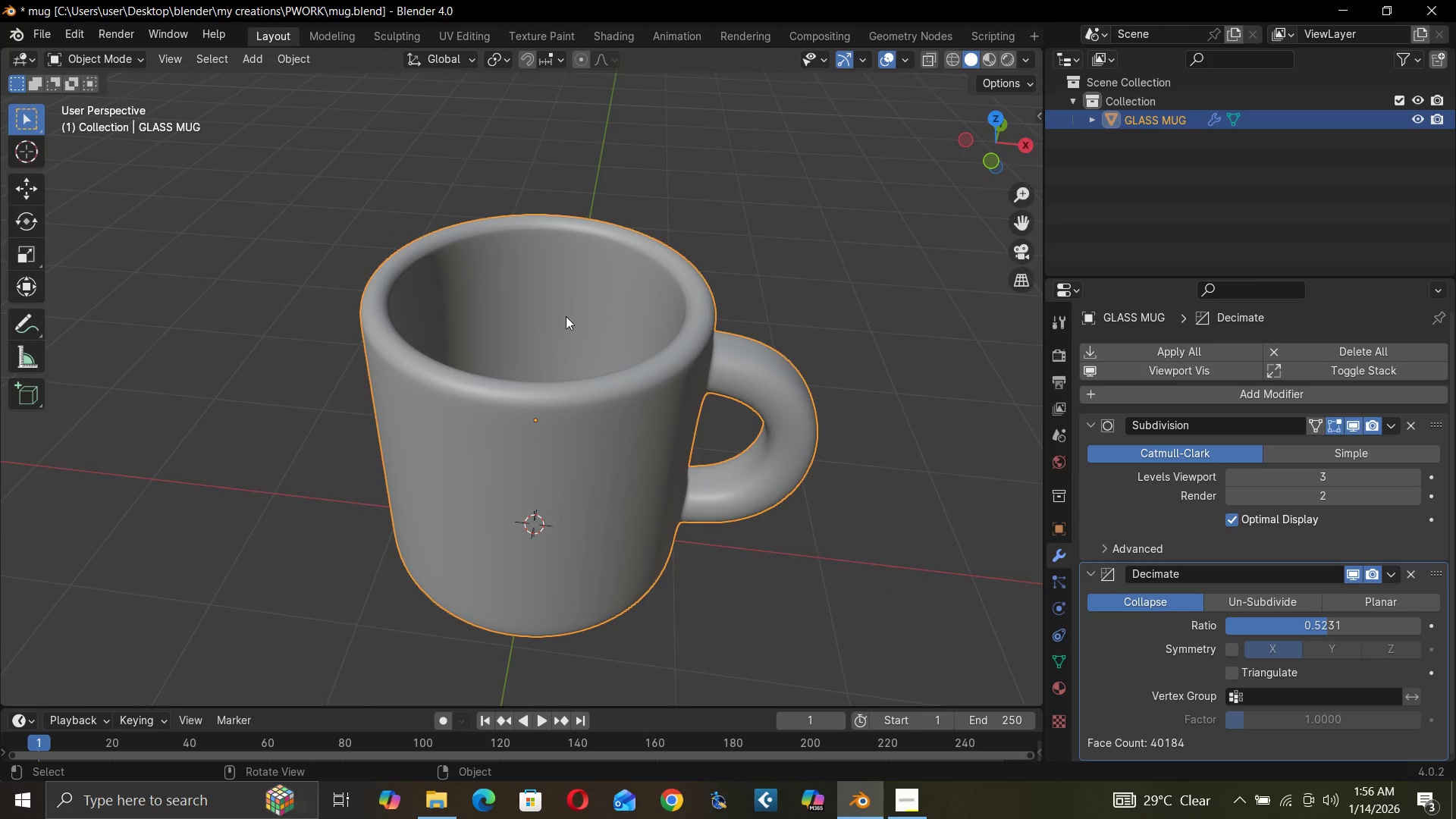 
left_click([132, 63])
 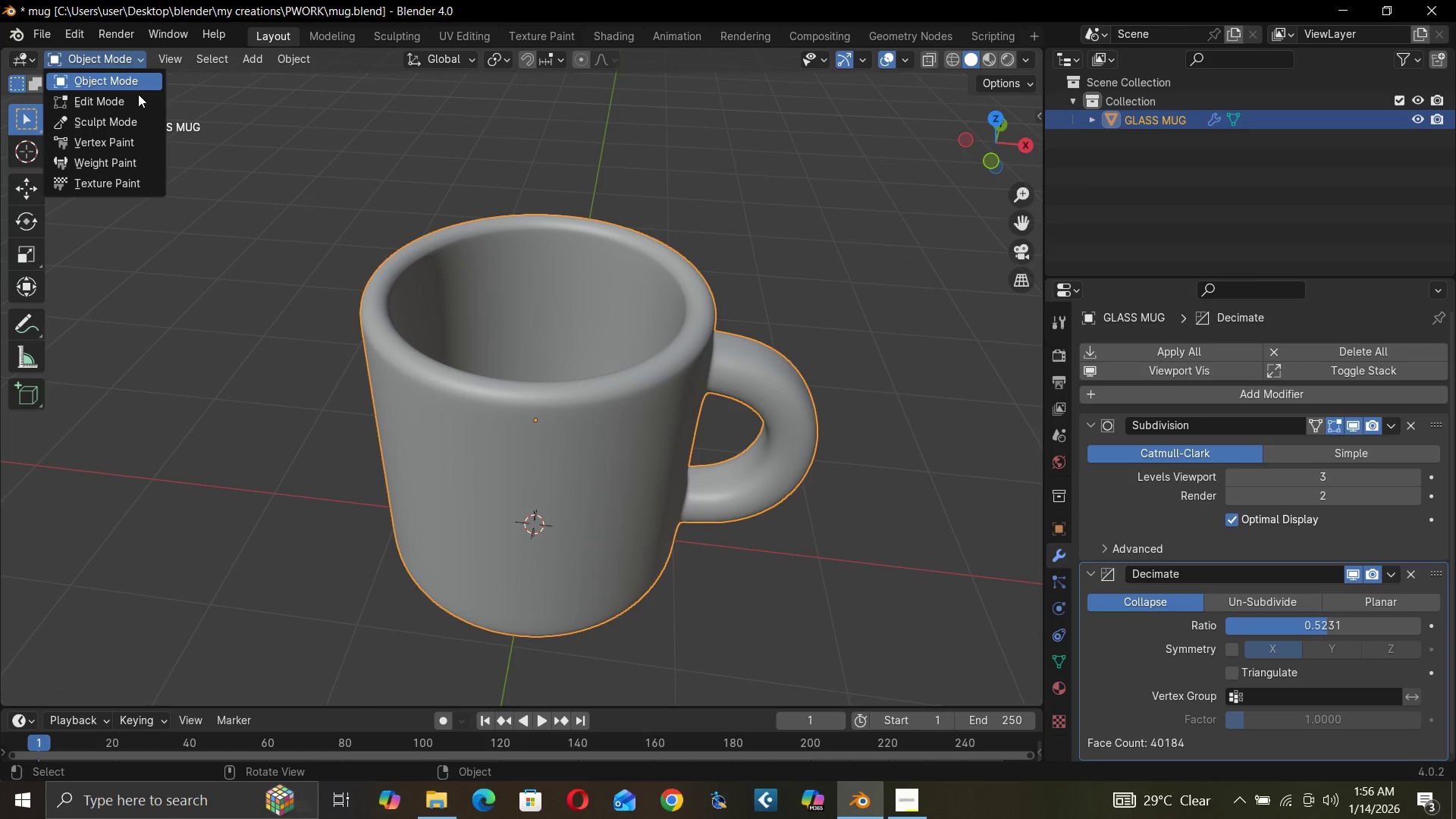 
left_click([136, 101])
 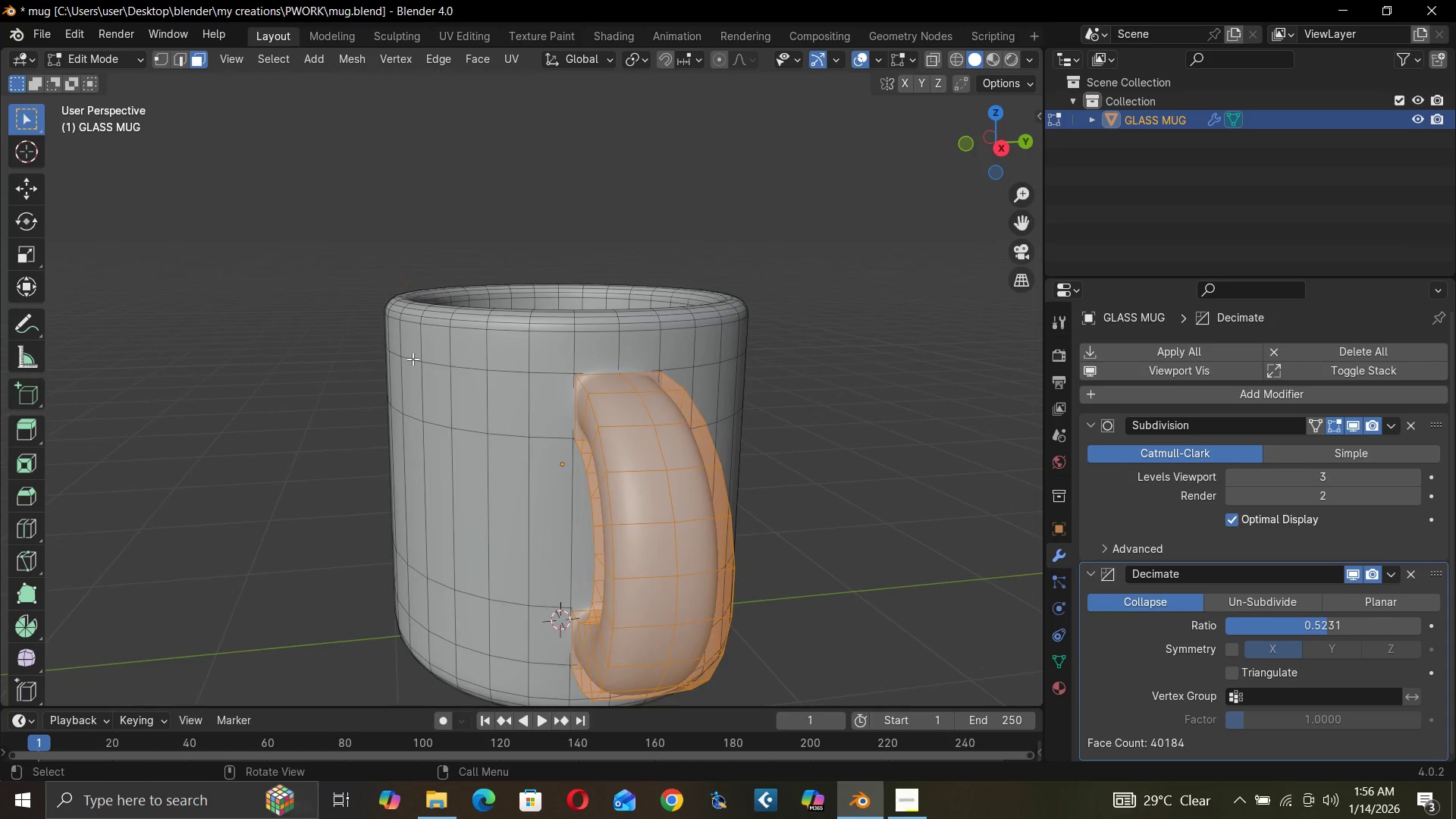 
mouse_move([1329, 646])
 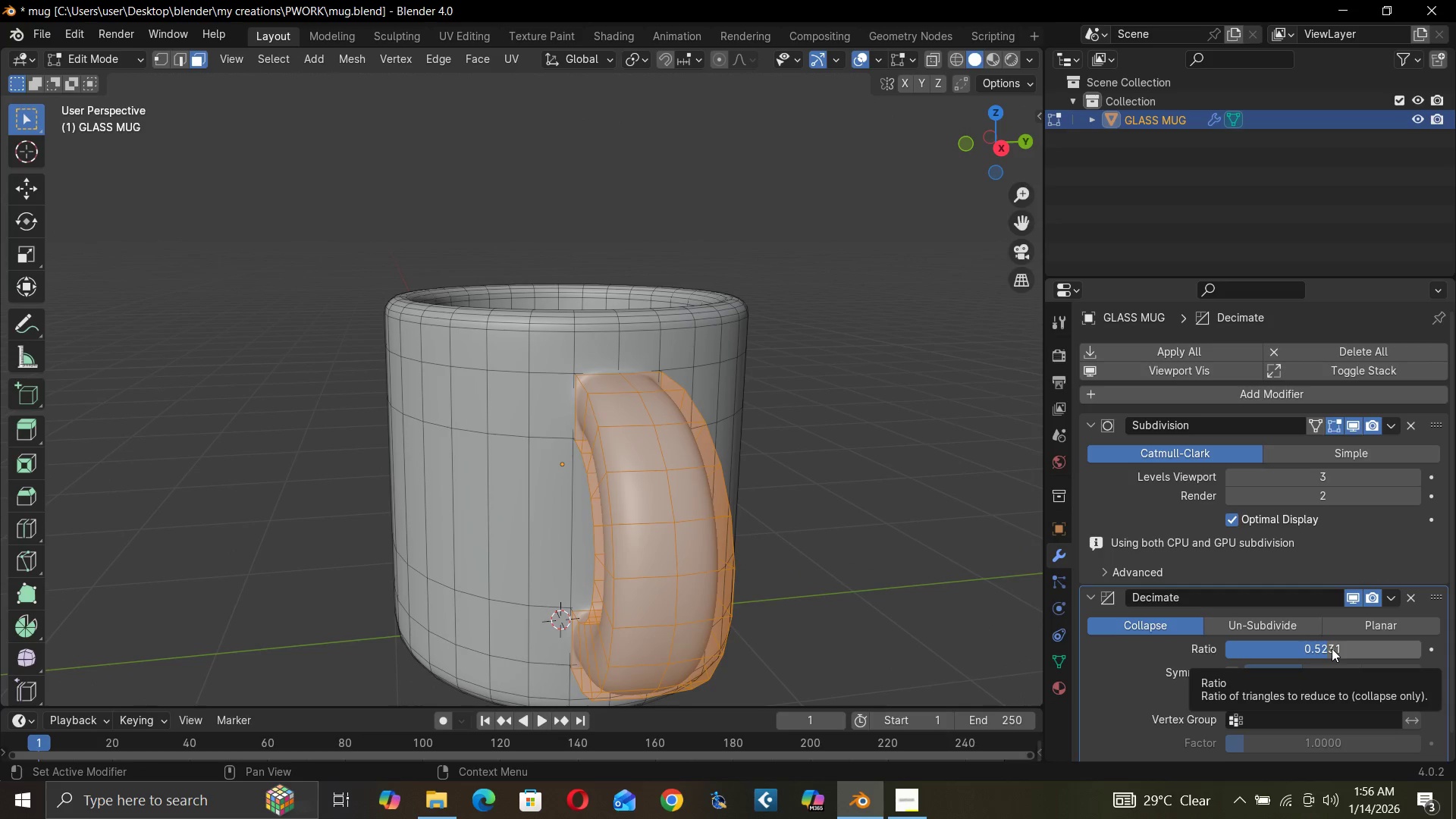 
left_click_drag(start_coordinate=[1330, 648], to_coordinate=[1233, 196])
 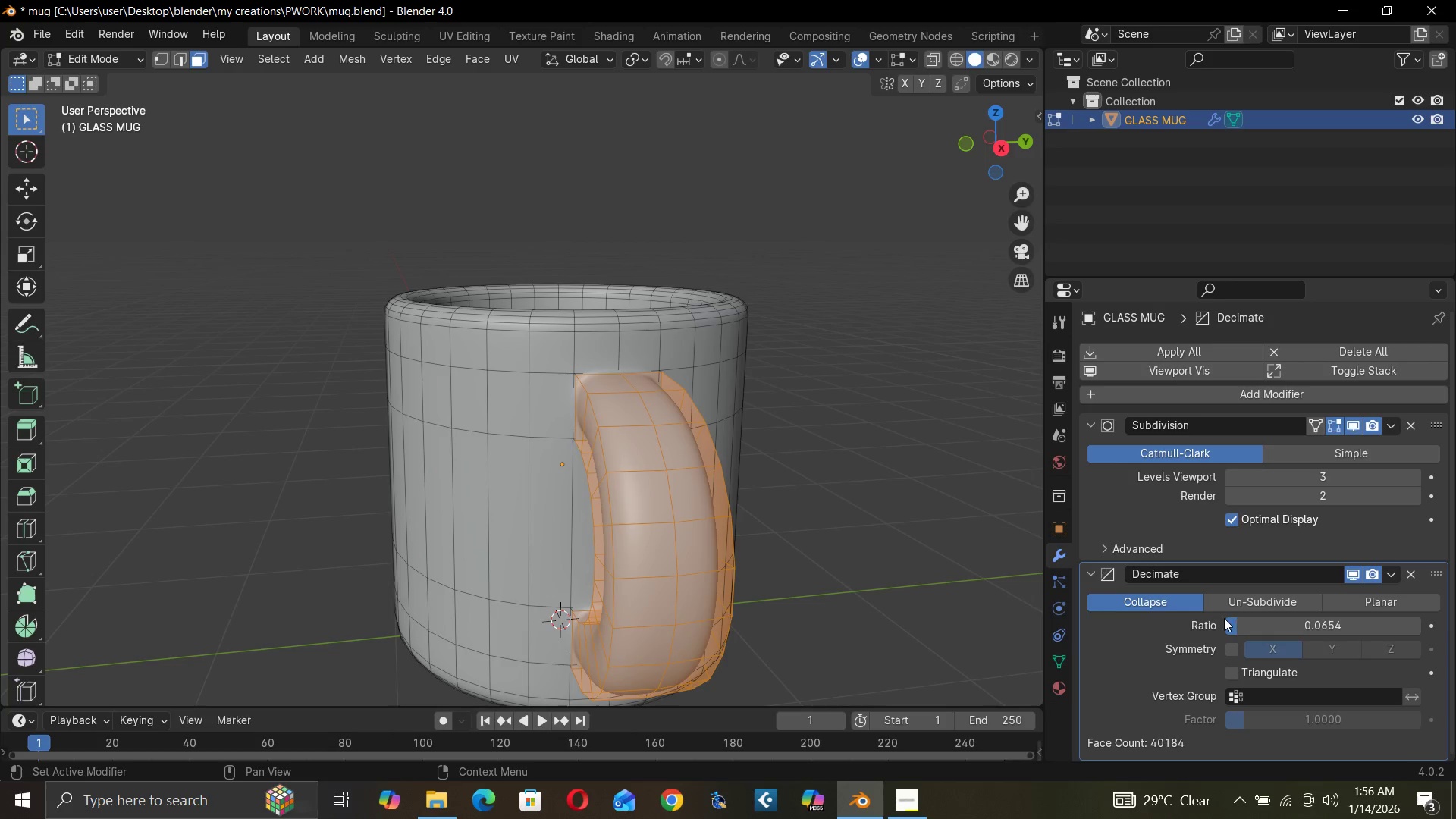 
left_click_drag(start_coordinate=[1231, 623], to_coordinate=[1178, 631])
 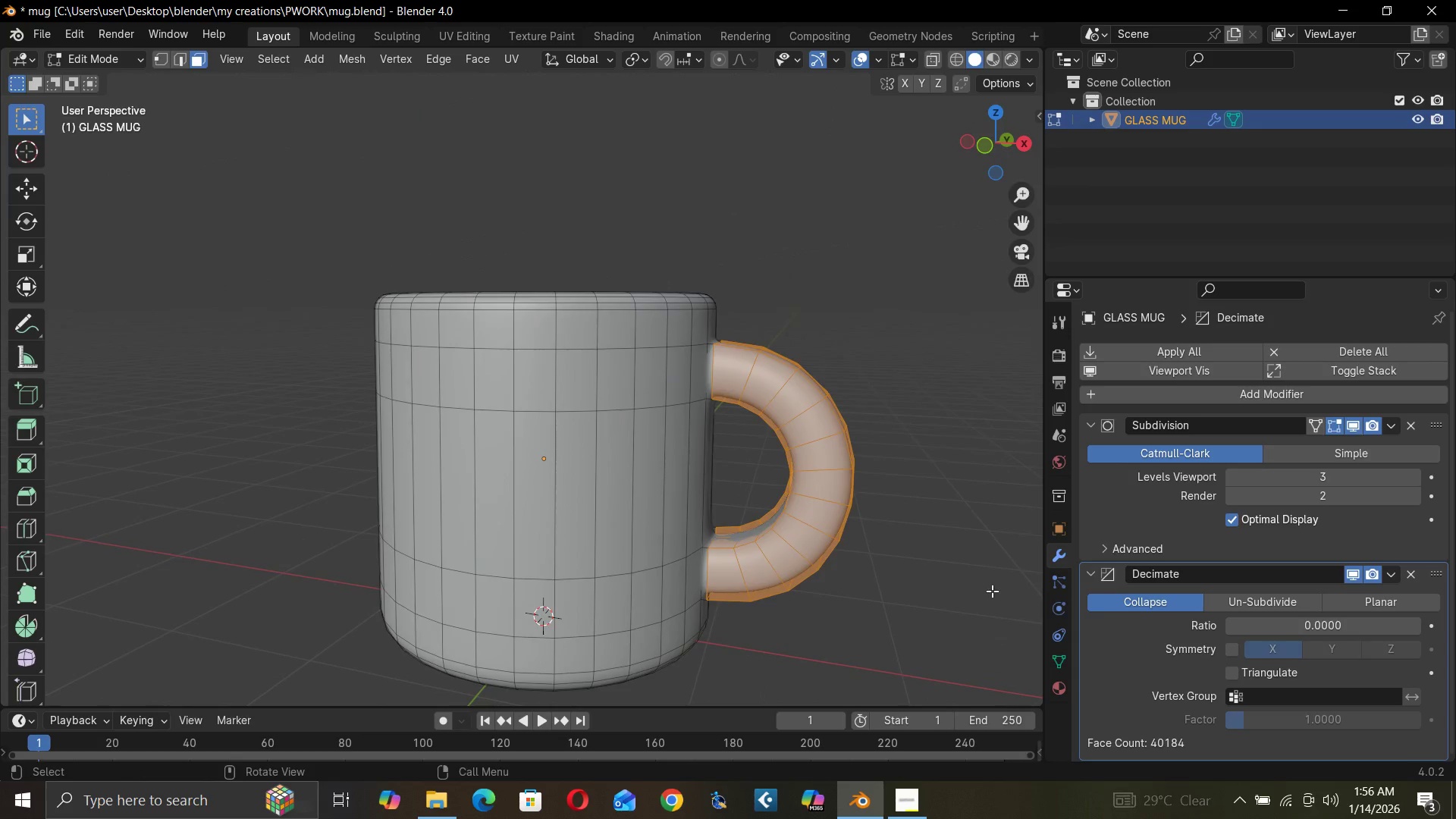 
wait(6.72)
 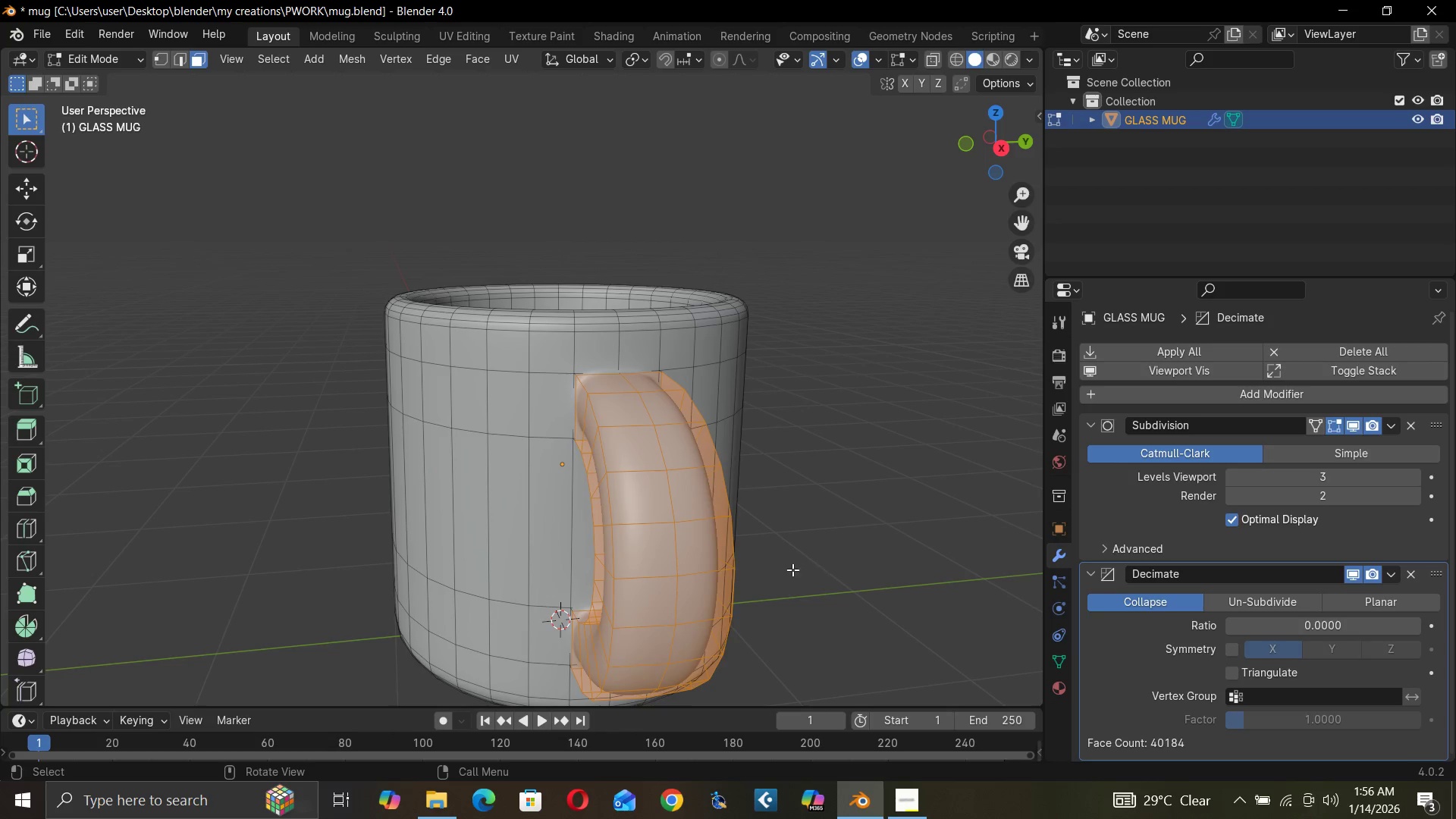 
left_click([1150, 604])
 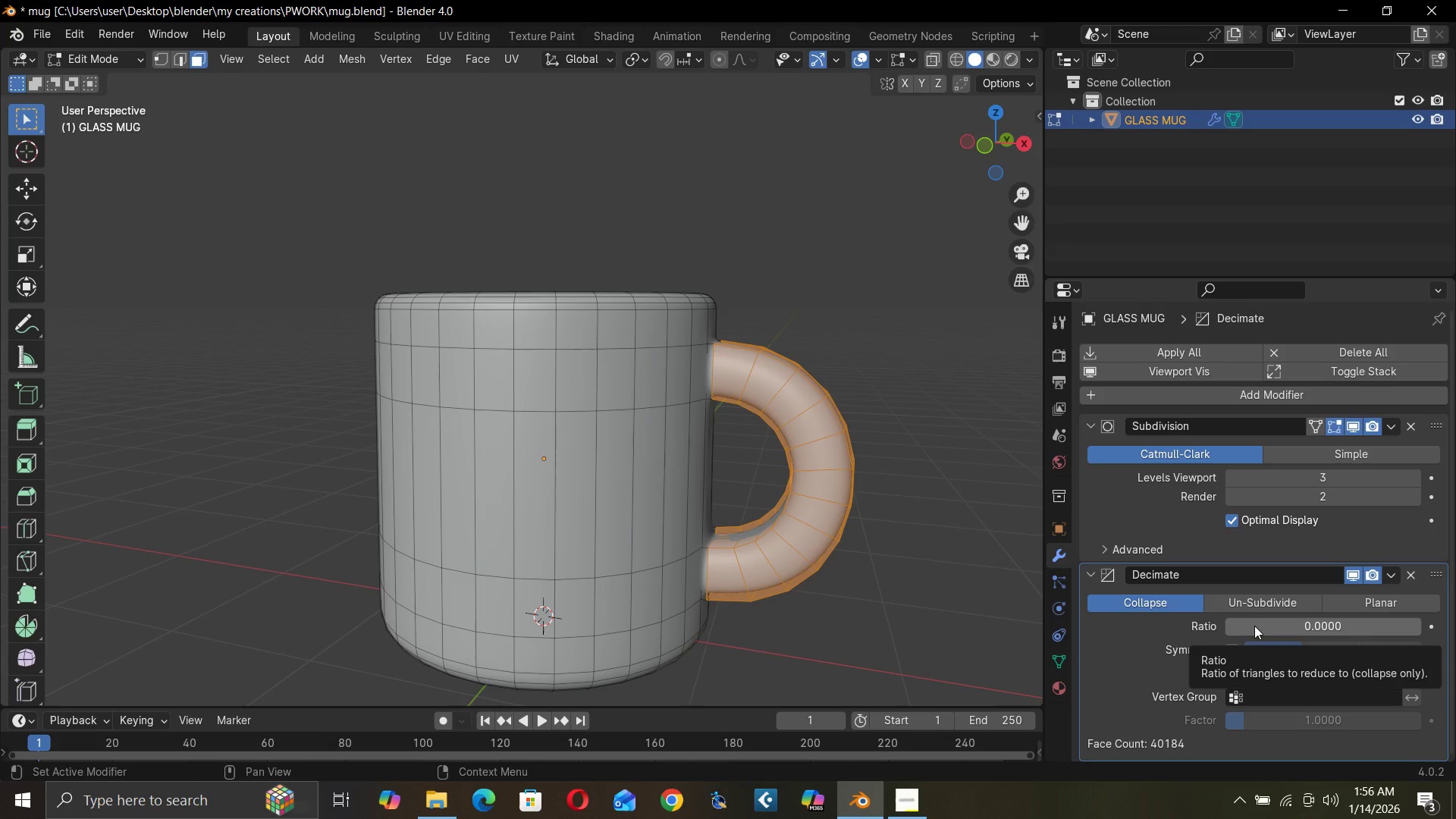 
left_click_drag(start_coordinate=[1255, 626], to_coordinate=[203, 628])
 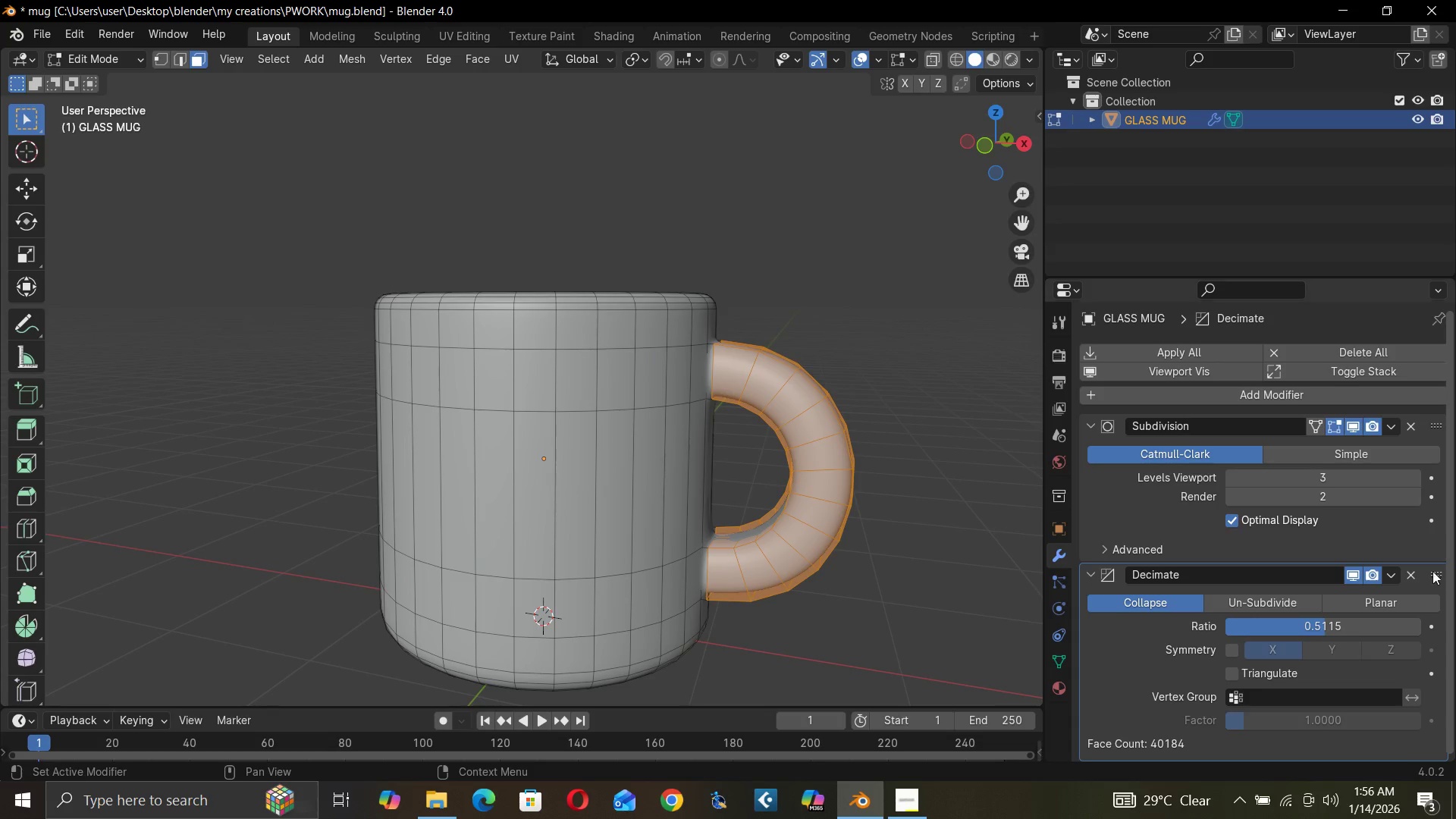 
left_click_drag(start_coordinate=[1436, 573], to_coordinate=[1414, 399])
 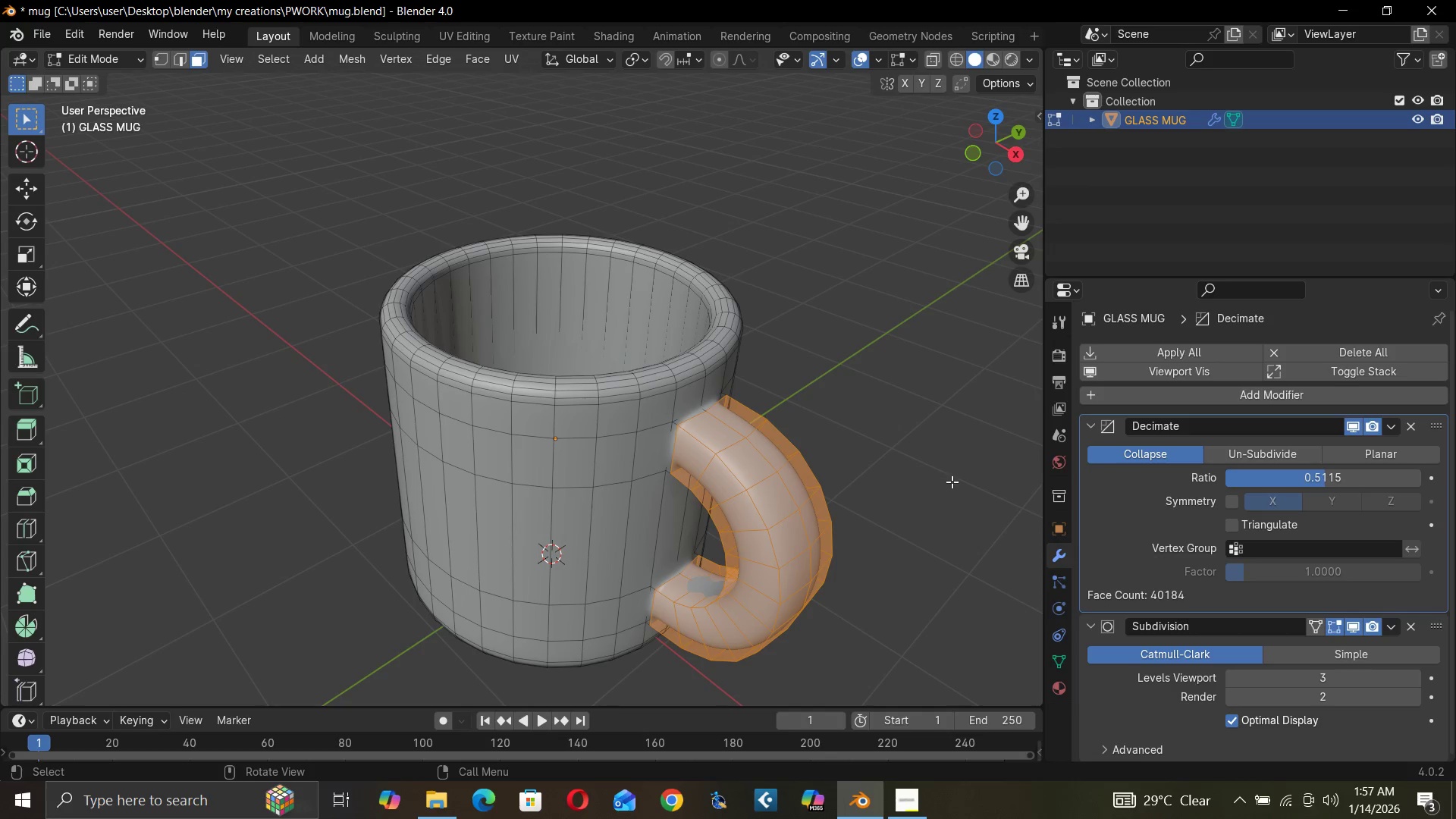 
wait(5.28)
 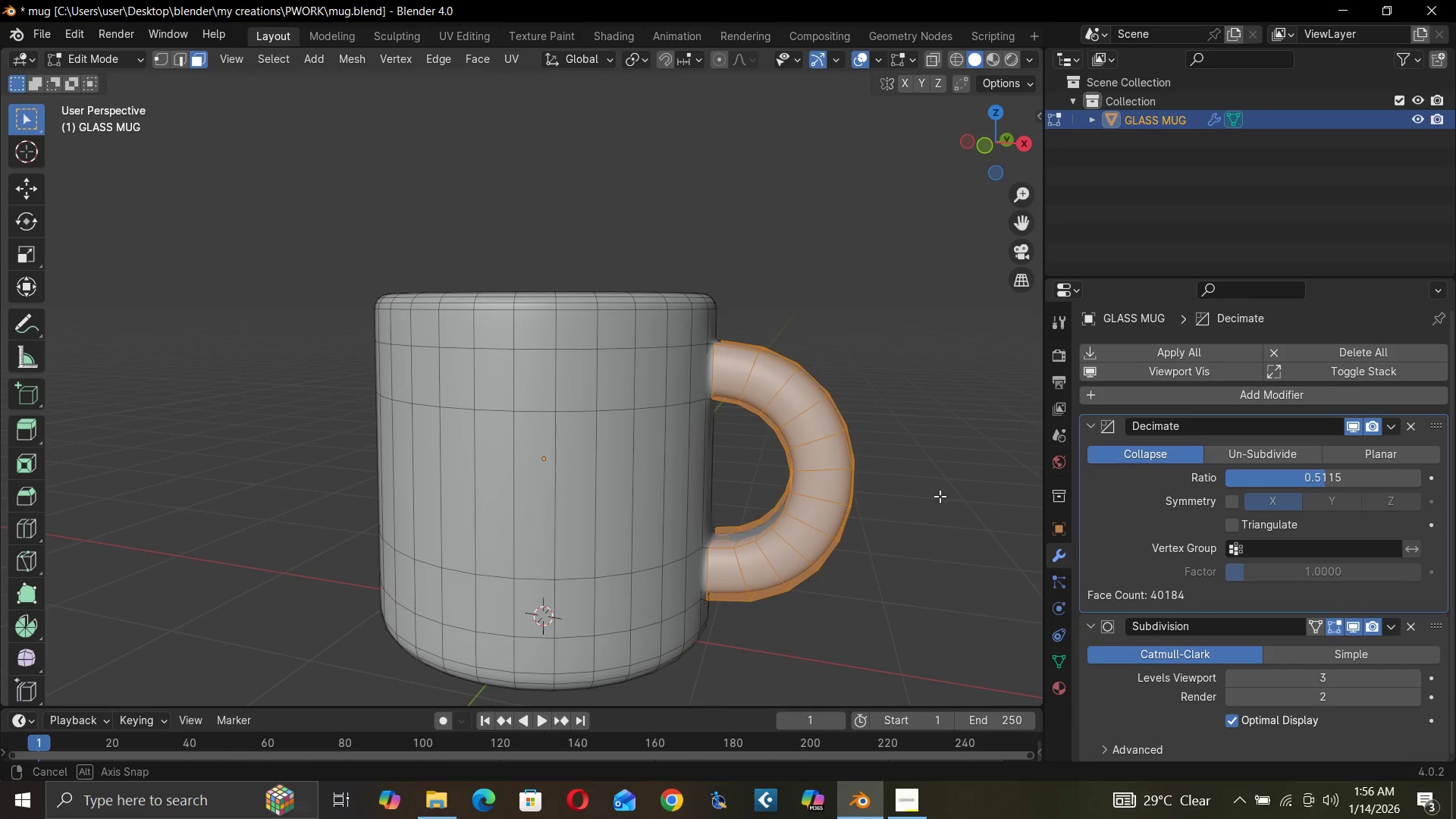 
left_click([1412, 425])
 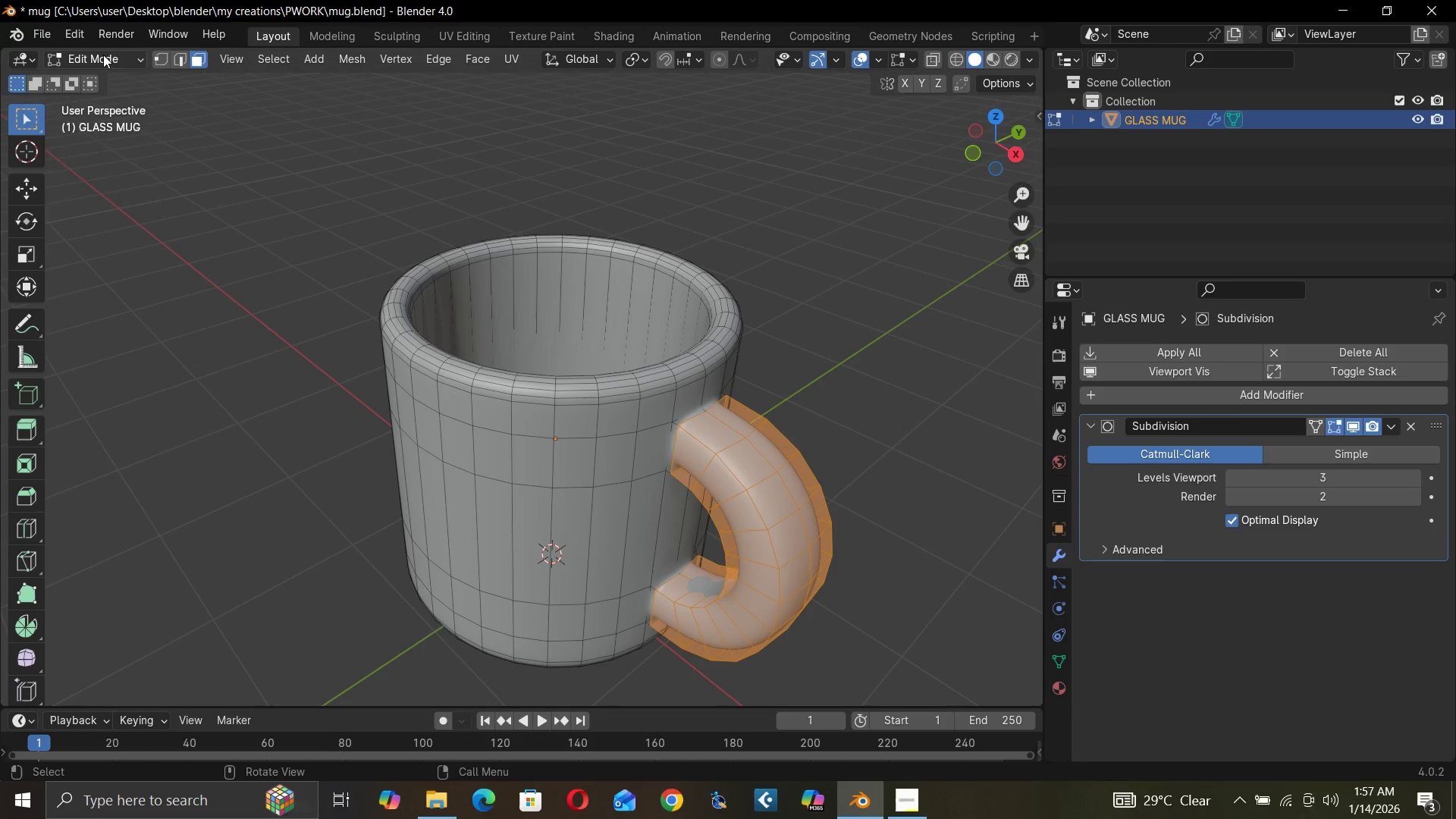 
left_click([108, 83])
 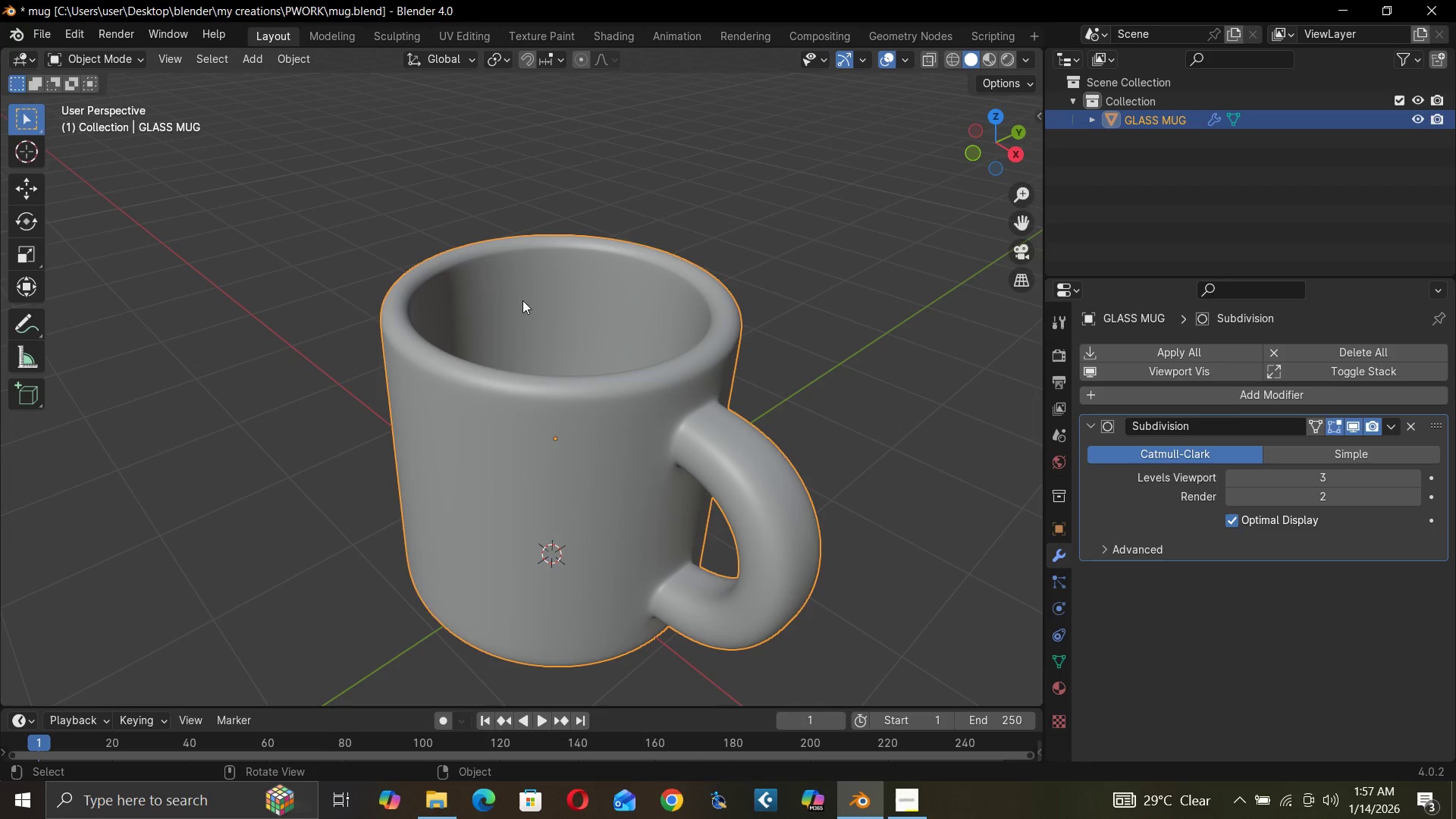 
scroll: coordinate [543, 314], scroll_direction: down, amount: 1.0
 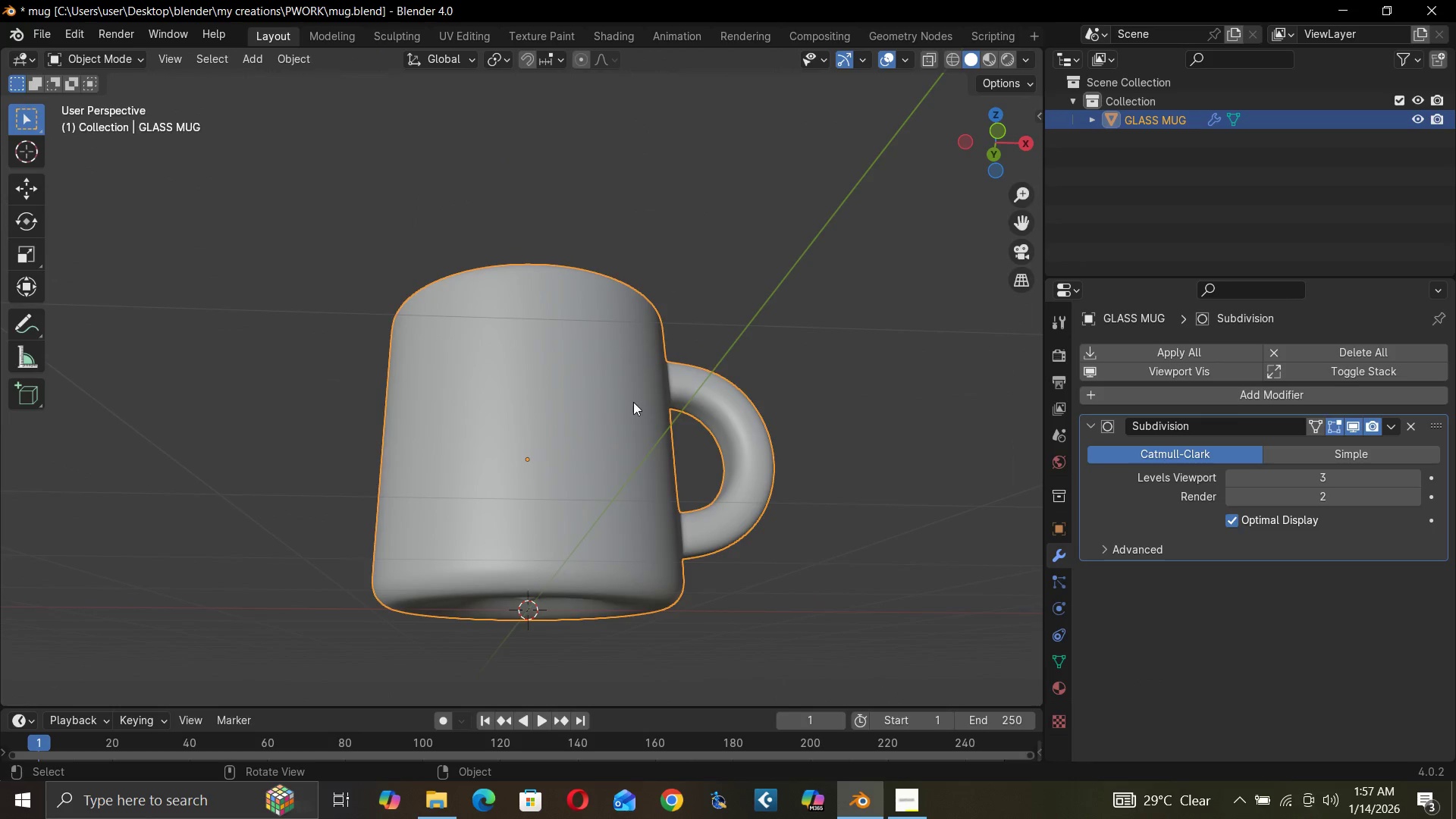 
left_click([130, 63])
 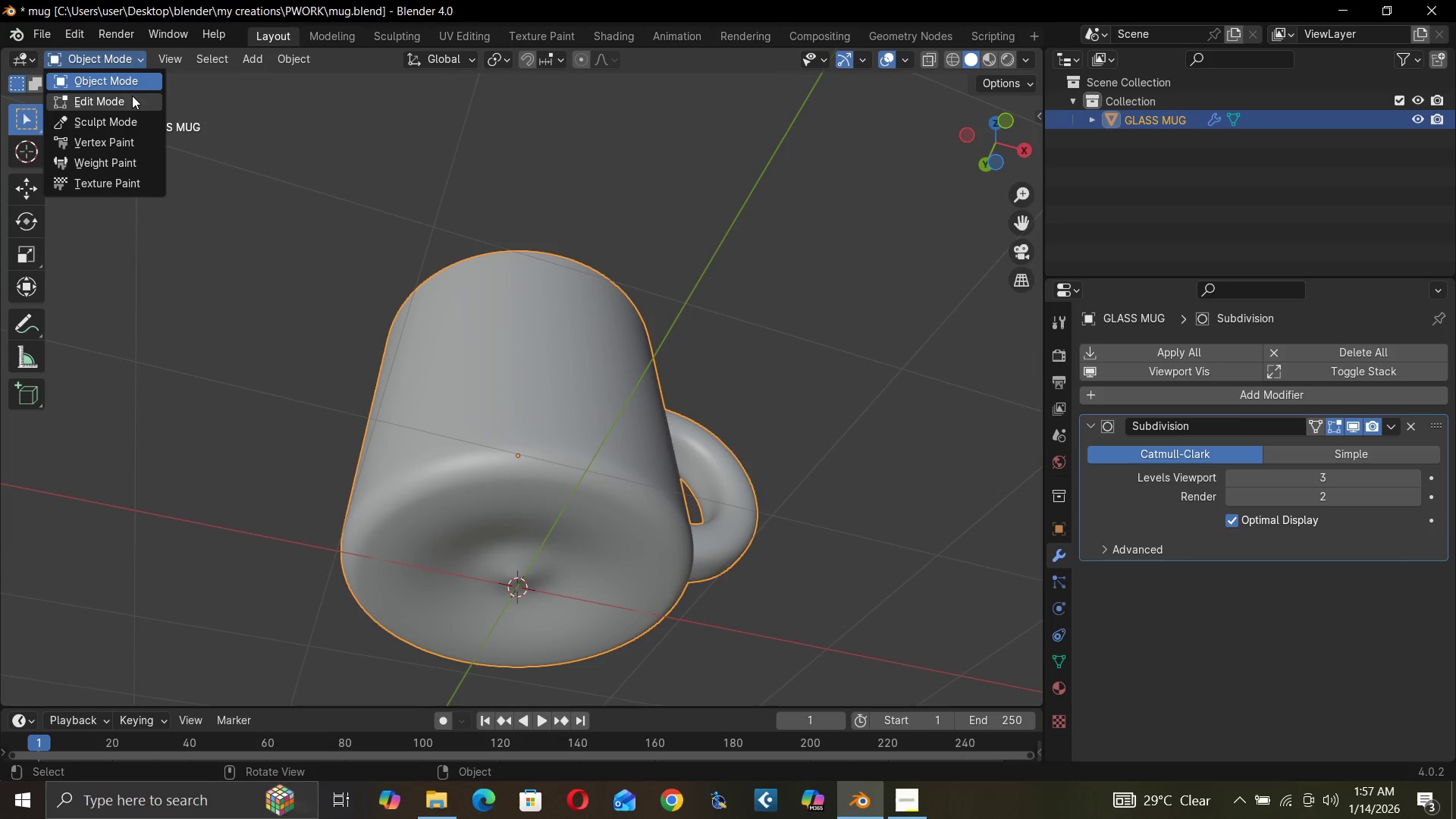 
left_click([130, 101])
 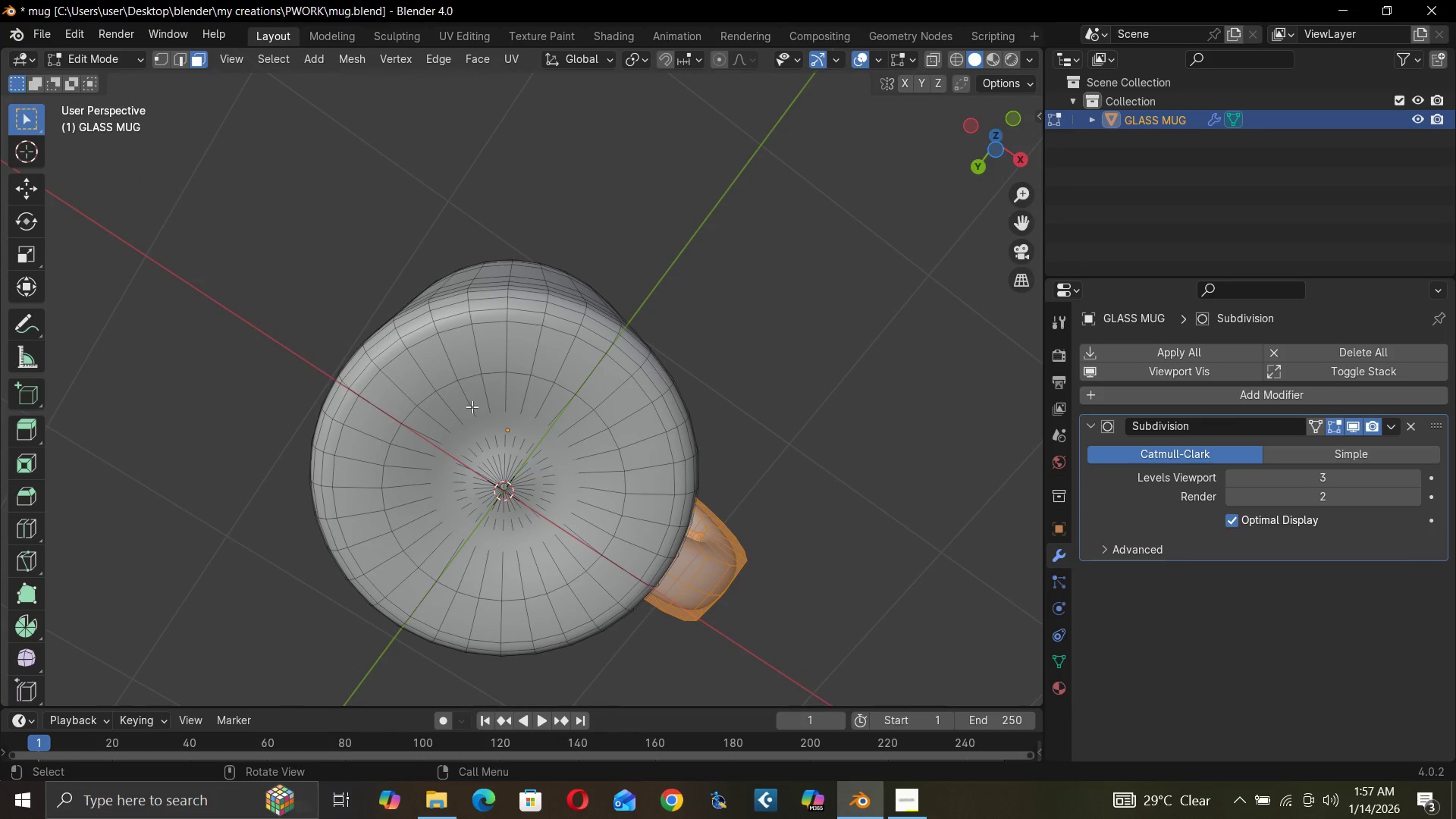 
wait(8.09)
 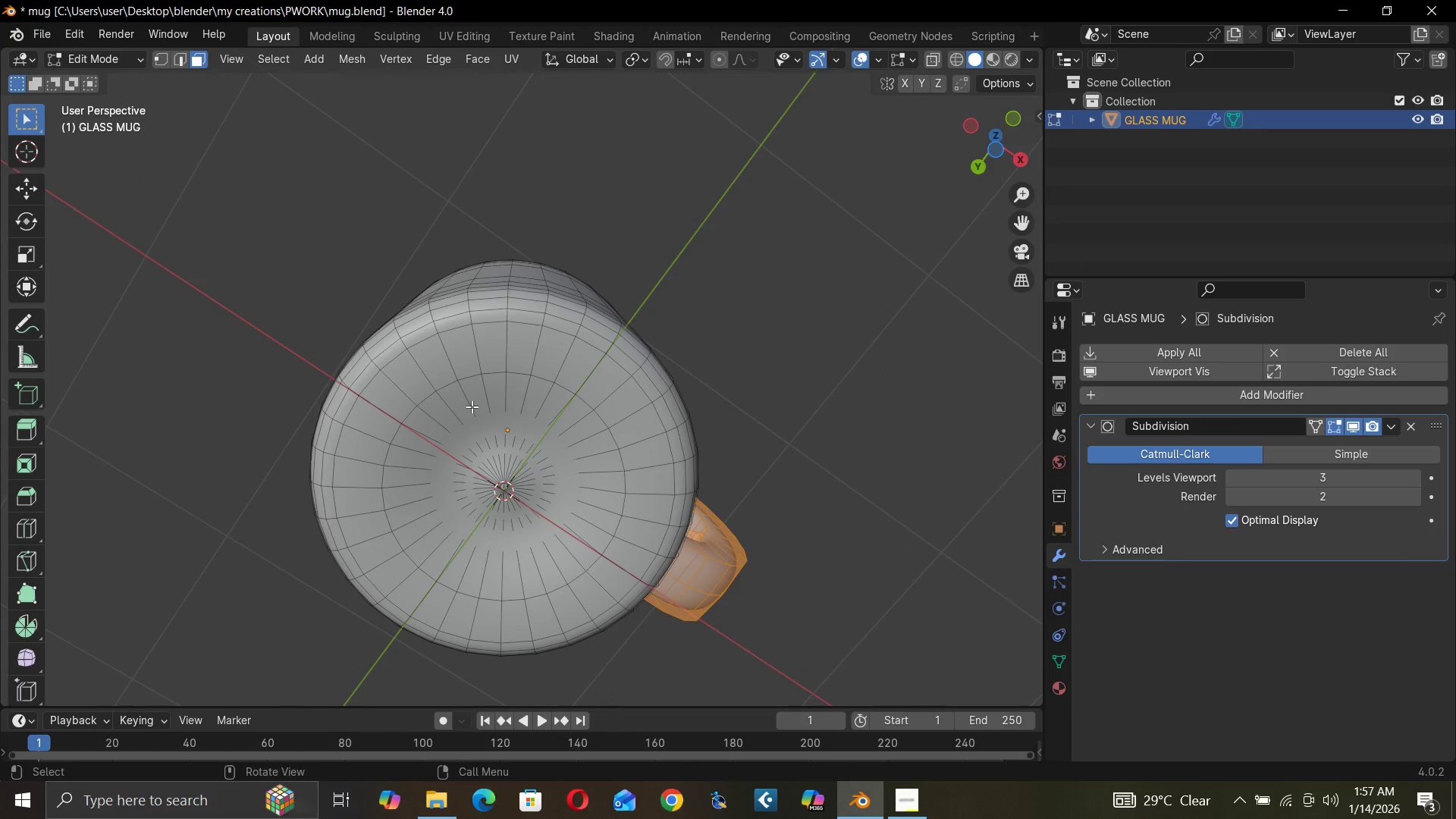 
left_click_drag(start_coordinate=[118, 52], to_coordinate=[122, 52])
 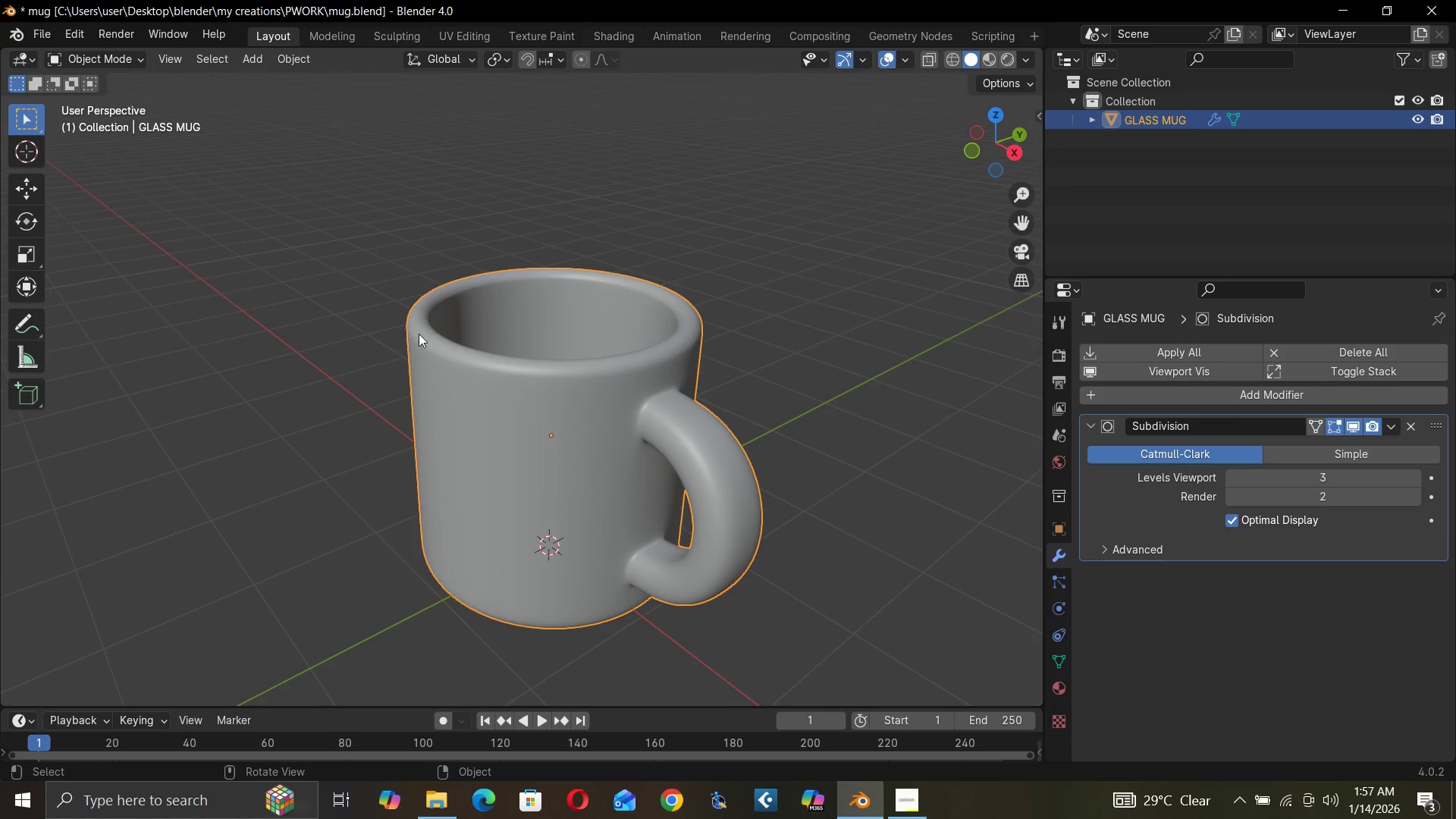 
key(Control+S)
 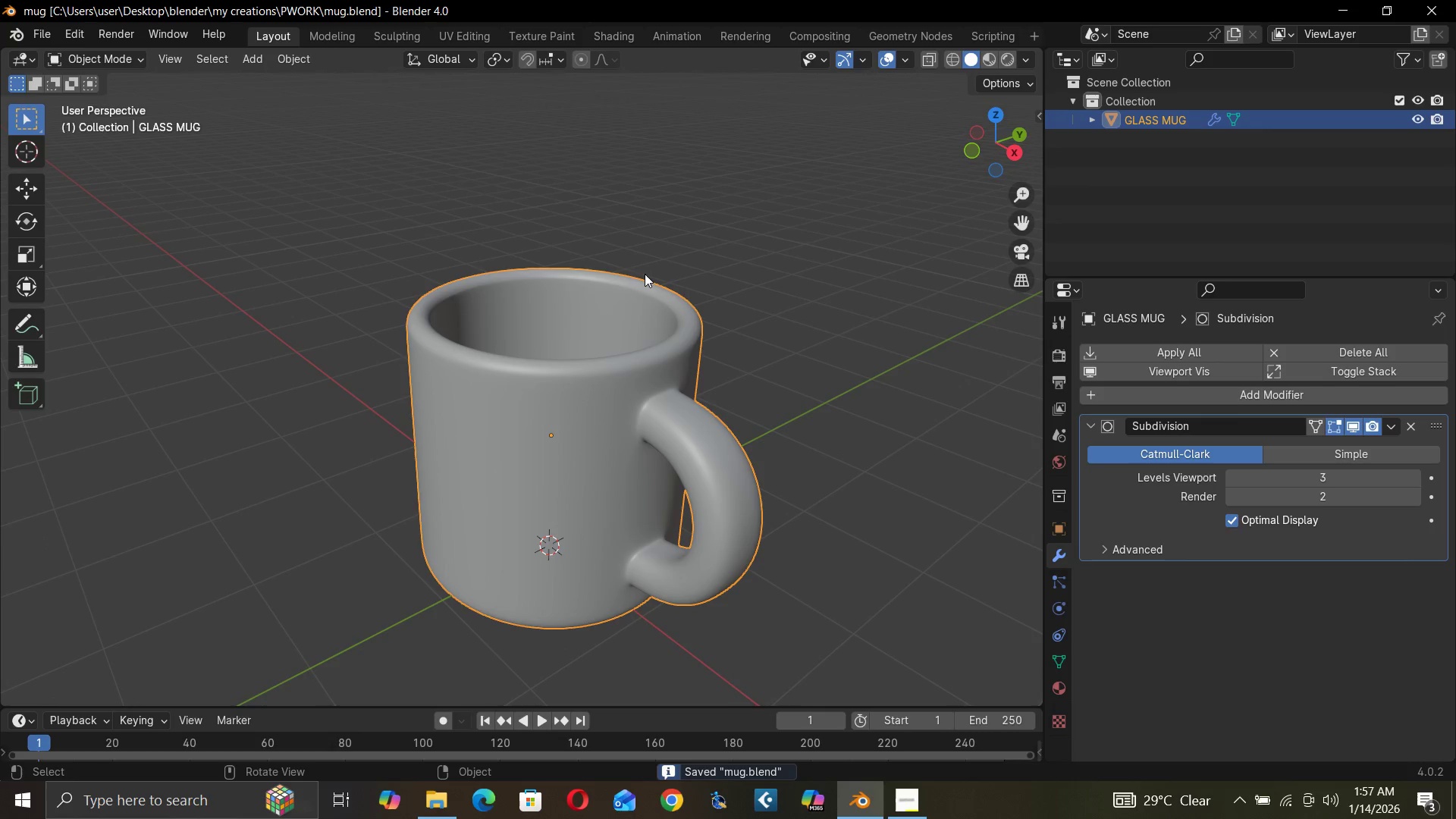 
key(End)
 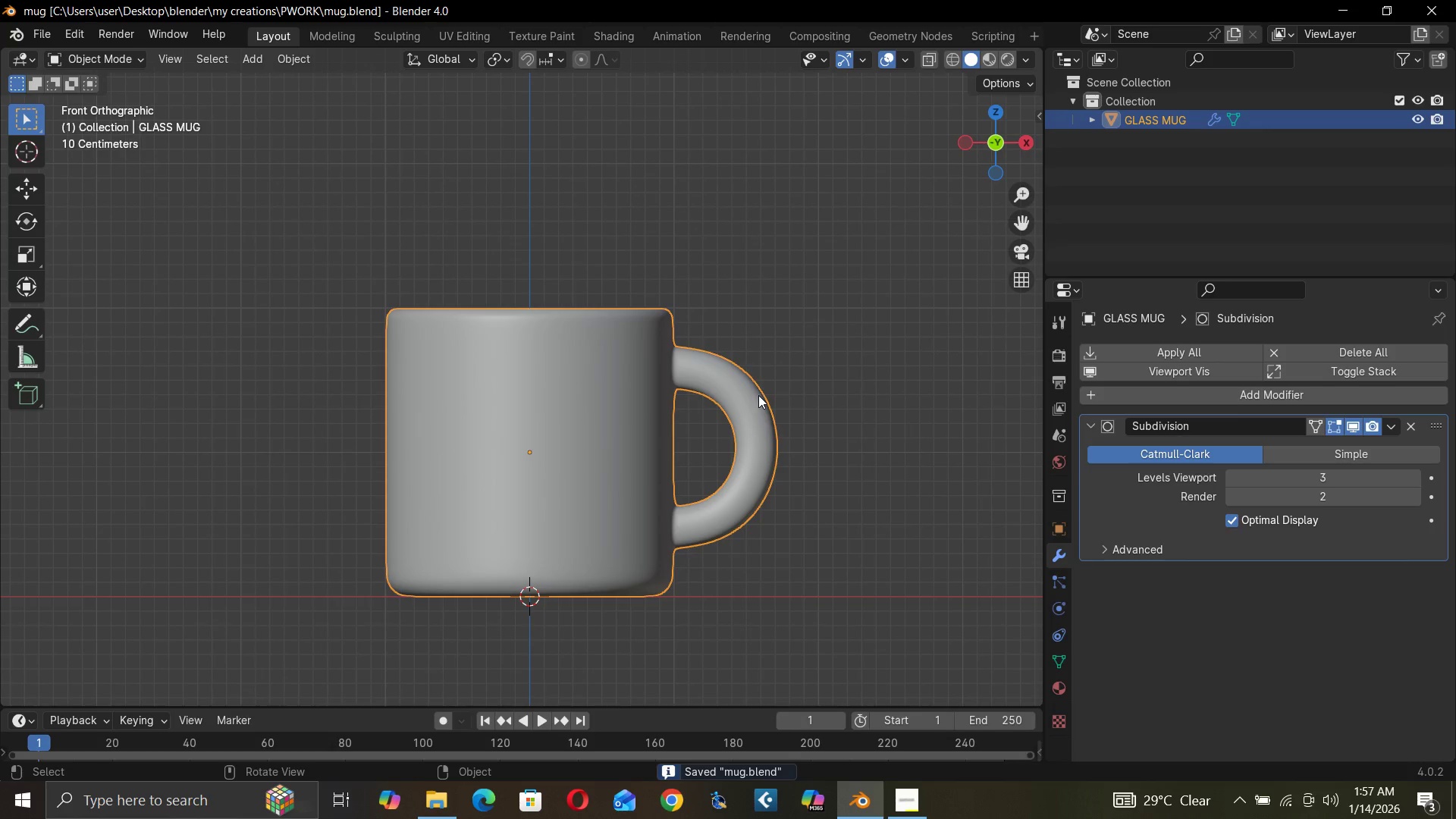 
hold_key(key=ShiftLeft, duration=1.05)
 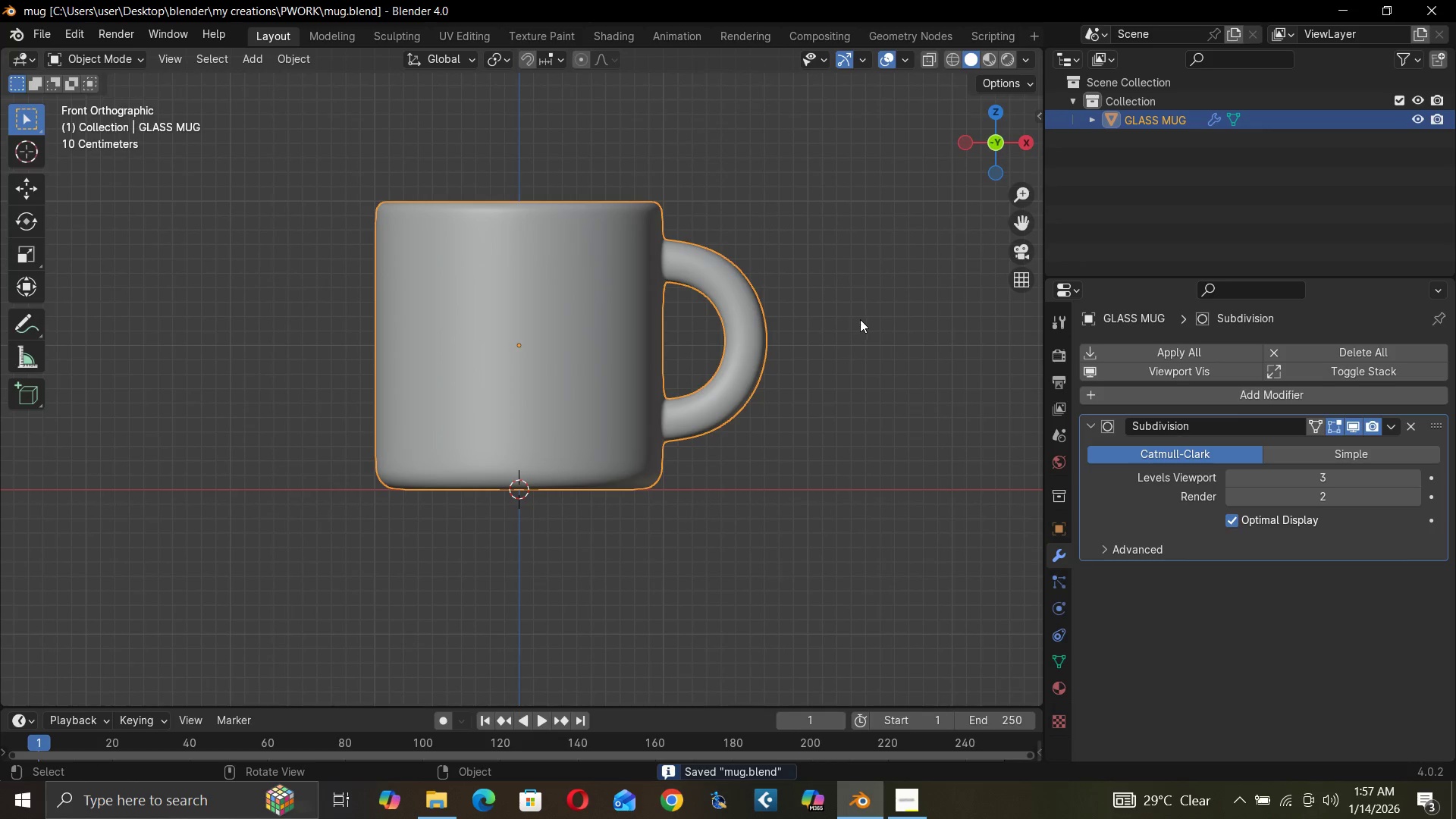 
key(S)
 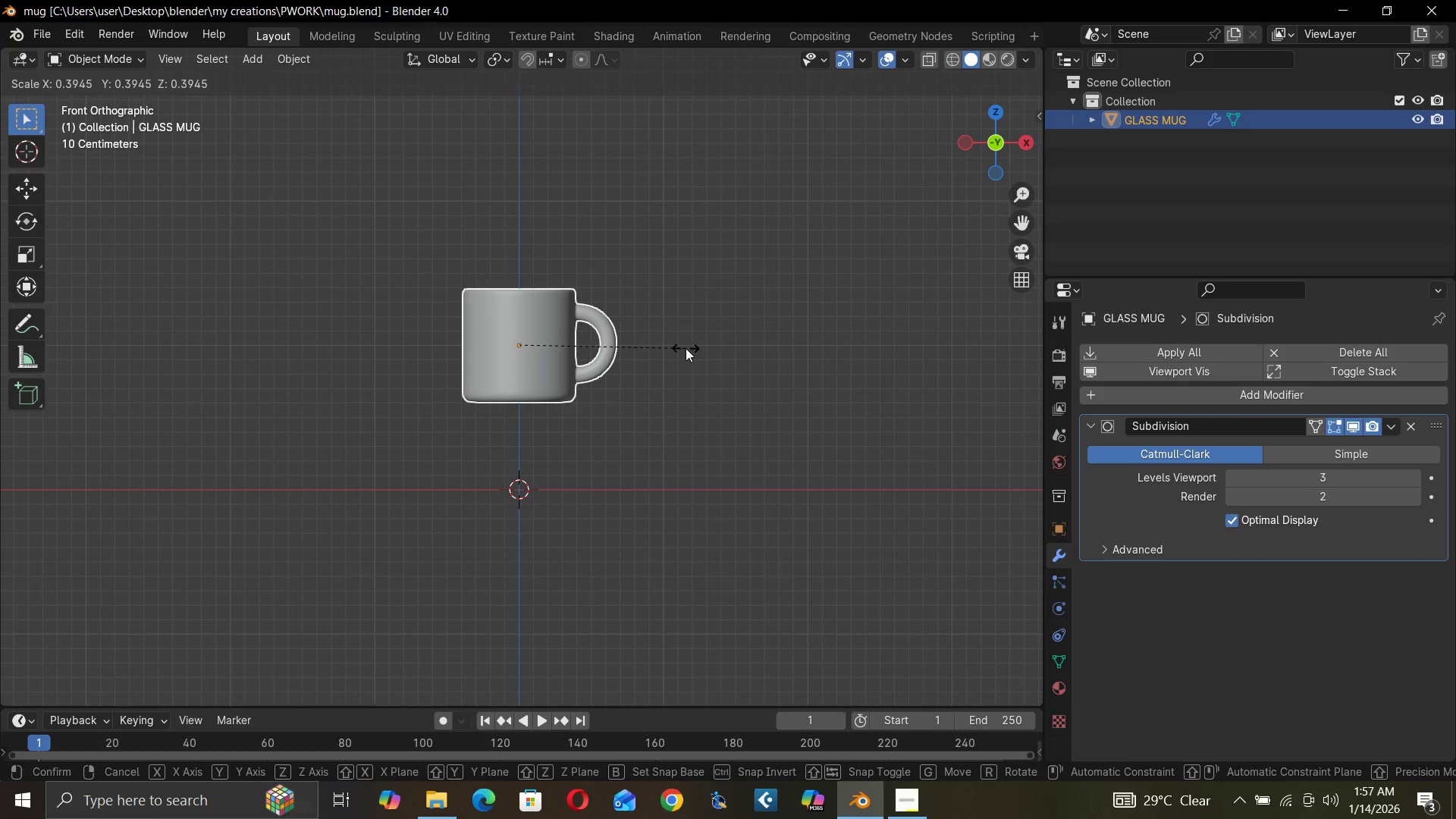 
wait(5.34)
 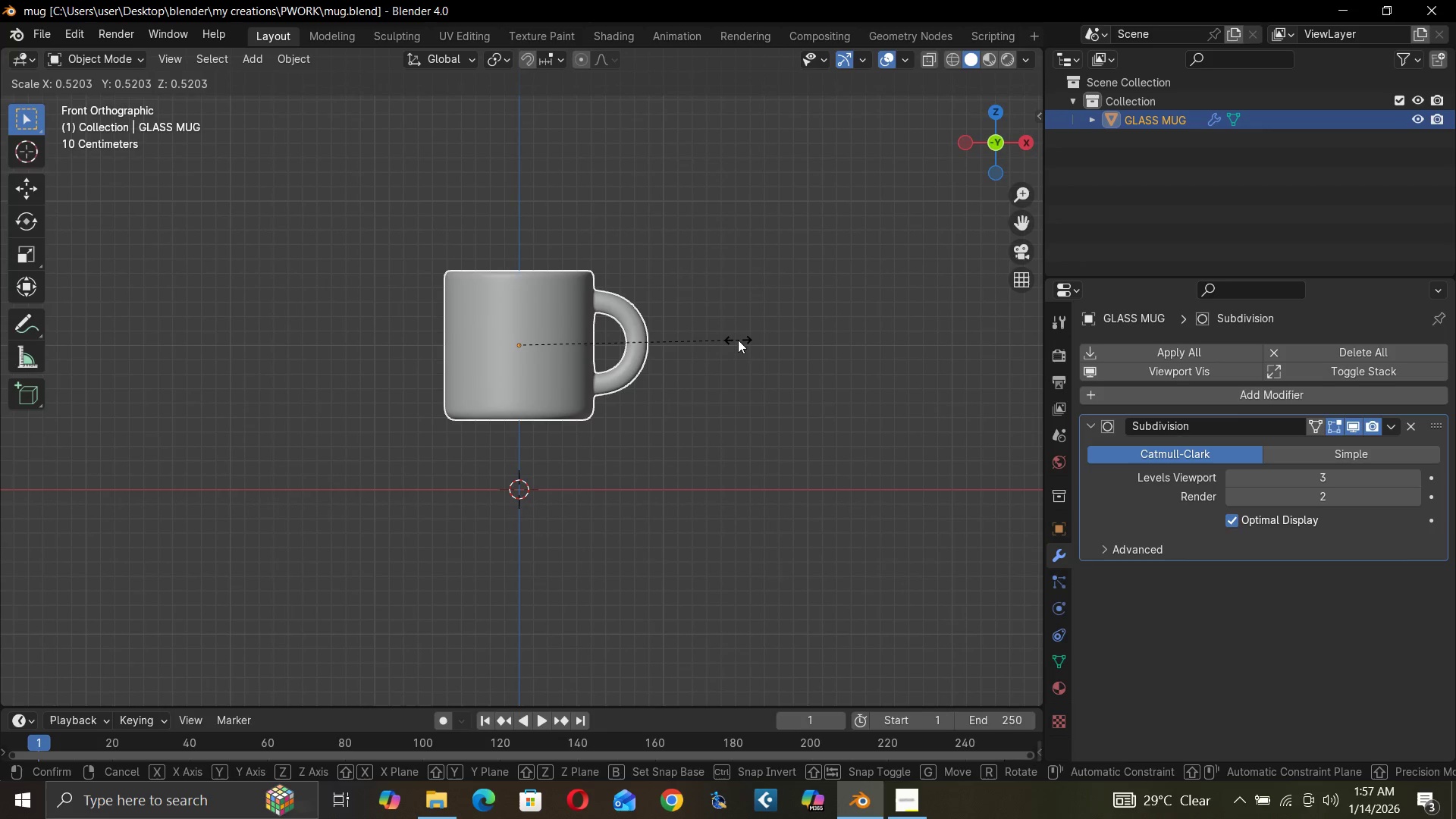 
left_click([686, 348])
 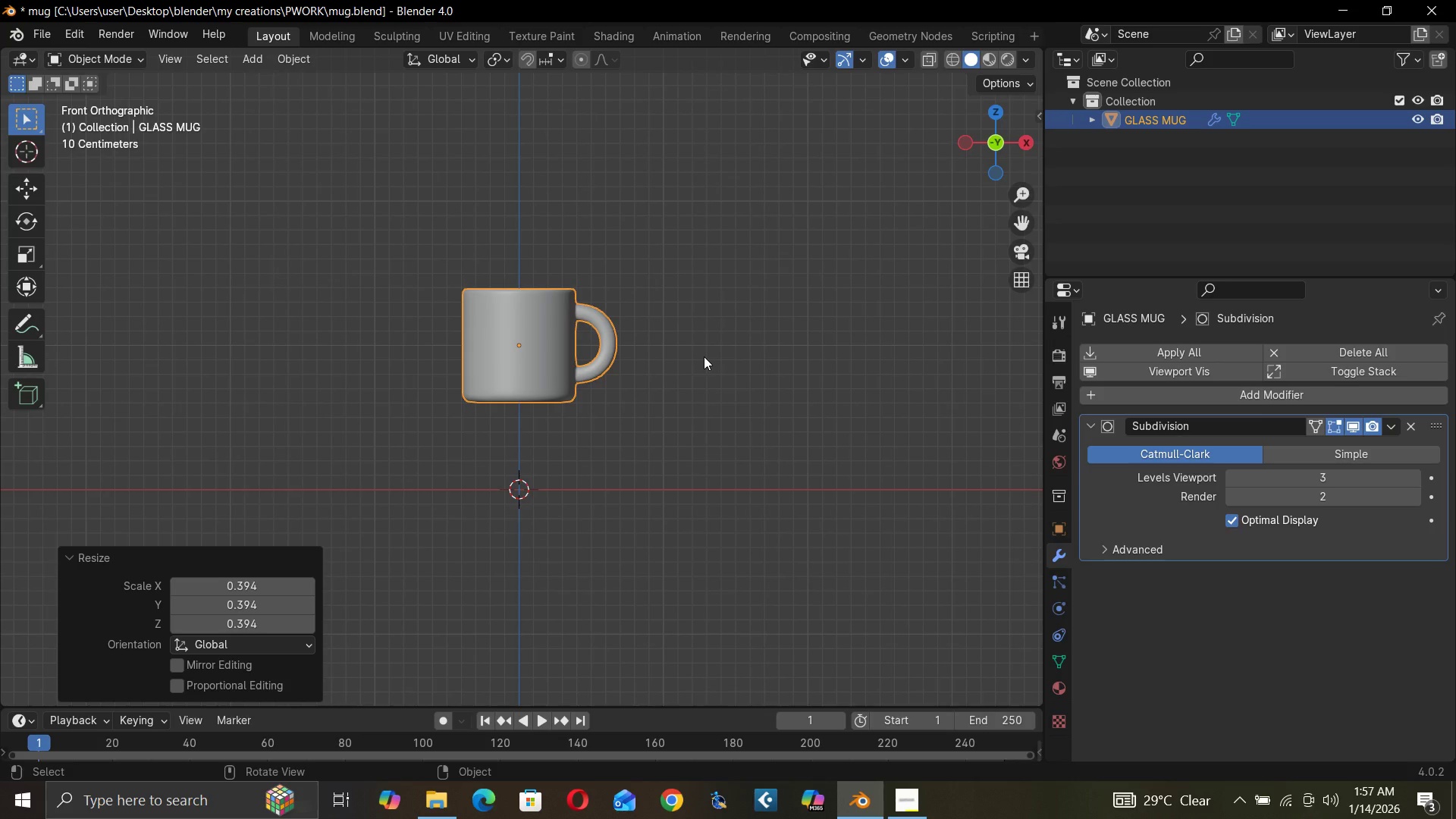 
key(Shift+A)
 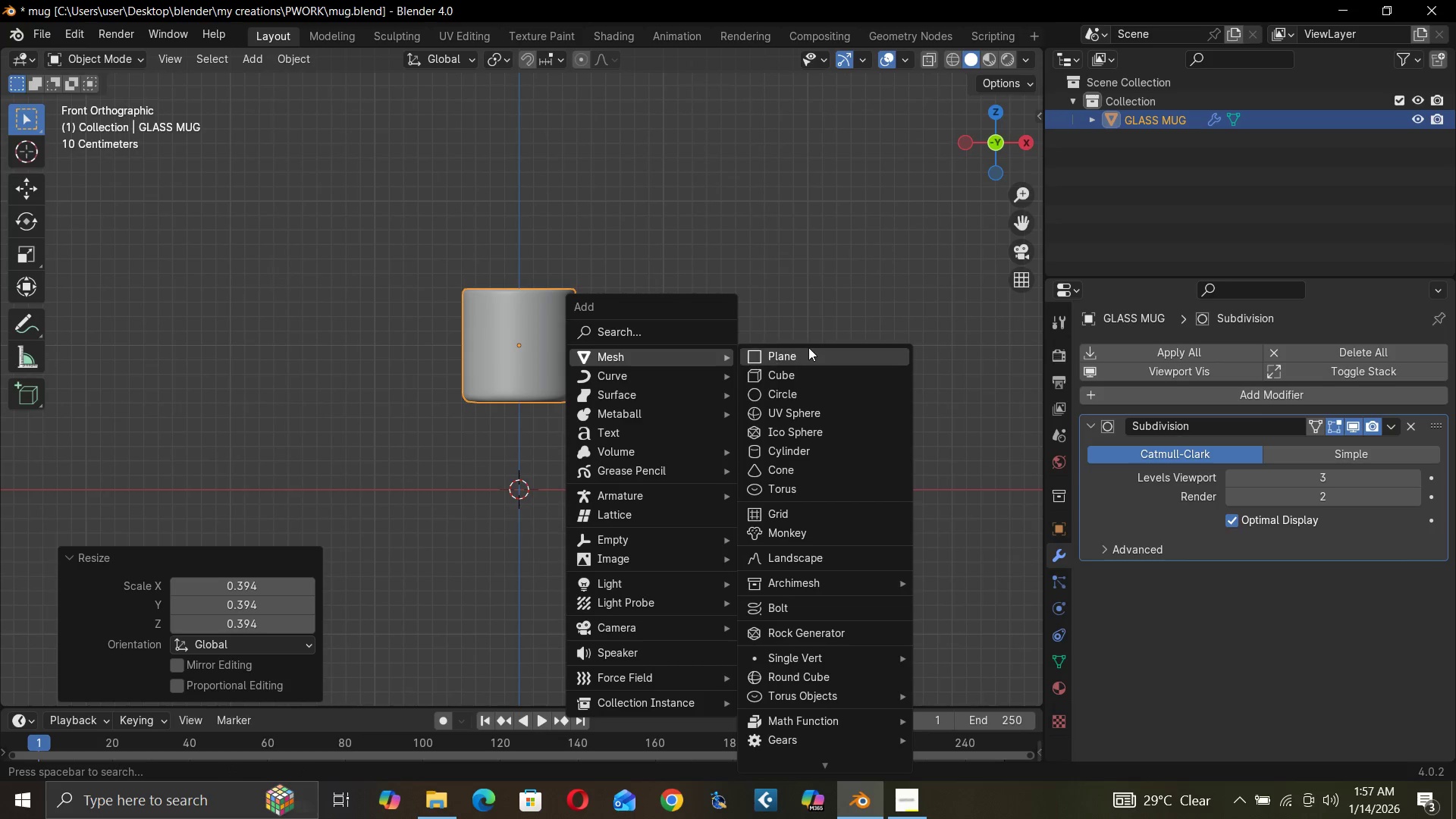 
left_click([810, 347])
 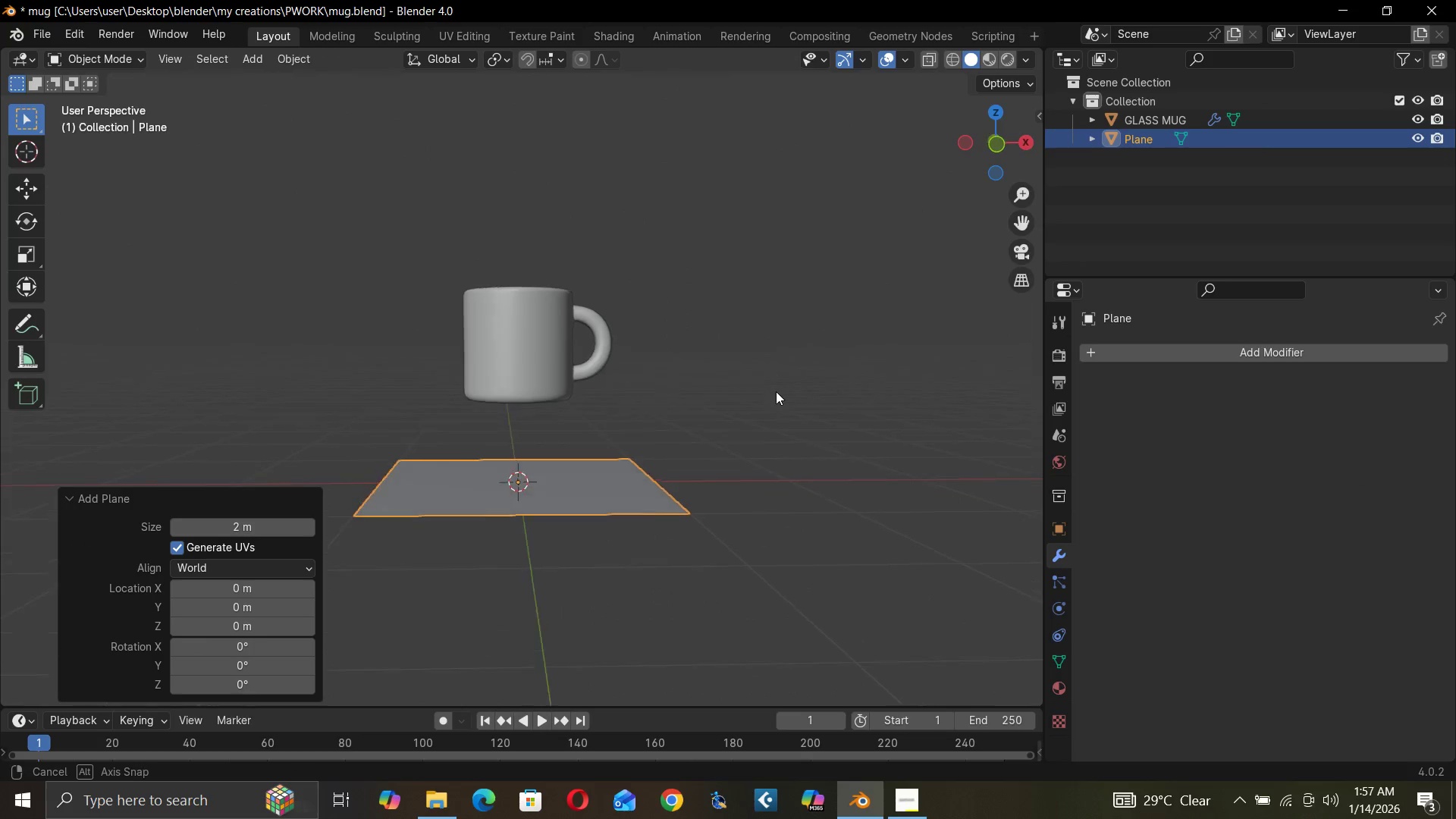 
scroll: coordinate [778, 438], scroll_direction: down, amount: 1.0
 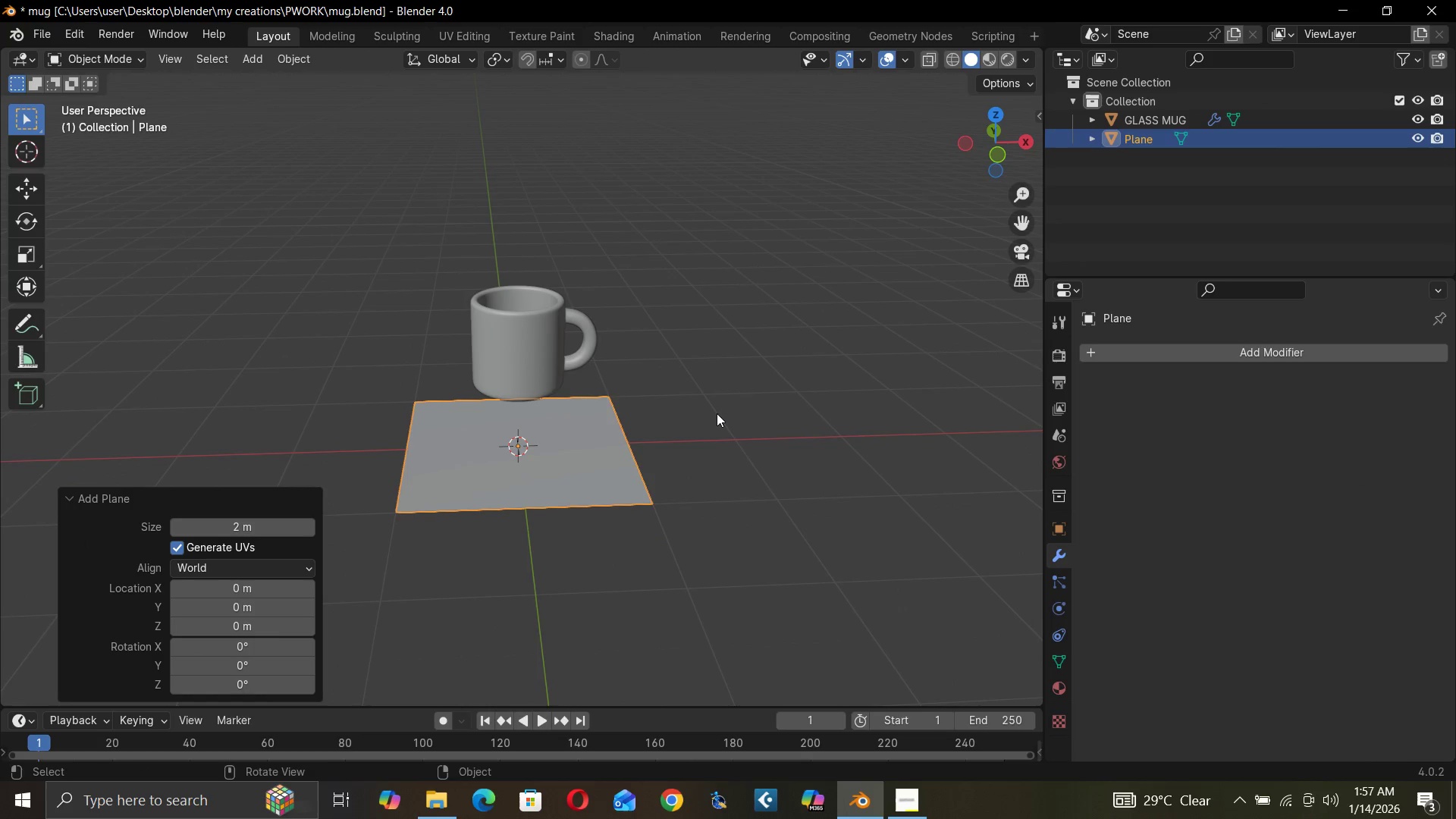 
key(S)
 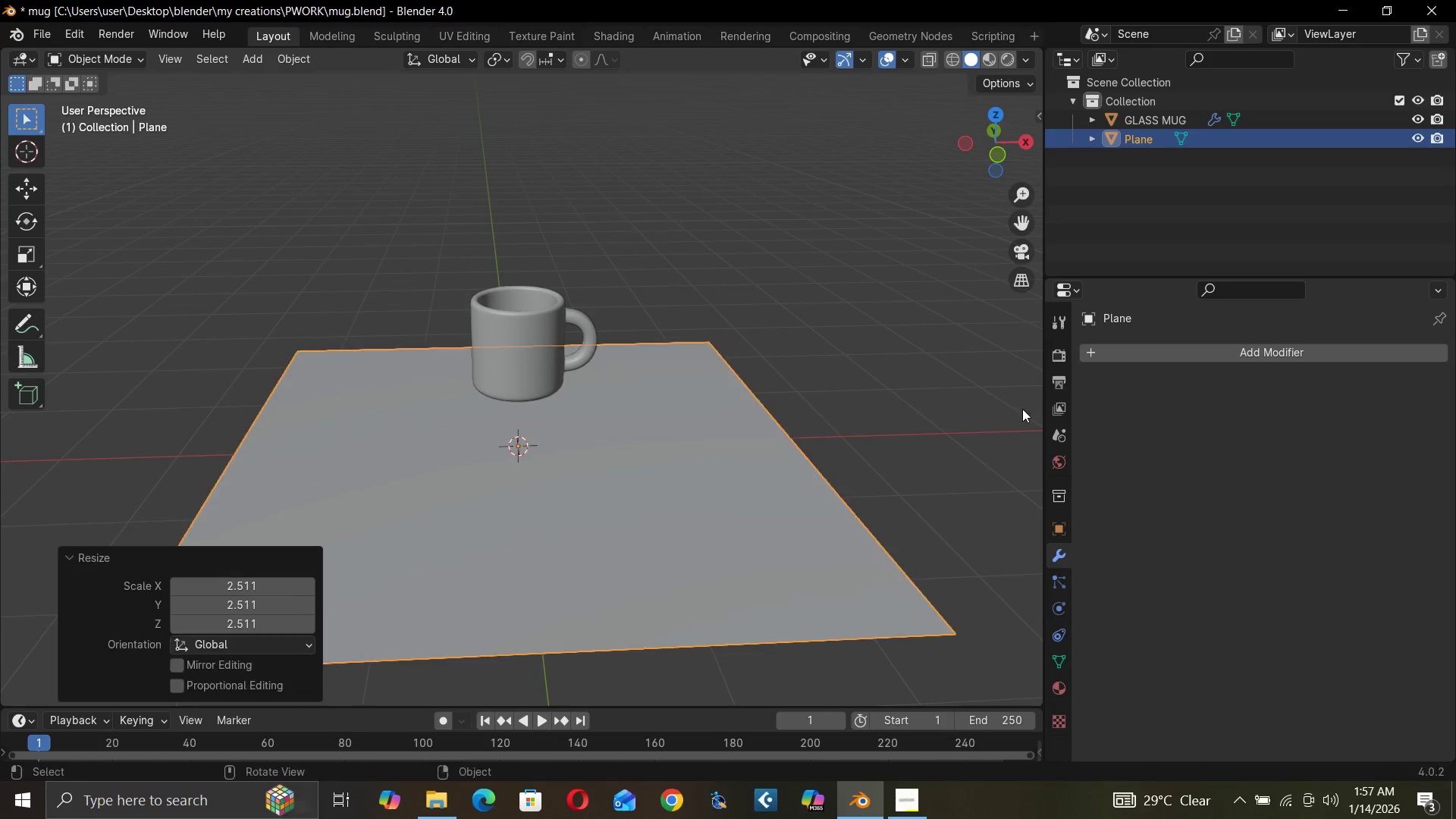 
wait(5.34)
 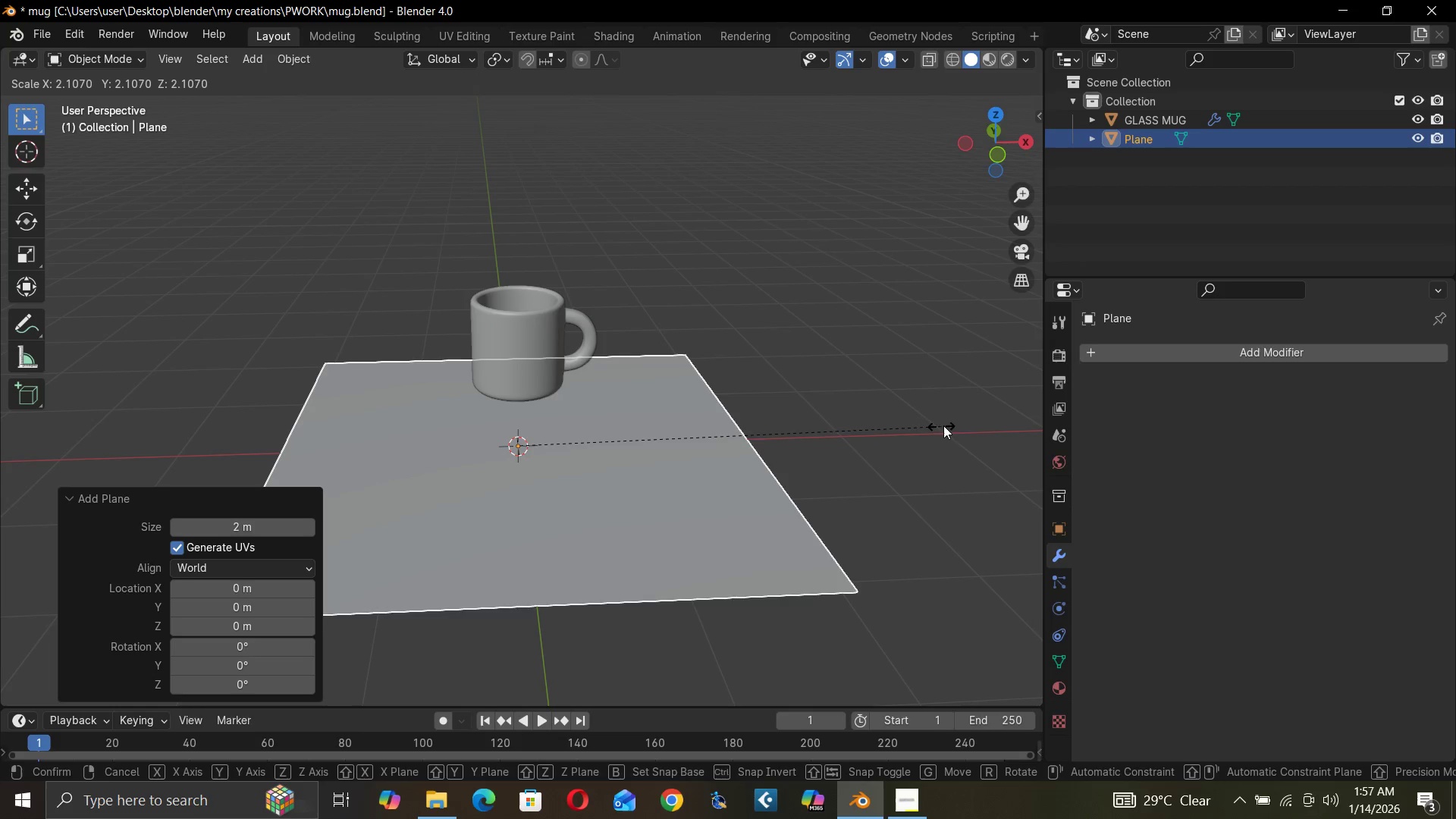 
left_click([527, 335])
 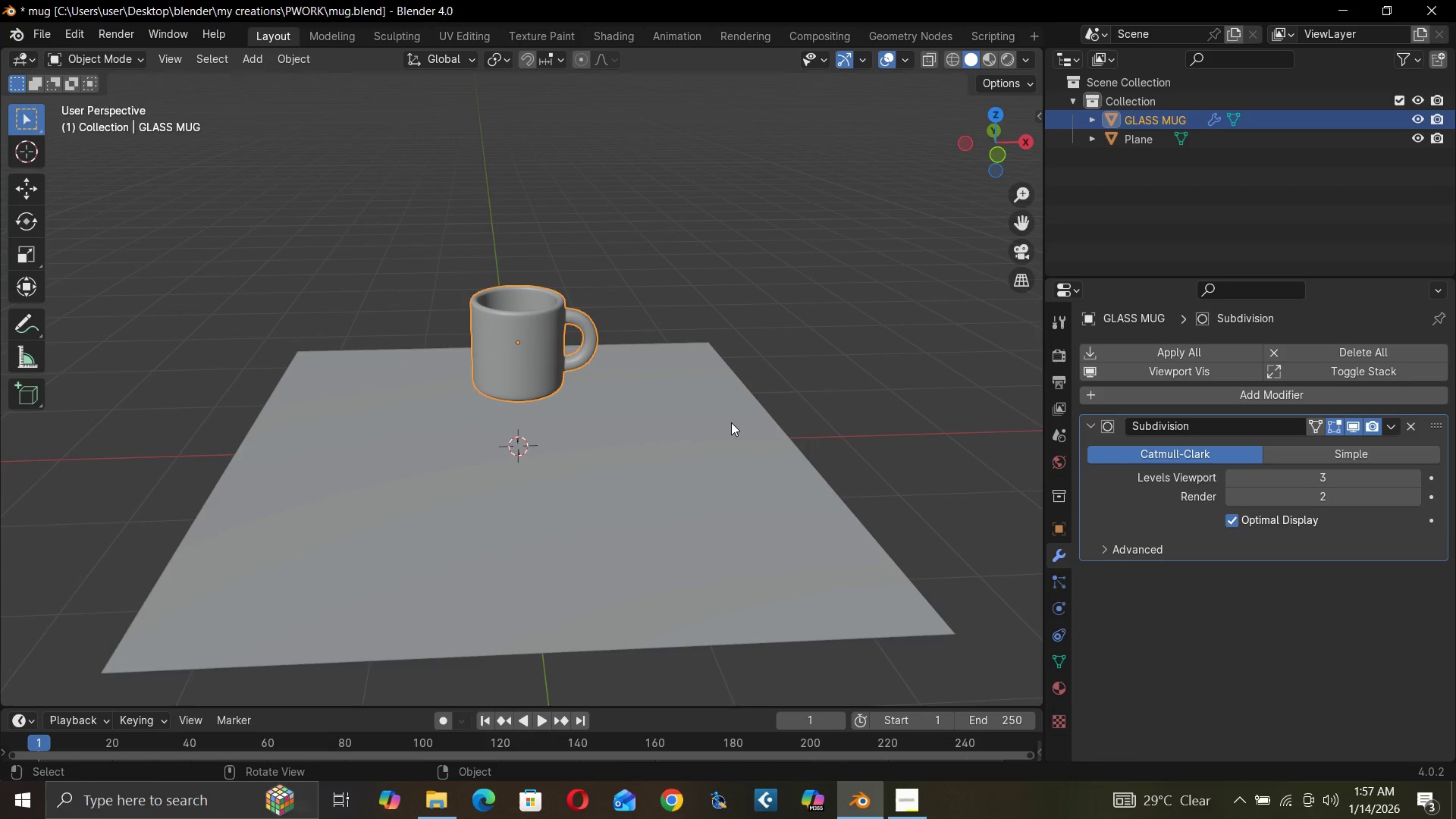 
key(G)
 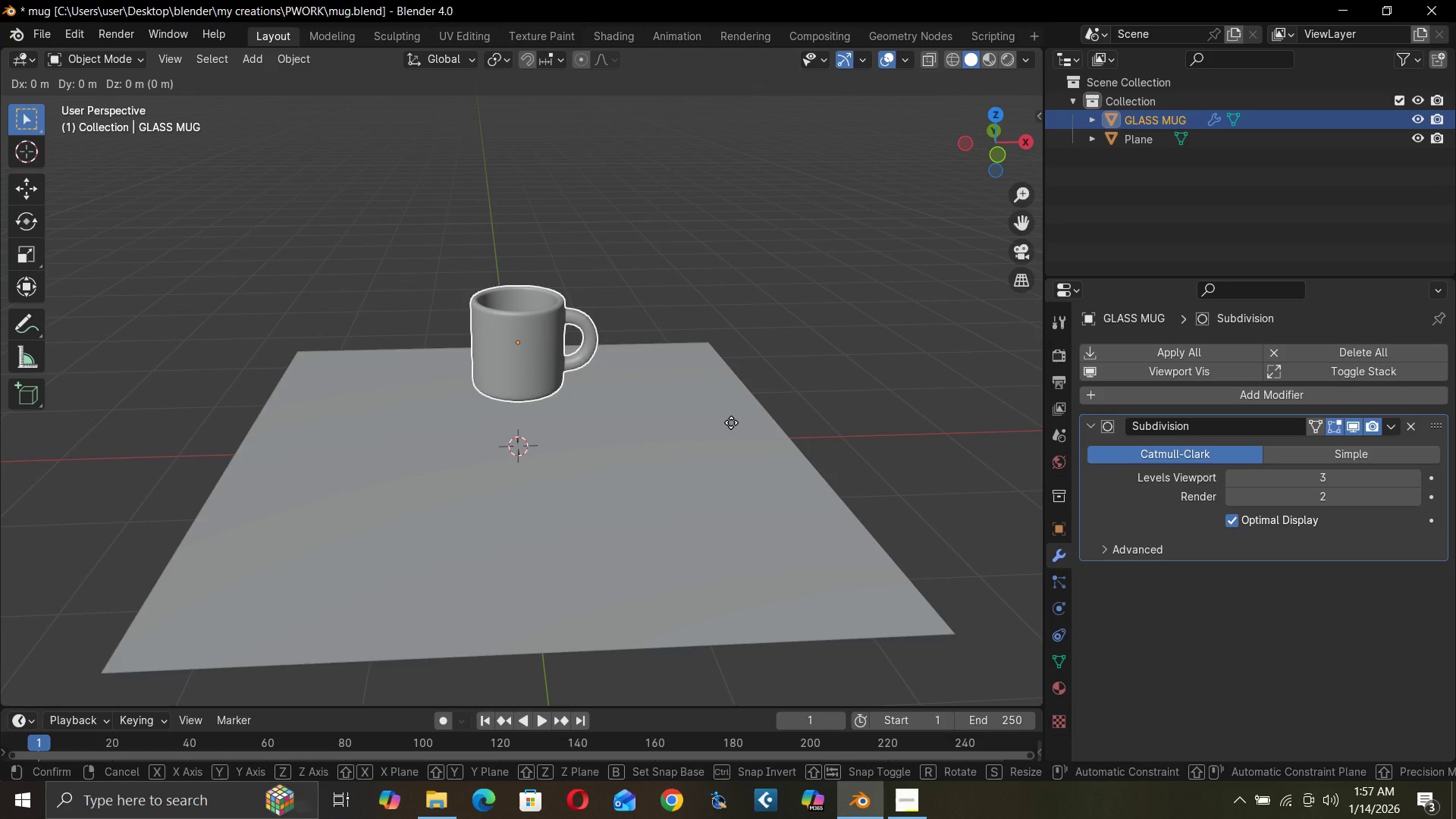 
right_click([731, 422])
 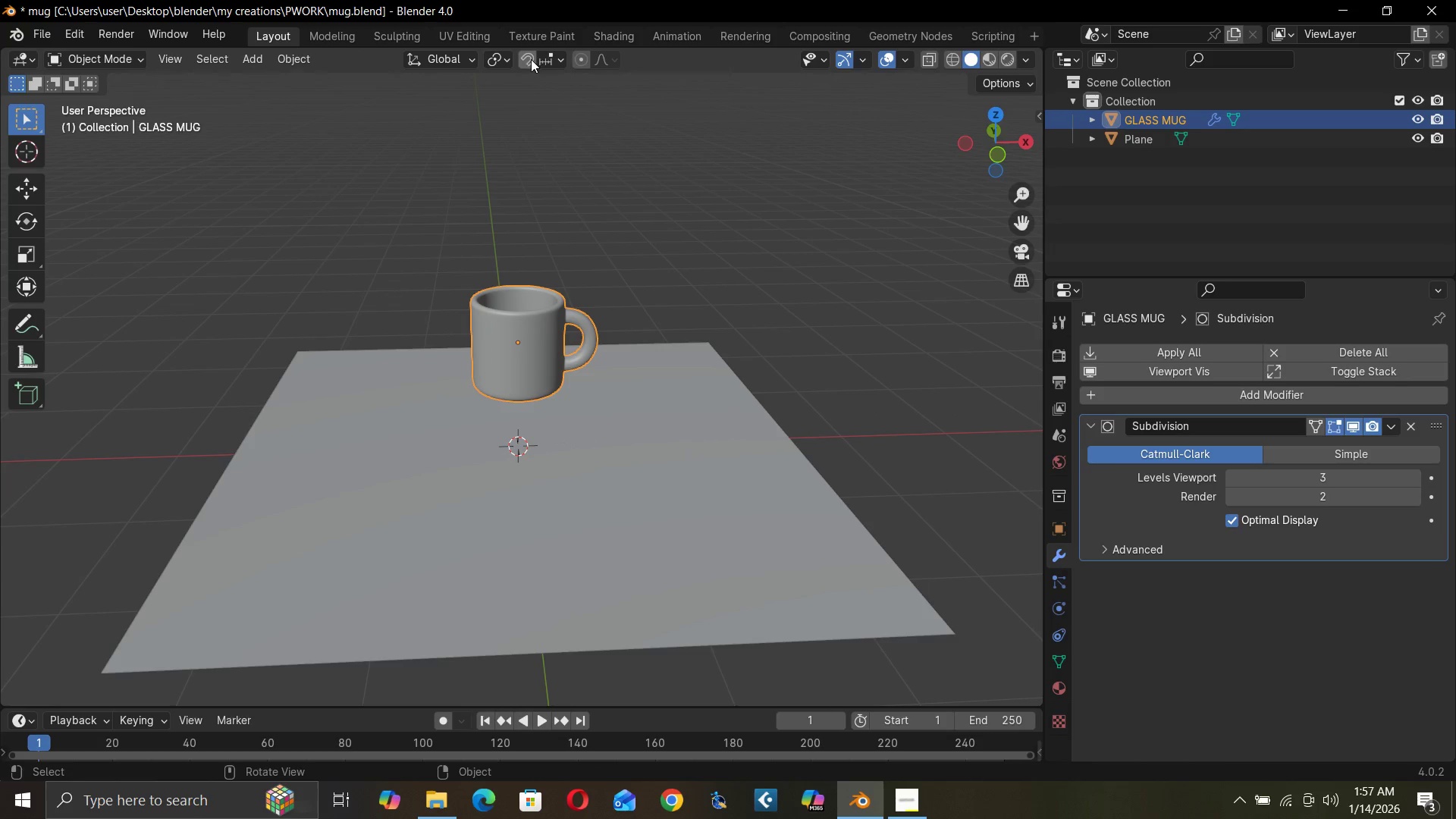 
left_click([531, 59])
 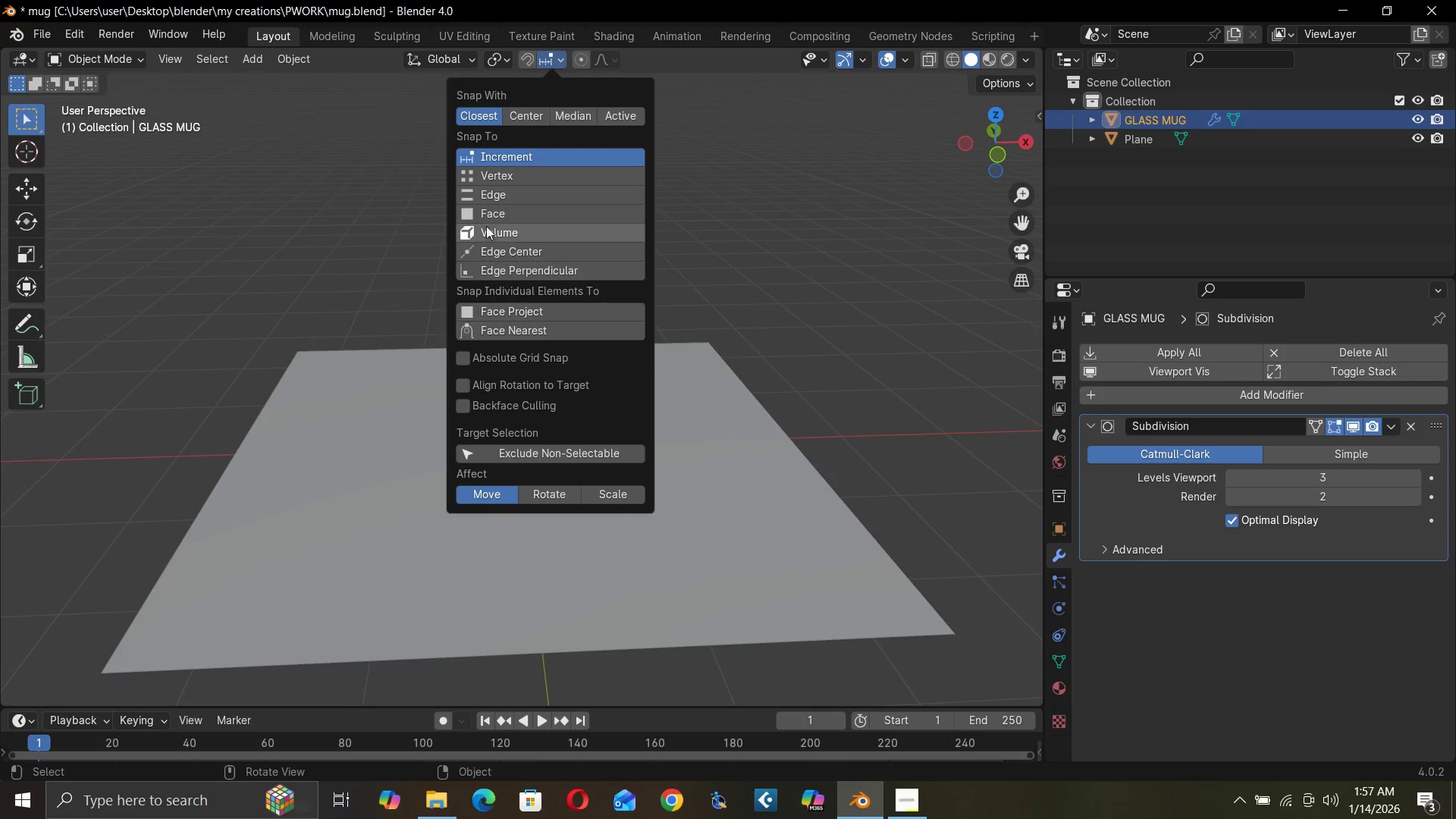 
left_click([506, 213])
 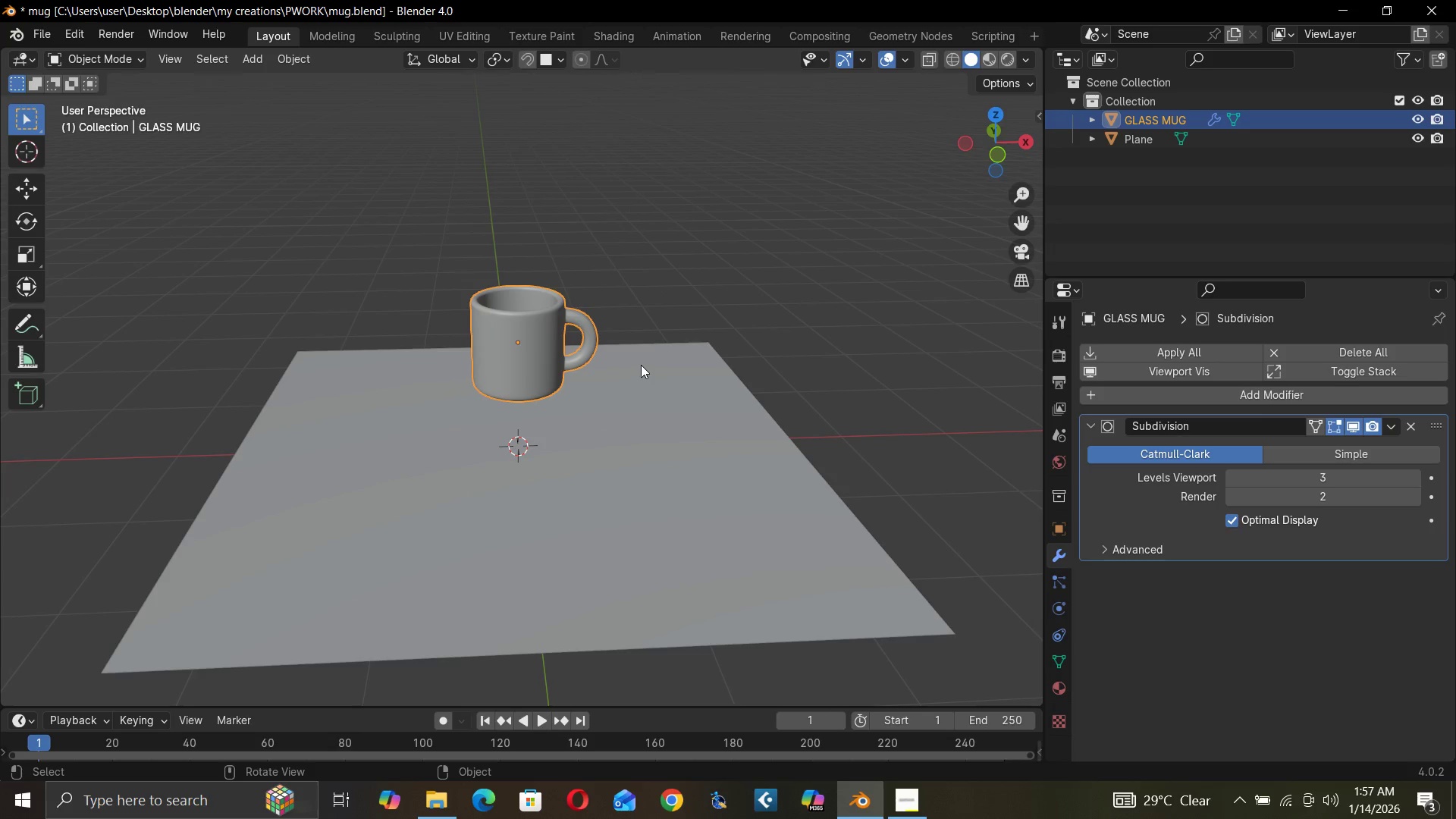 
type(GZ)
 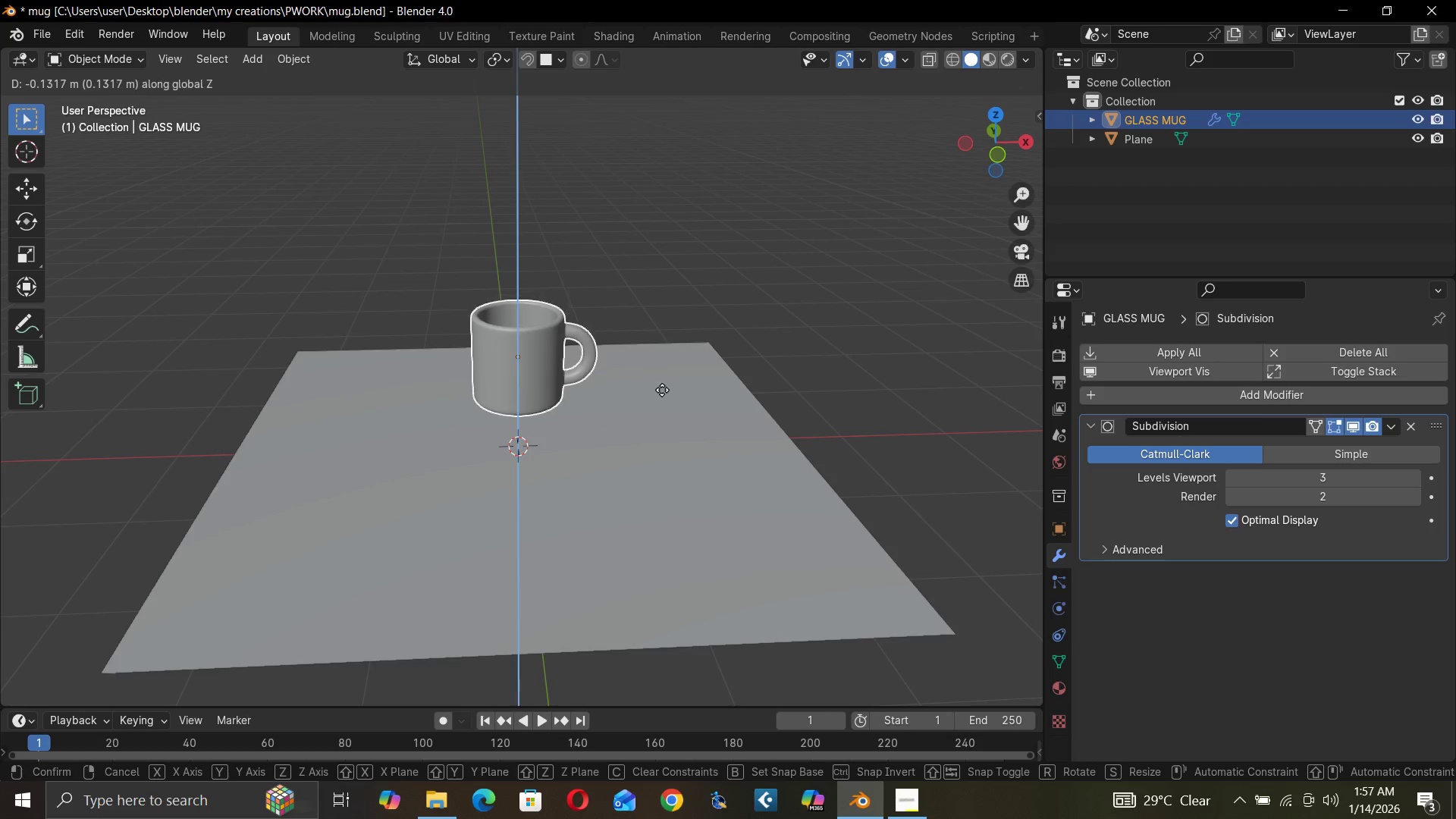 
hold_key(key=ControlLeft, duration=1.52)
left_click([667, 467])
 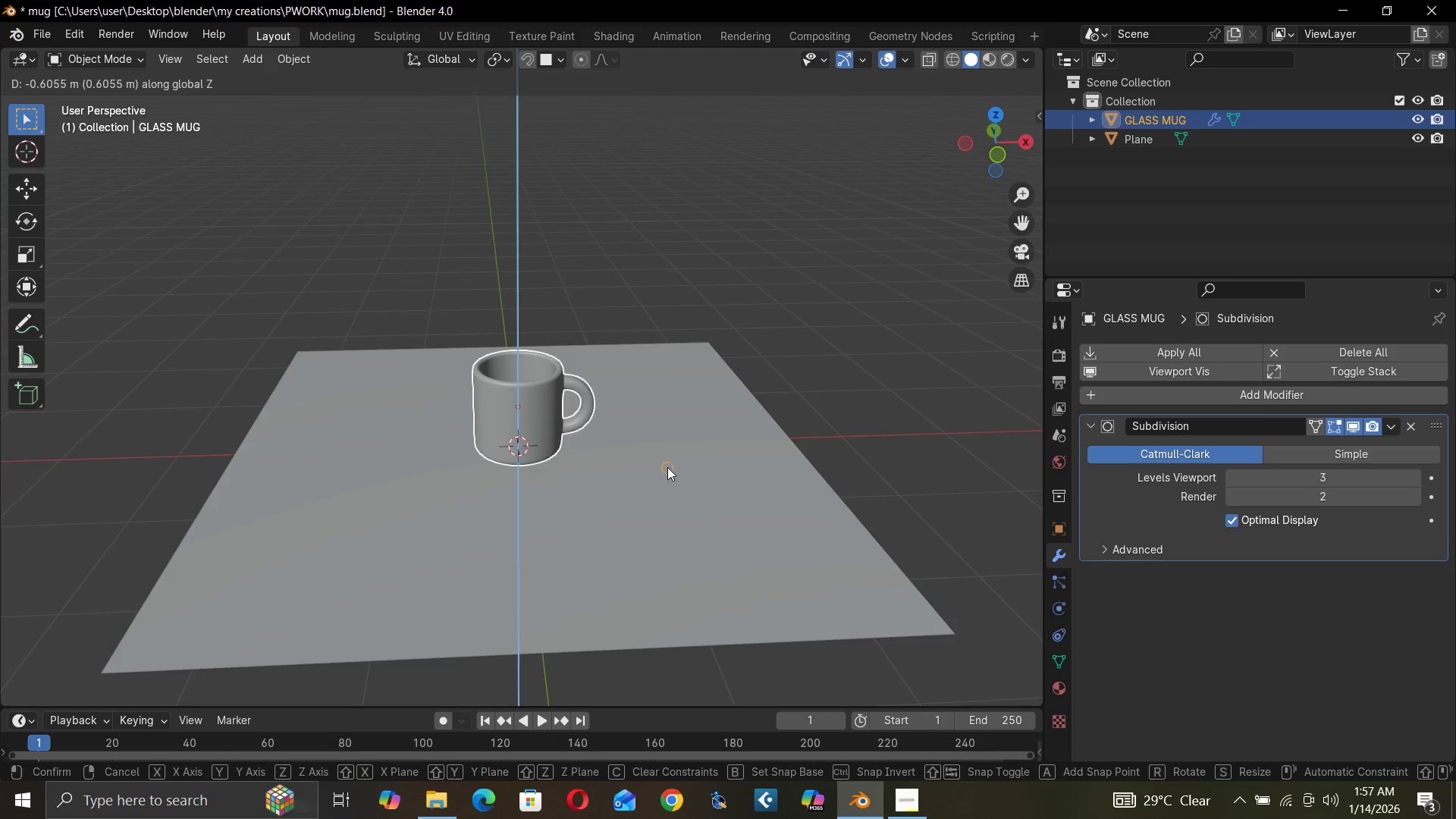 
key(Control+ControlLeft)
 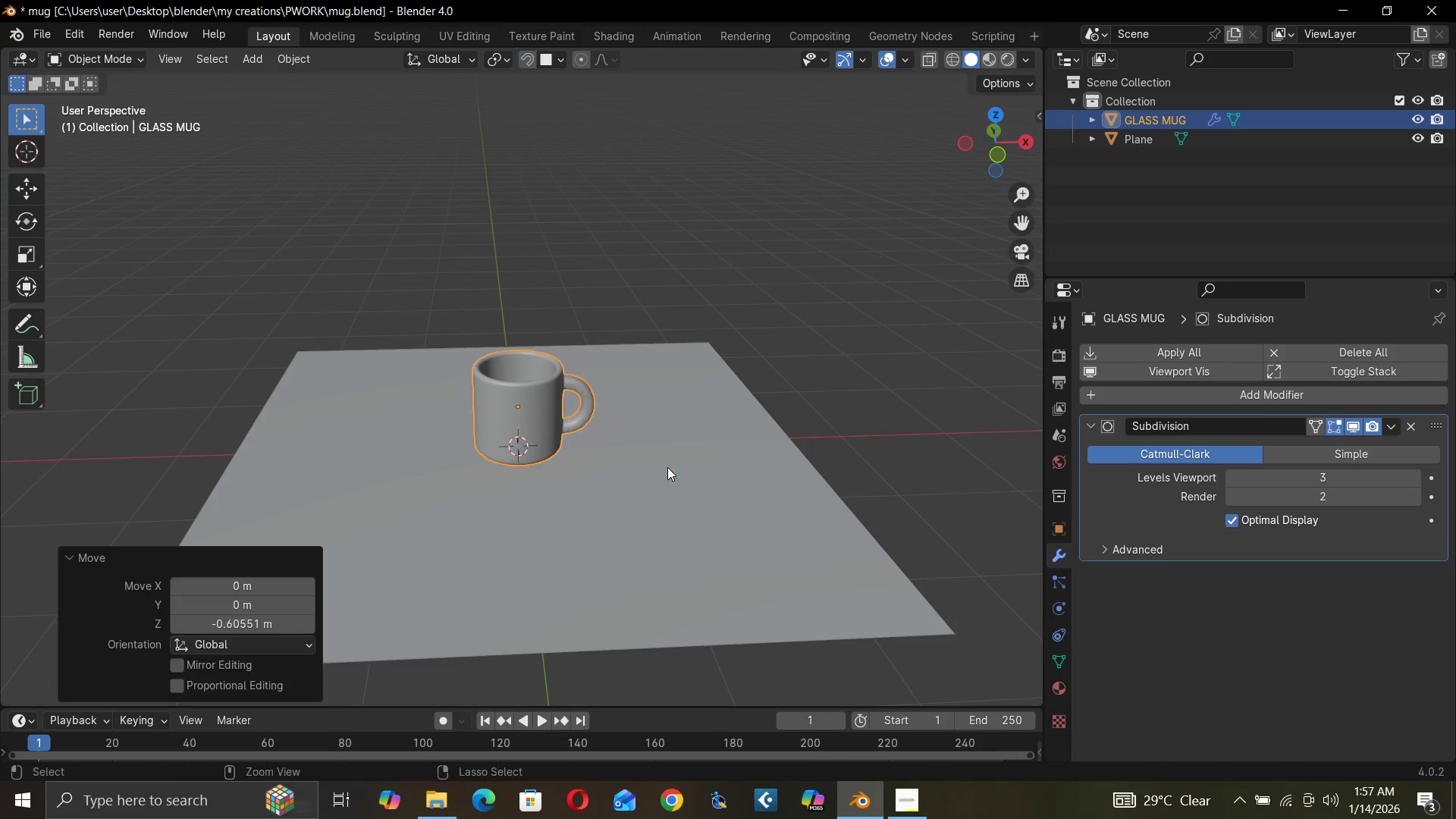 
key(Control+ControlLeft)
 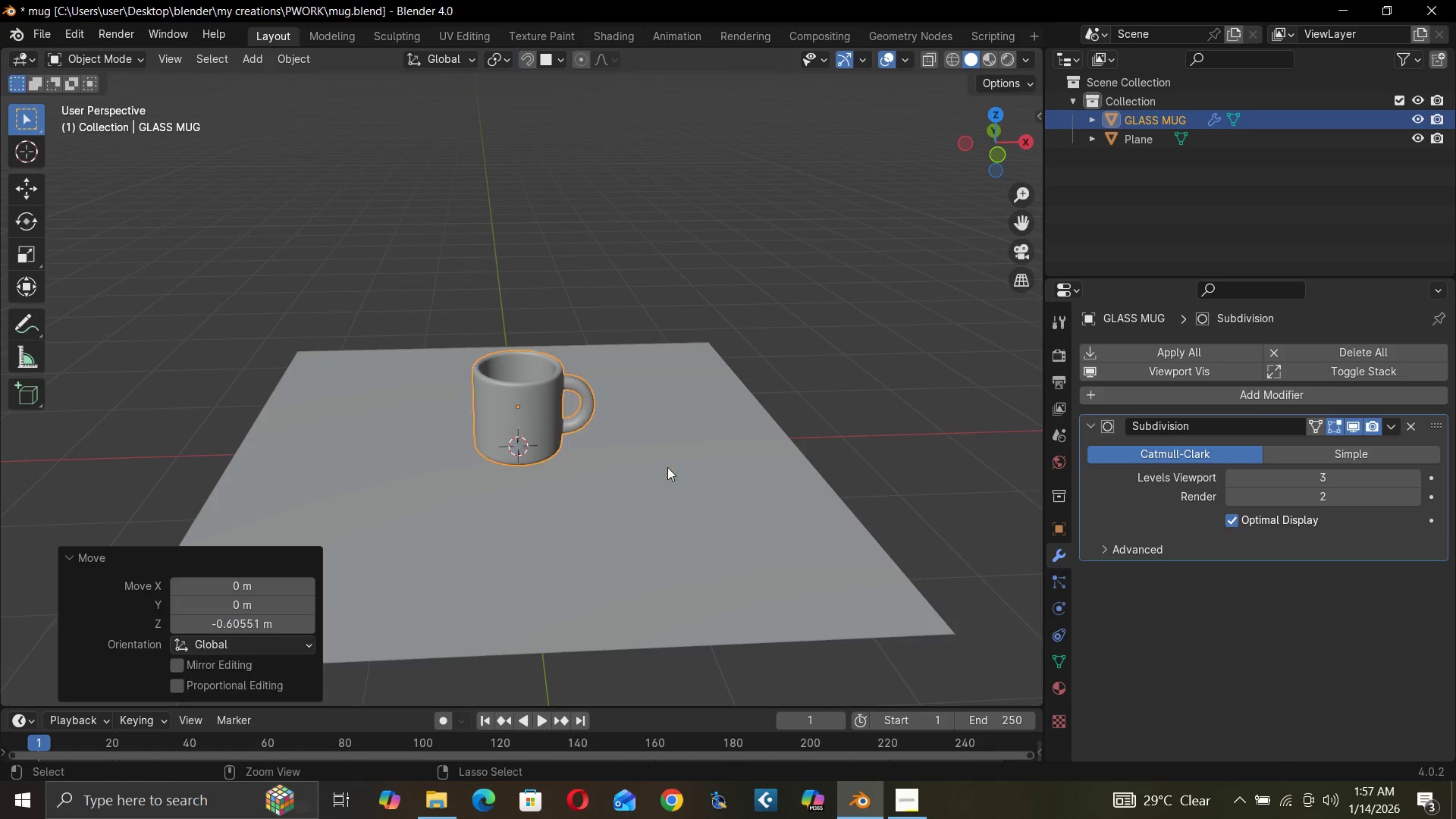 
key(Control+ControlLeft)
 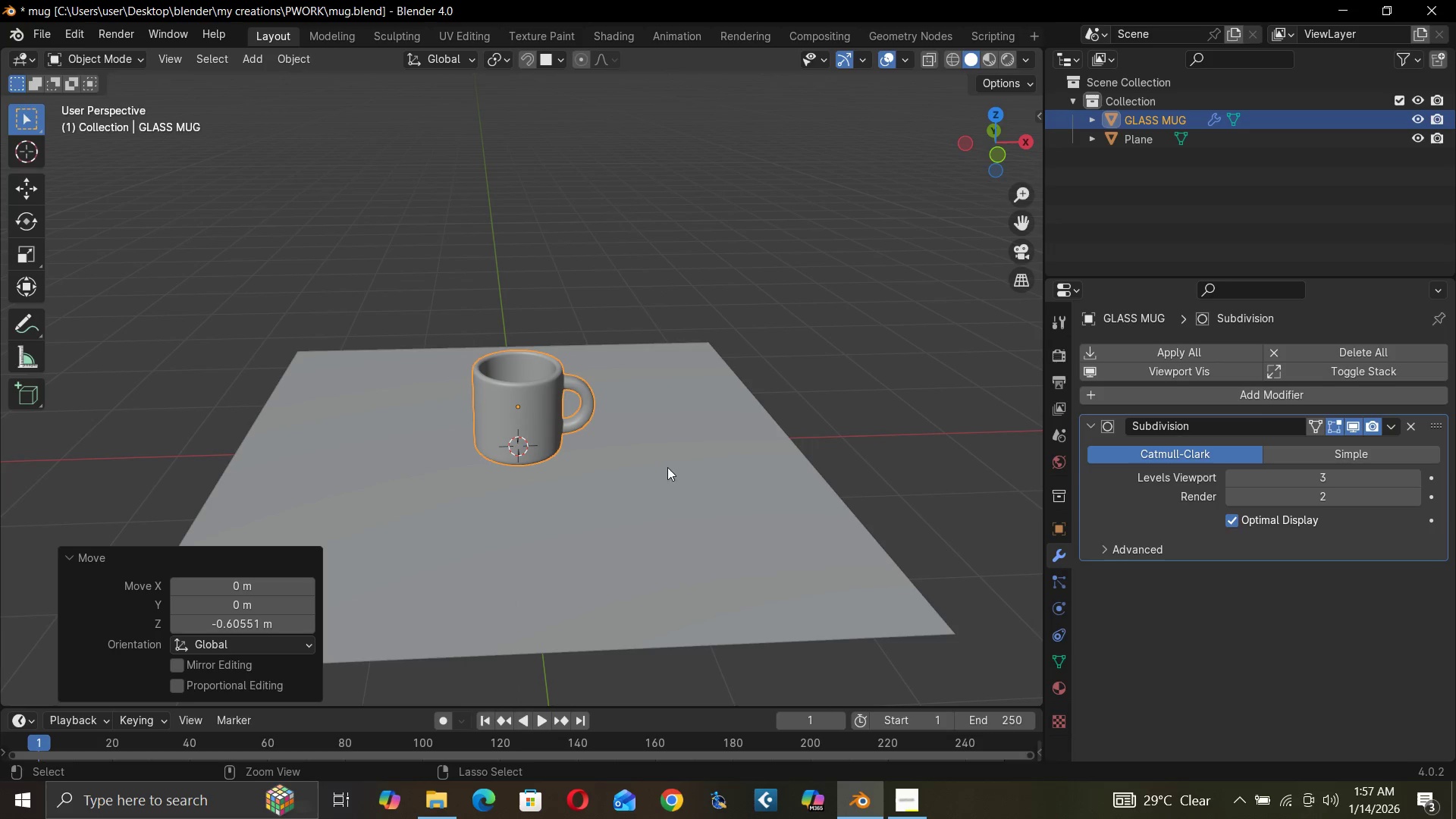 
key(Control+ControlLeft)
 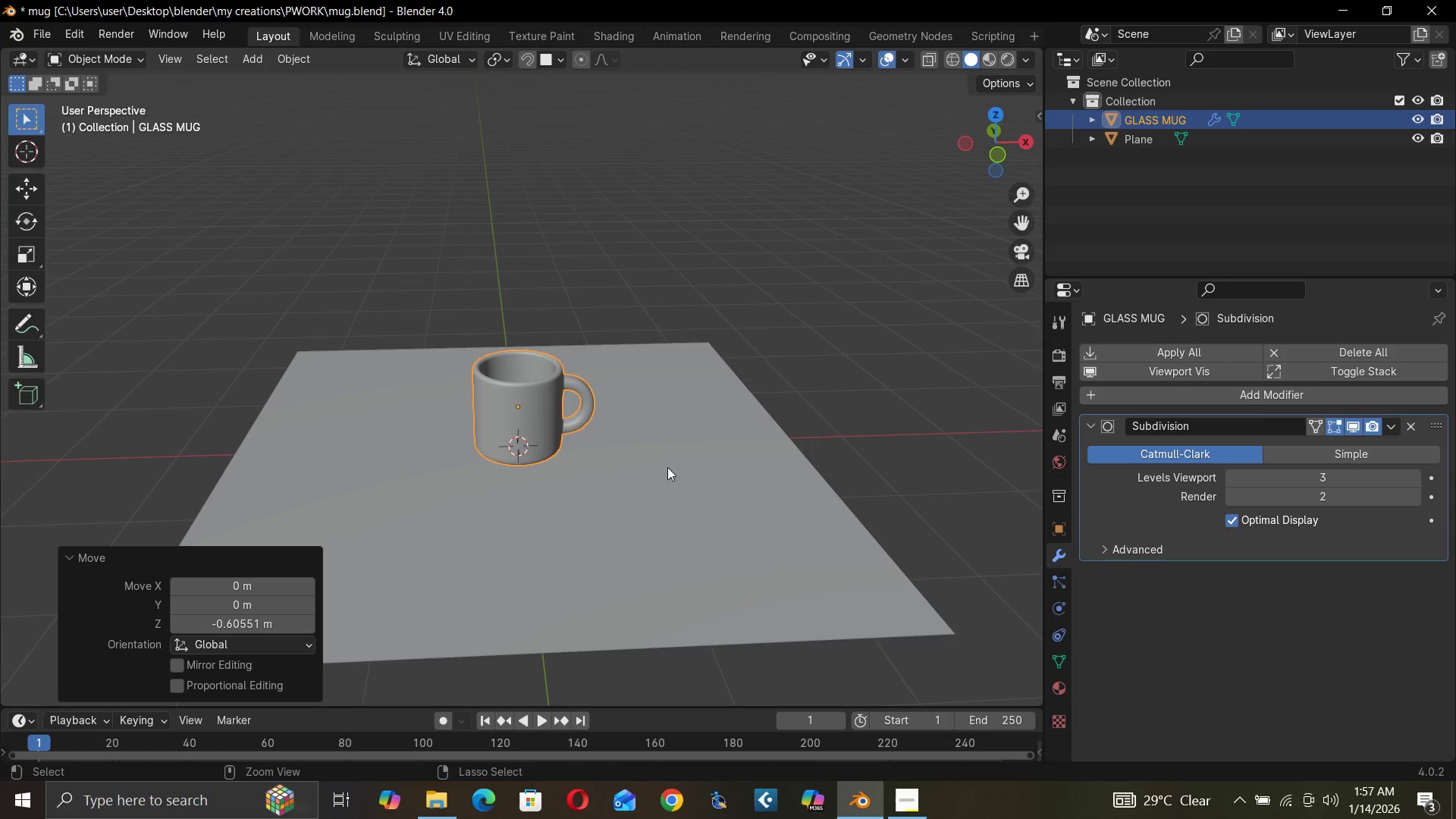 
key(Control+ControlLeft)
 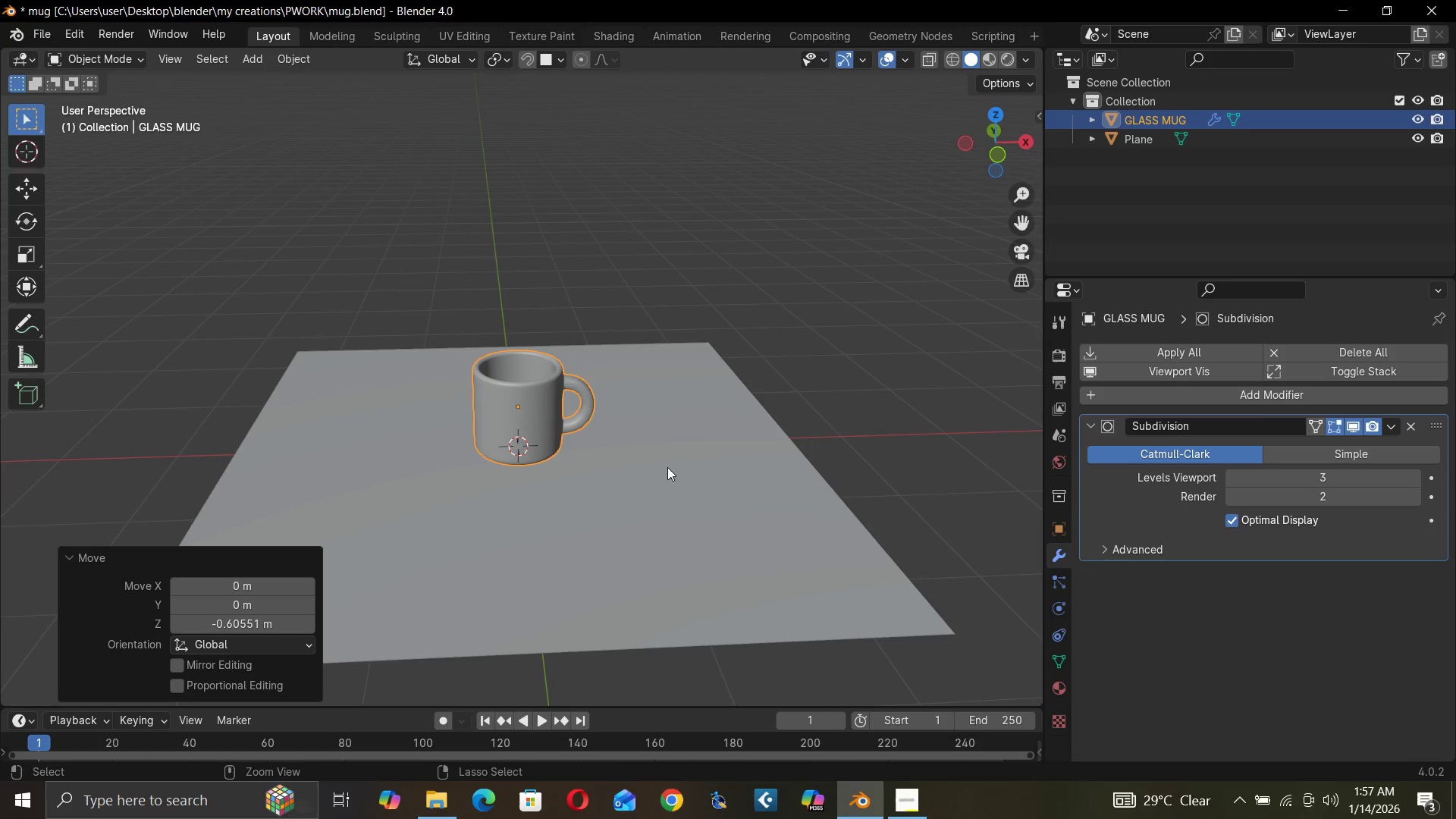 
key(Control+ControlLeft)
 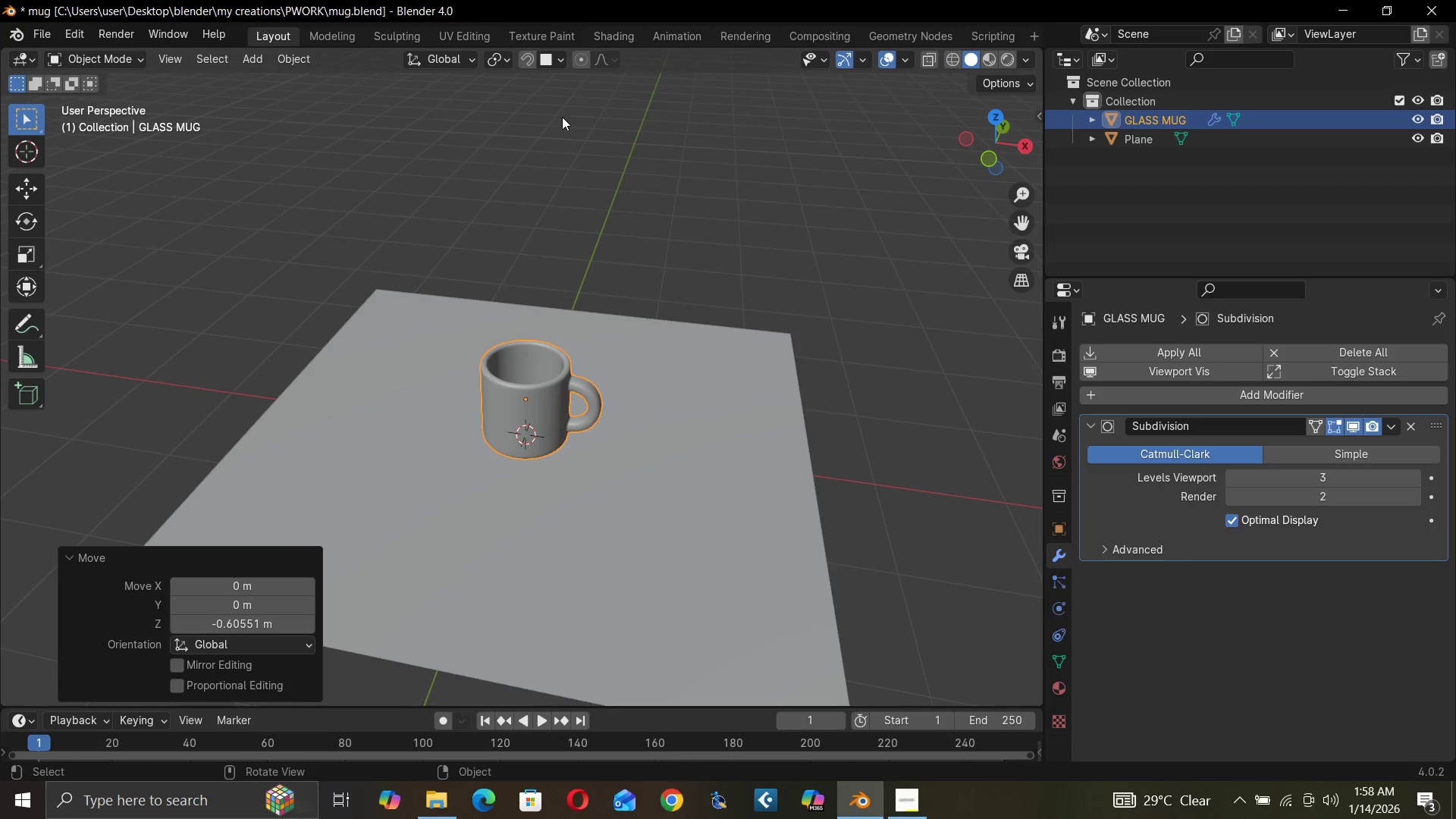 
wait(10.17)
 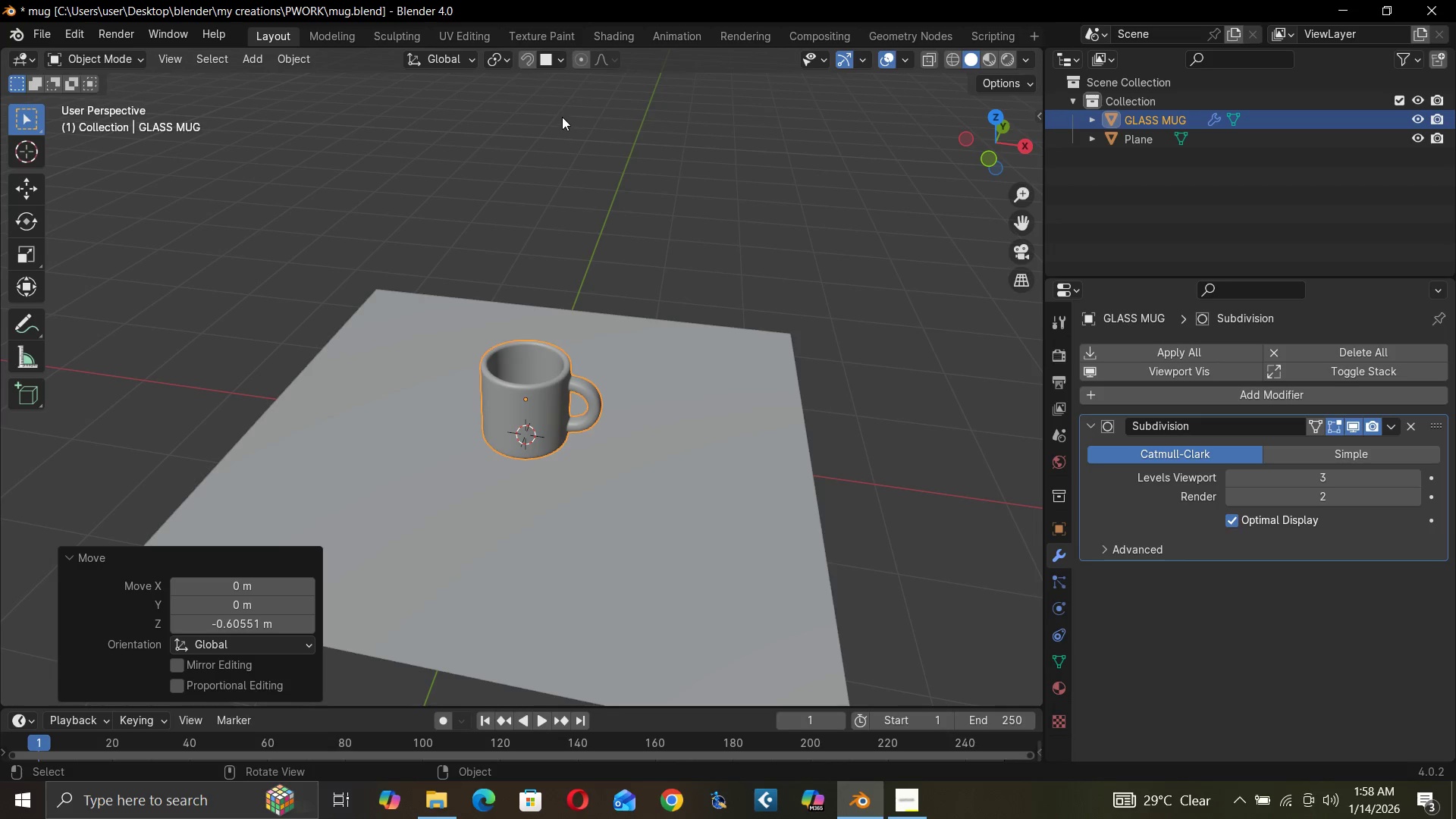 
scroll: coordinate [613, 406], scroll_direction: up, amount: 3.0
 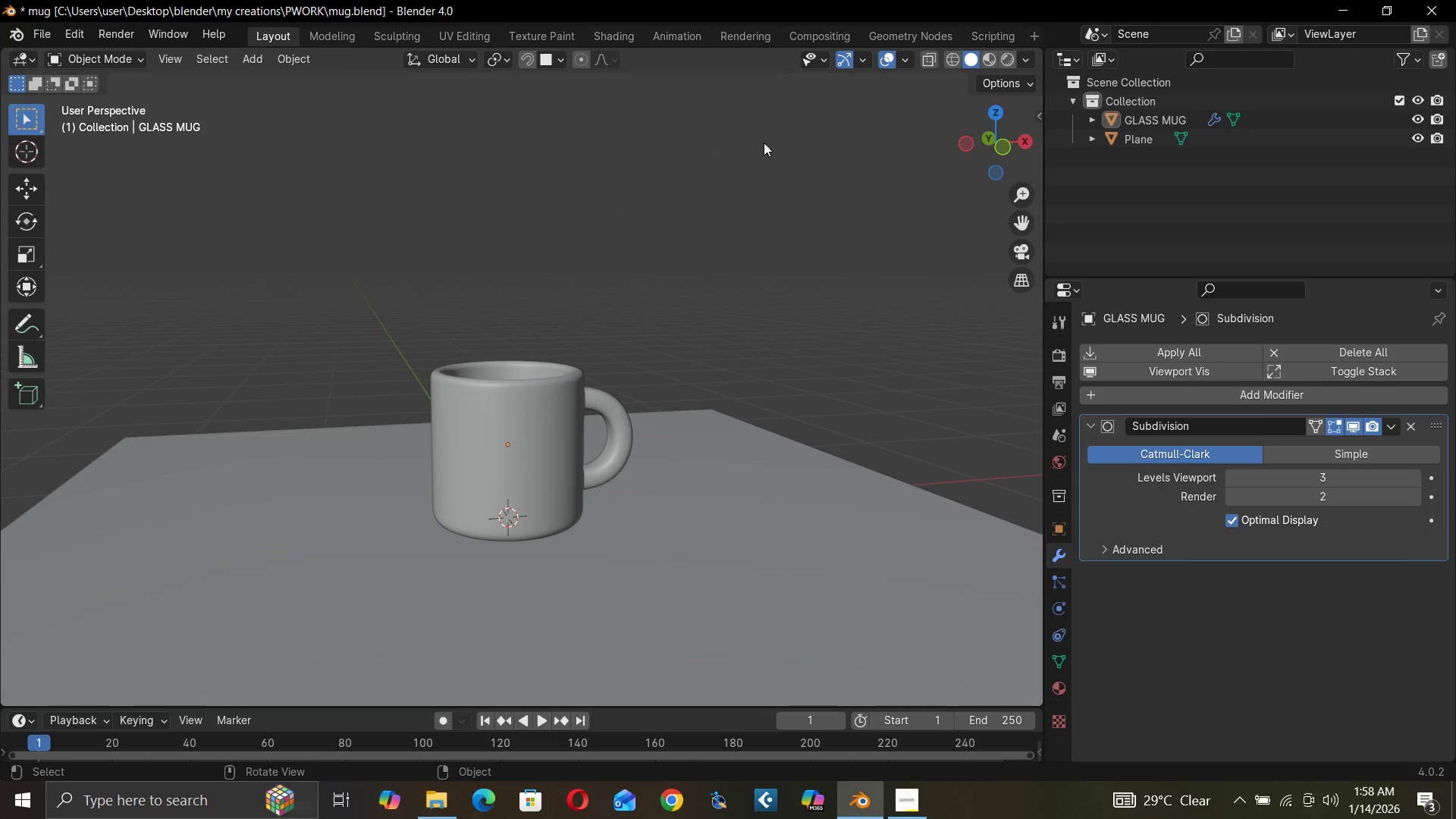 
hold_key(key=ShiftLeft, duration=0.5)
 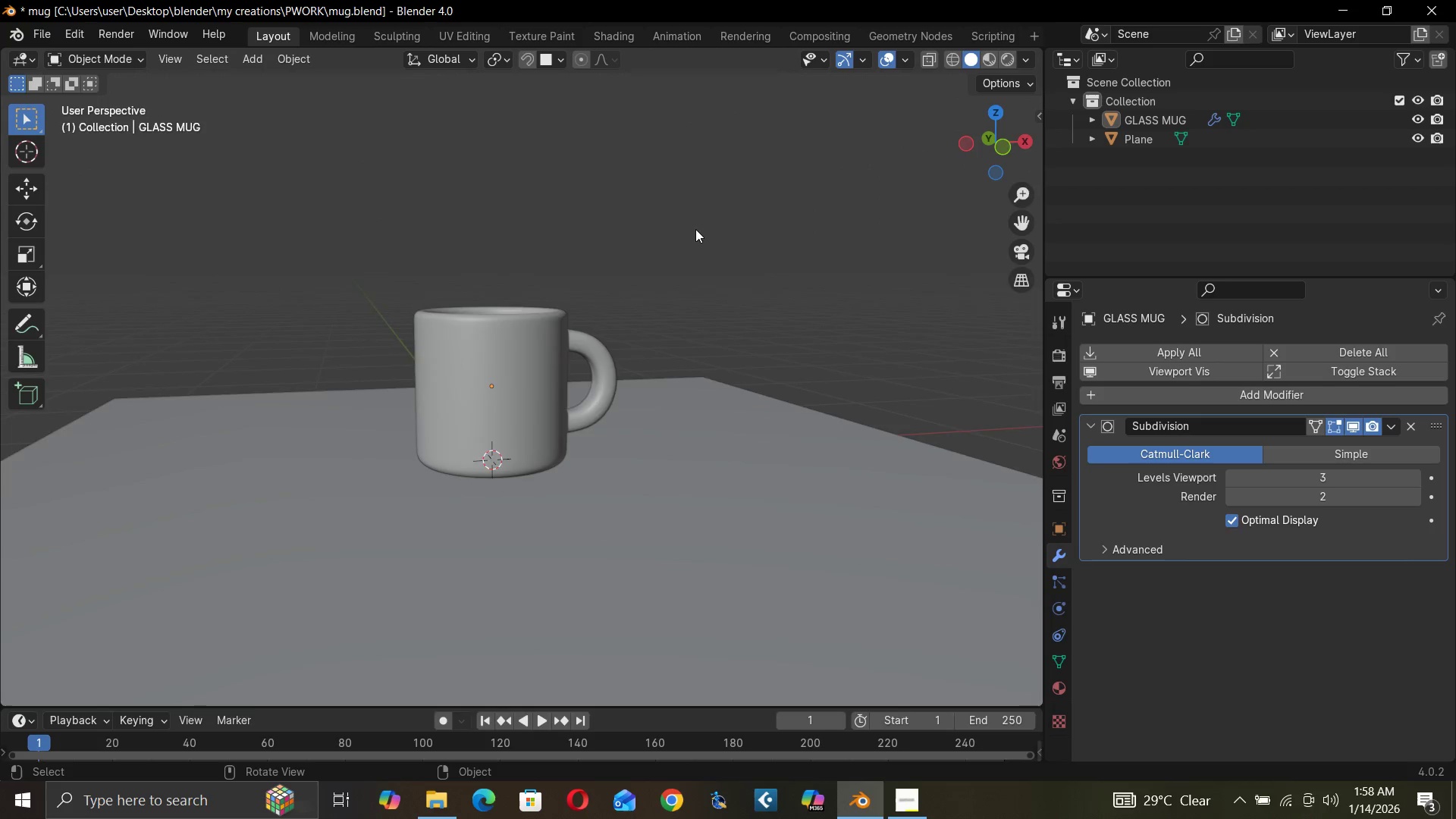 
scroll: coordinate [664, 167], scroll_direction: down, amount: 3.0
 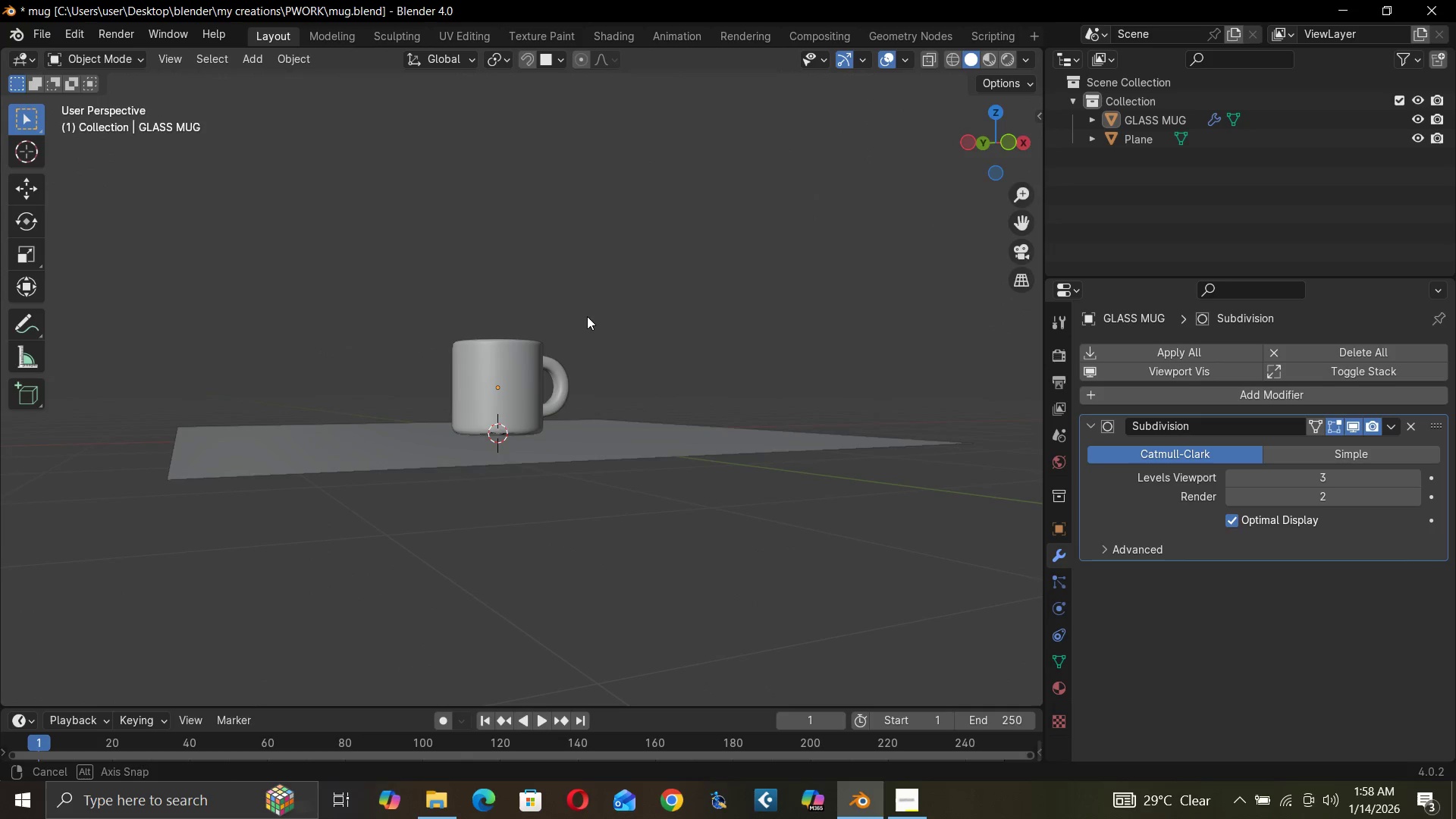 
scroll: coordinate [566, 318], scroll_direction: up, amount: 4.0
 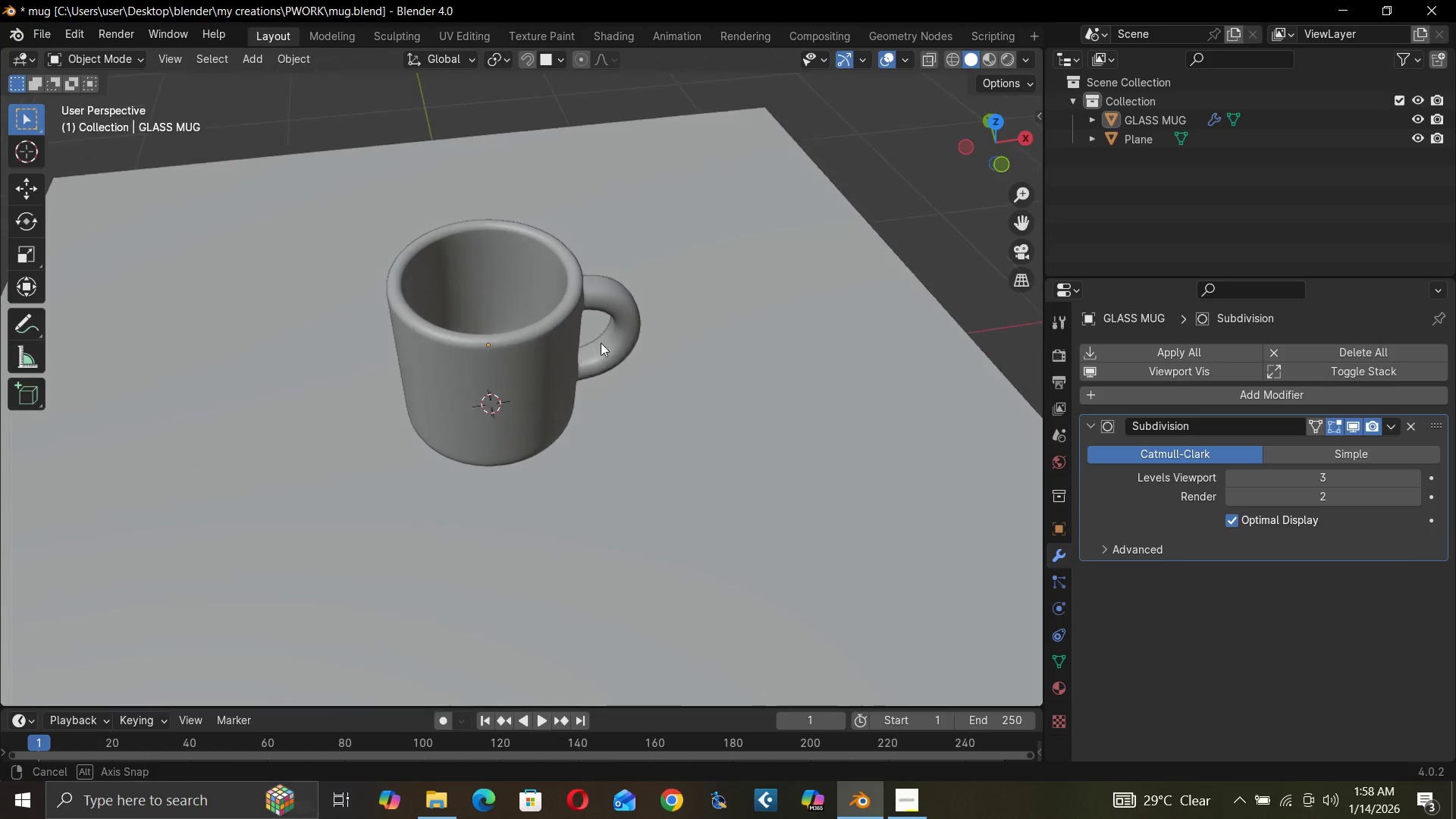 
scroll: coordinate [649, 290], scroll_direction: down, amount: 2.0
 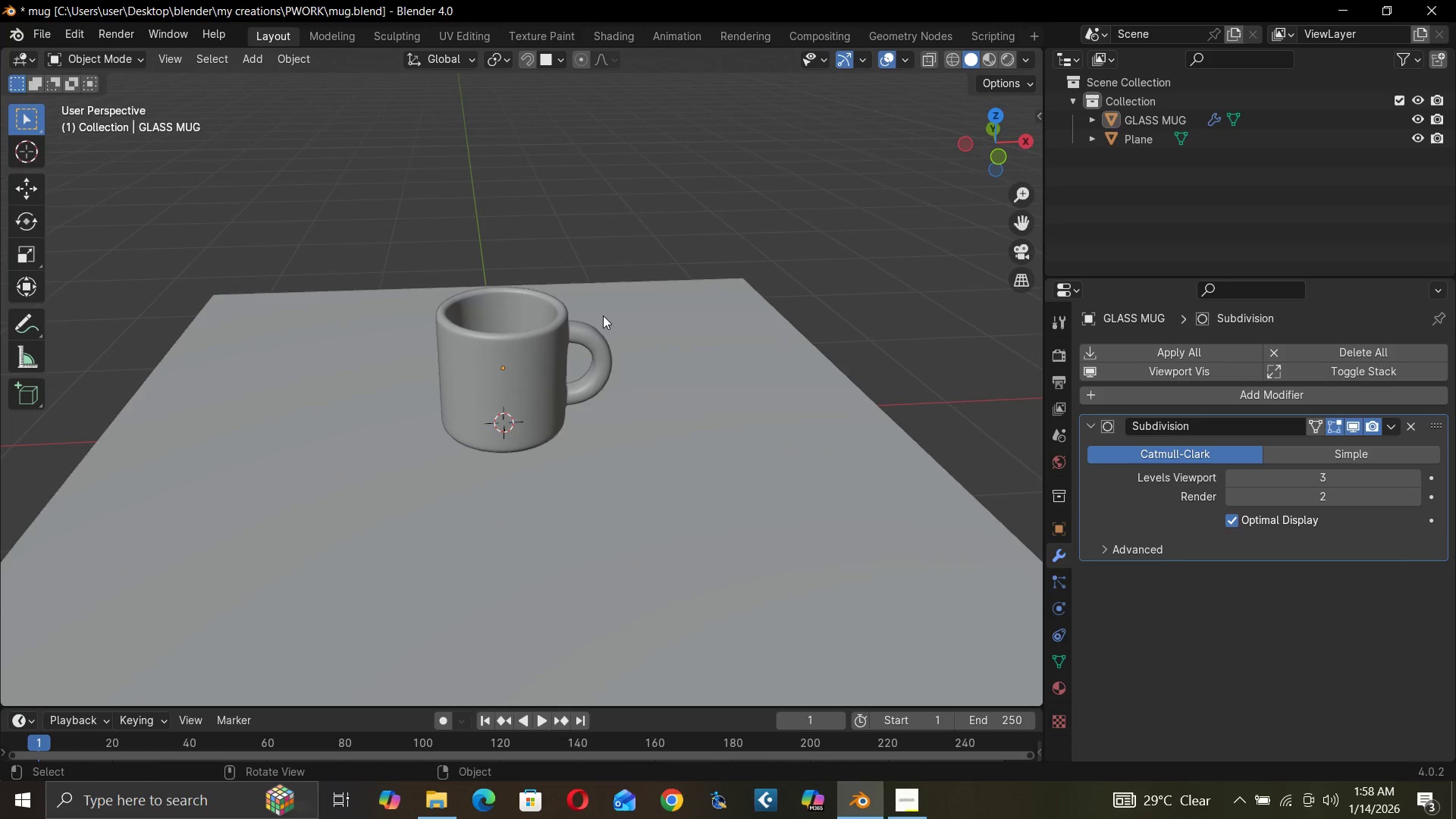 
hold_key(key=ShiftLeft, duration=0.5)
scroll: coordinate [617, 334], scroll_direction: down, amount: 3.0
 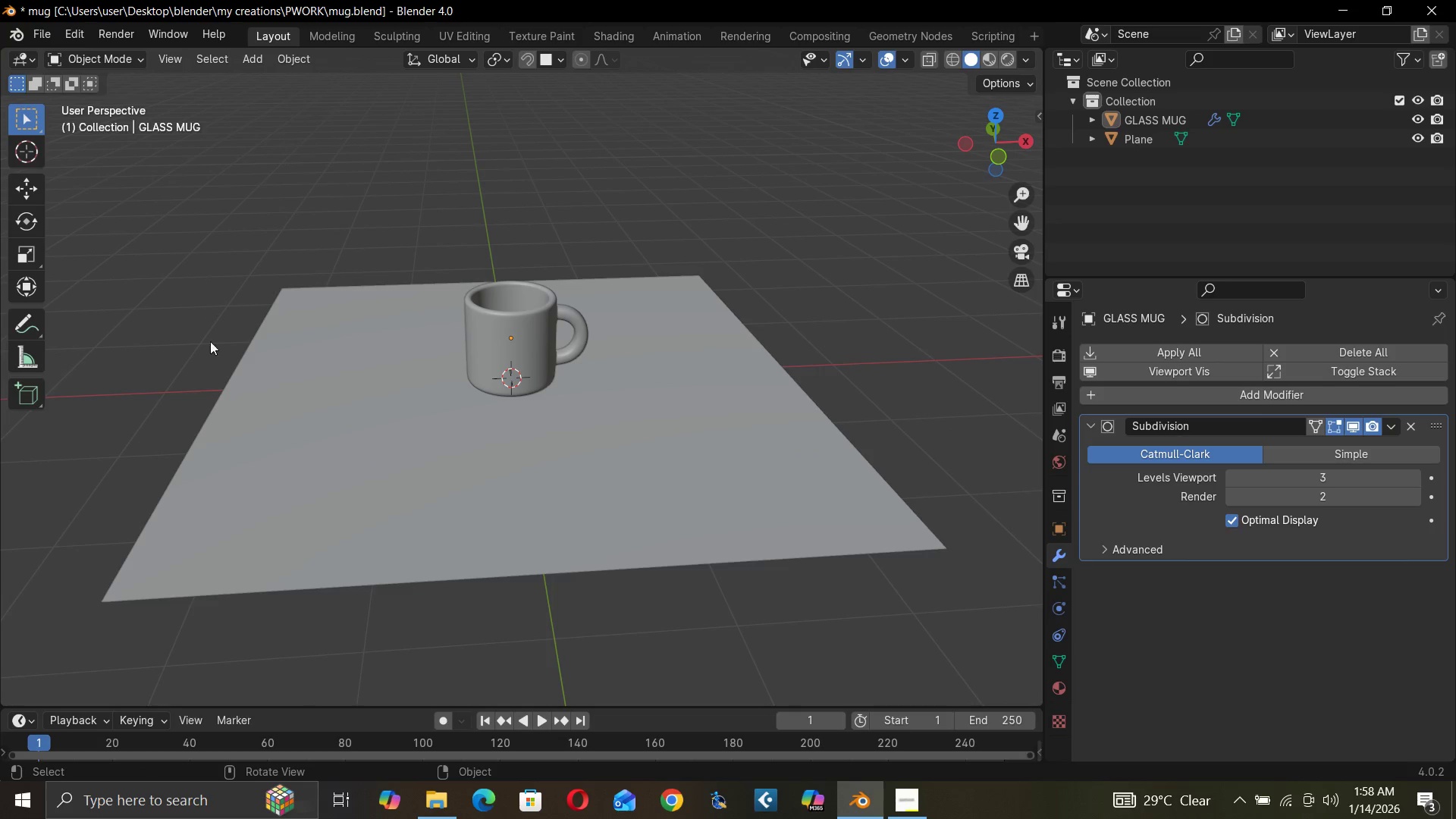 
left_click([294, 340])
 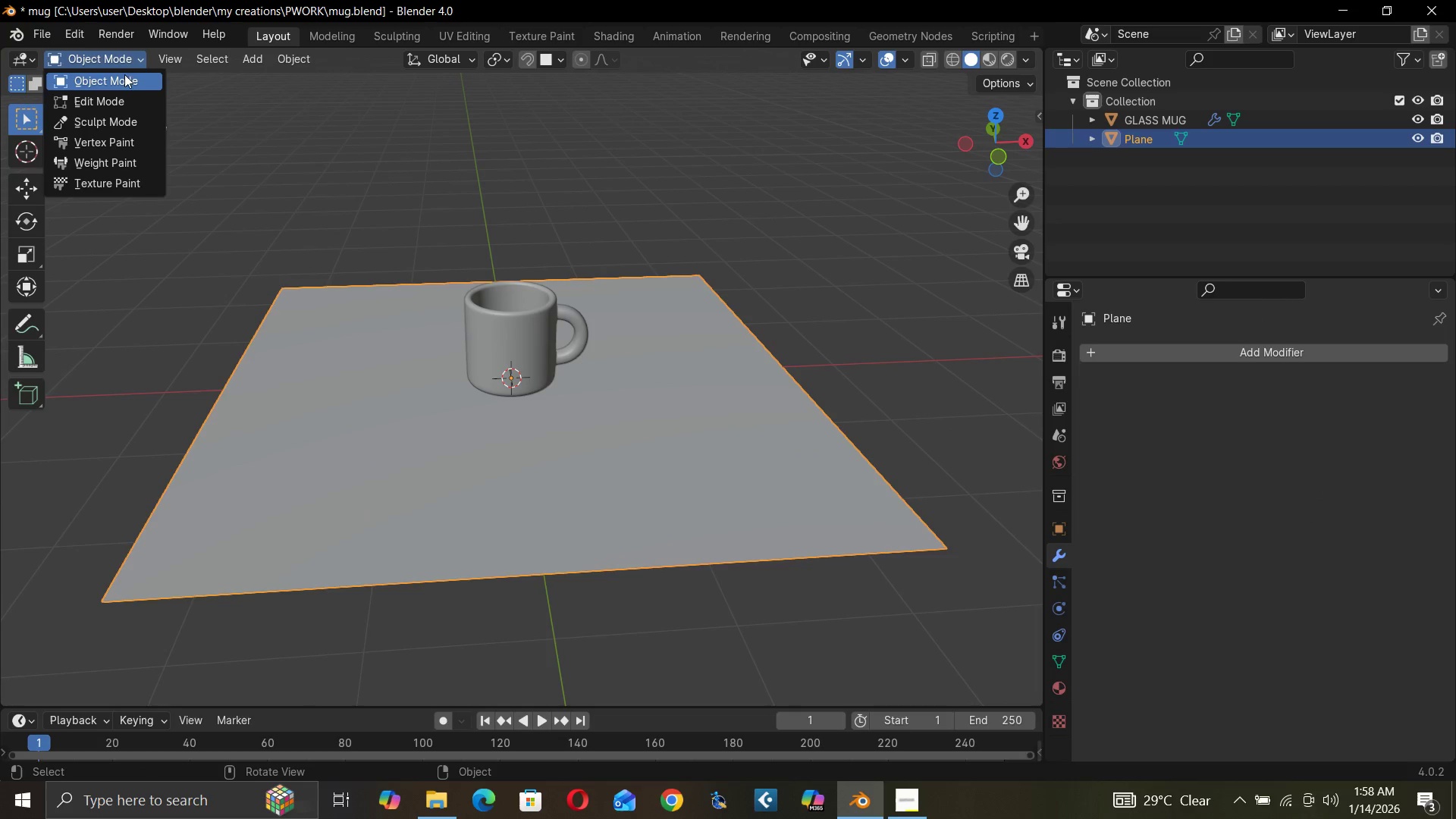 
double_click([118, 104])
 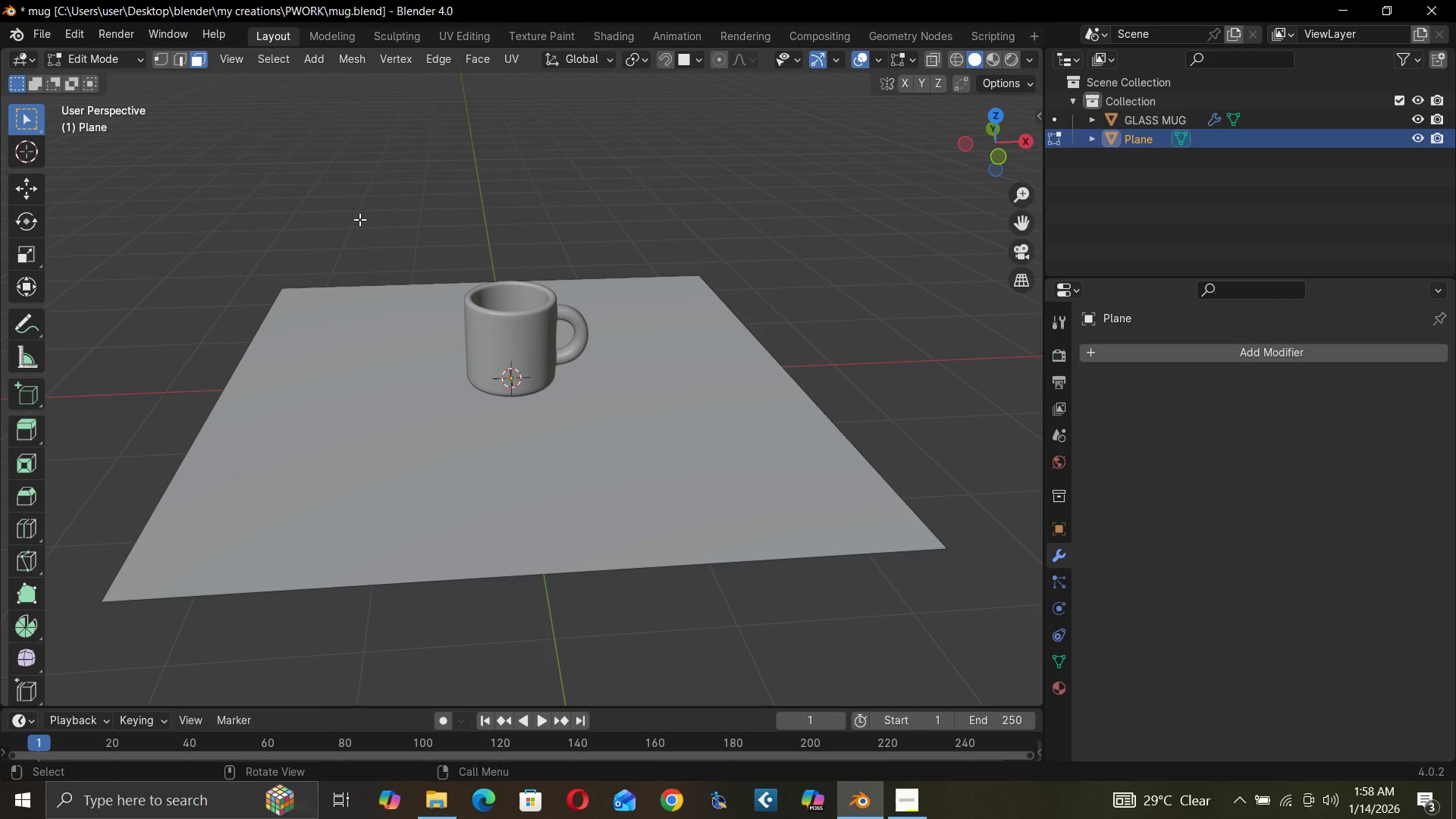 
key(2)
 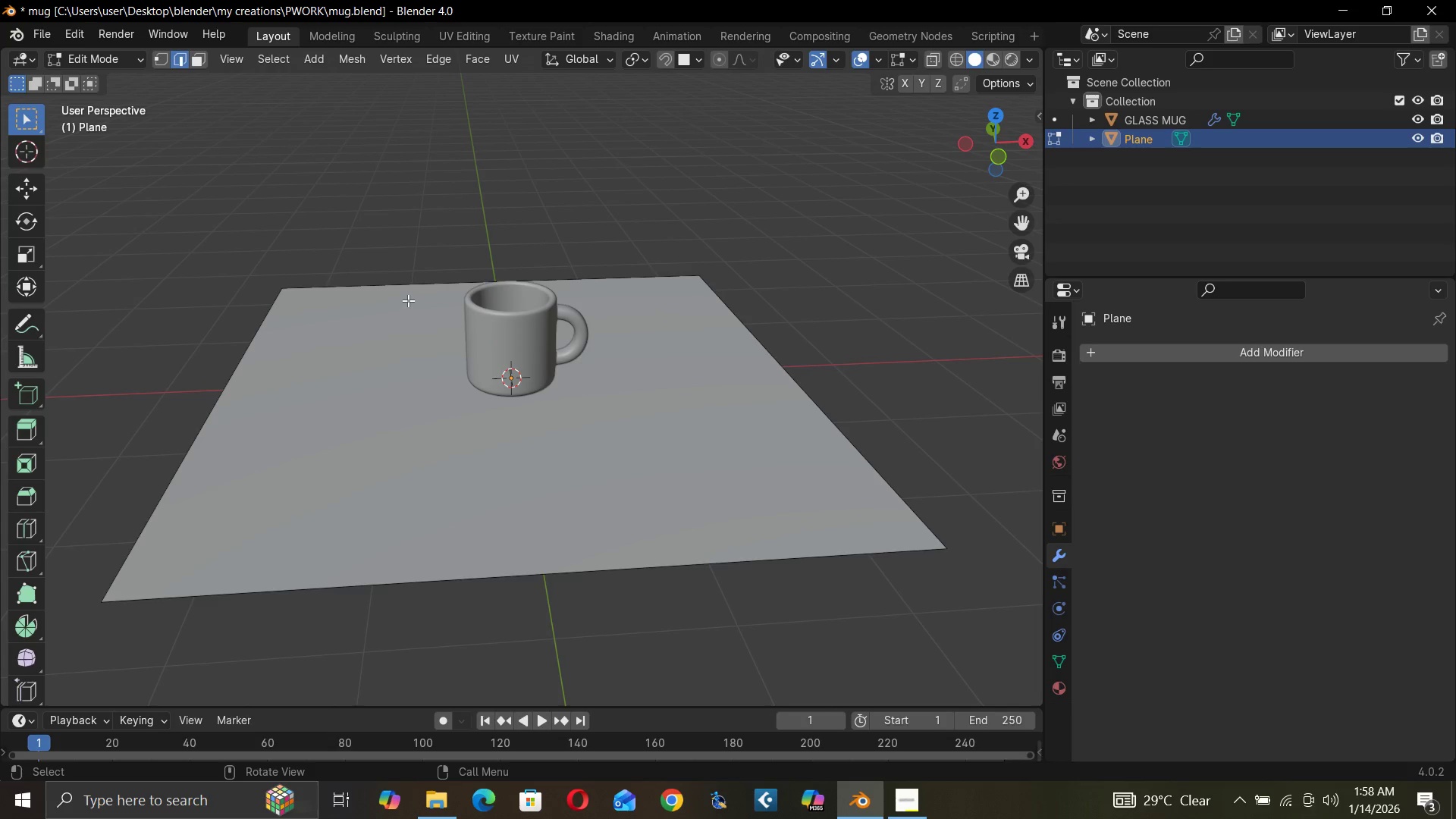 
left_click([413, 284])
 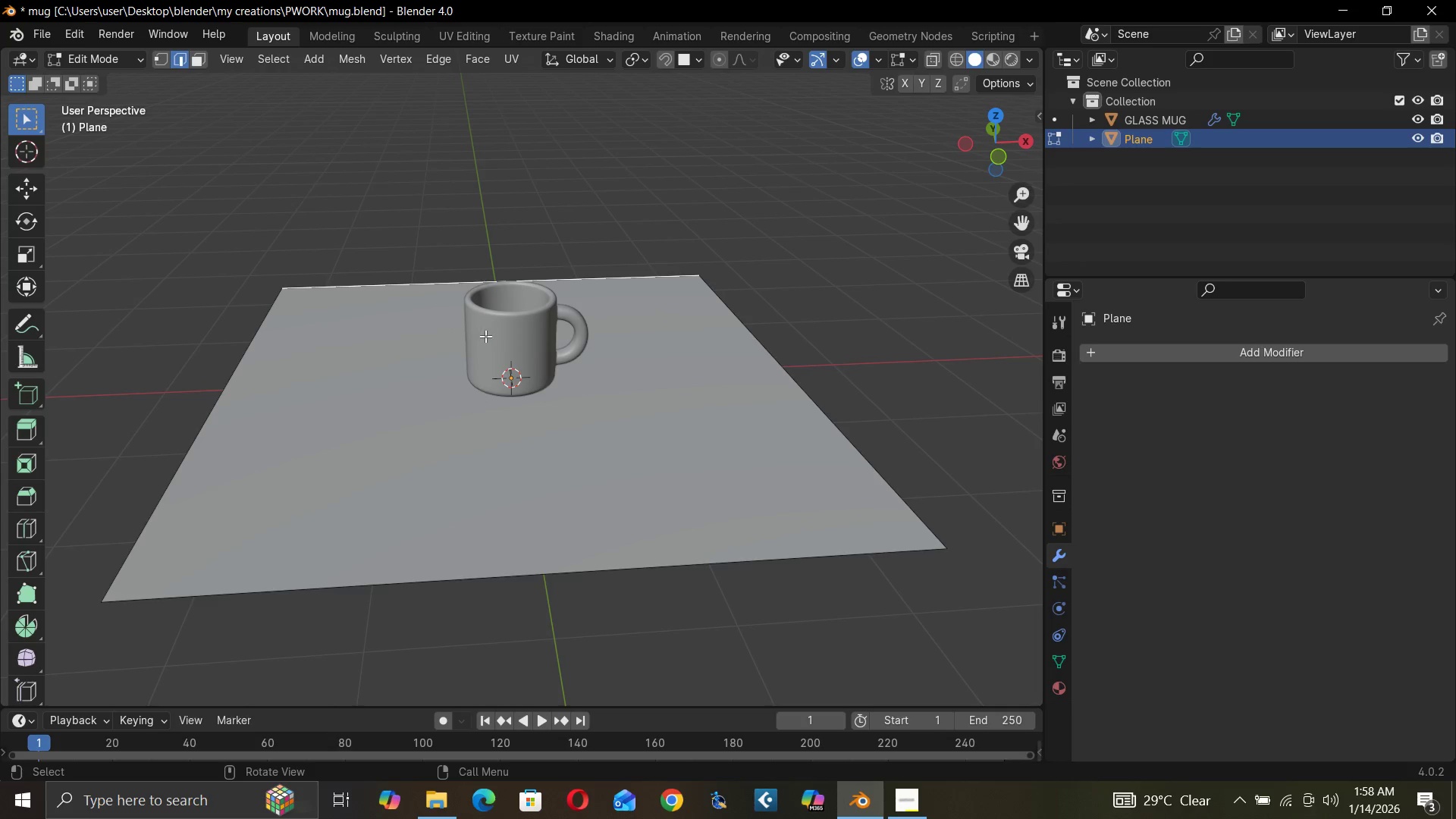 
scroll: coordinate [517, 329], scroll_direction: down, amount: 2.0
 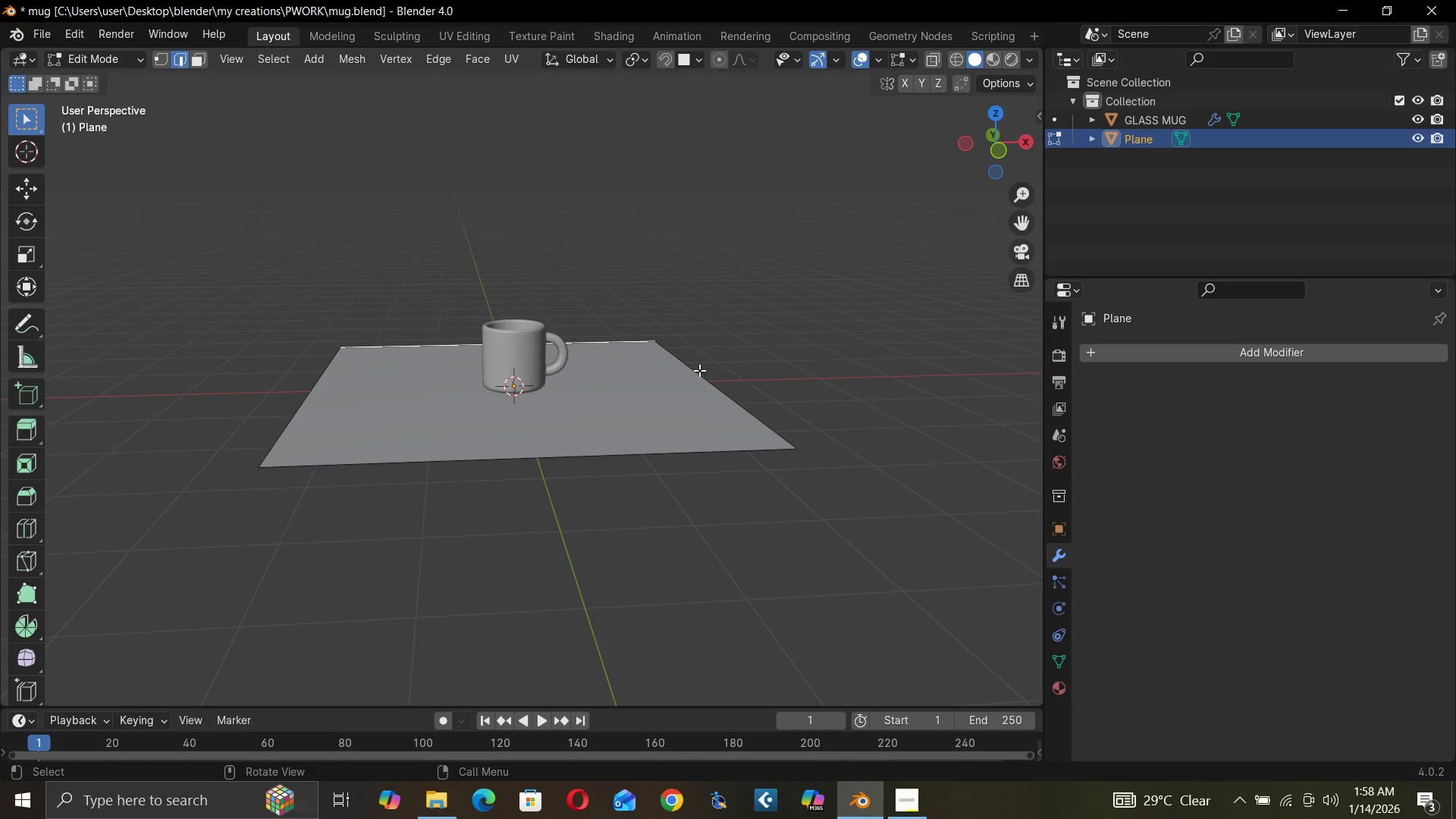 
hold_key(key=ShiftLeft, duration=1.53)
left_click([701, 369])
 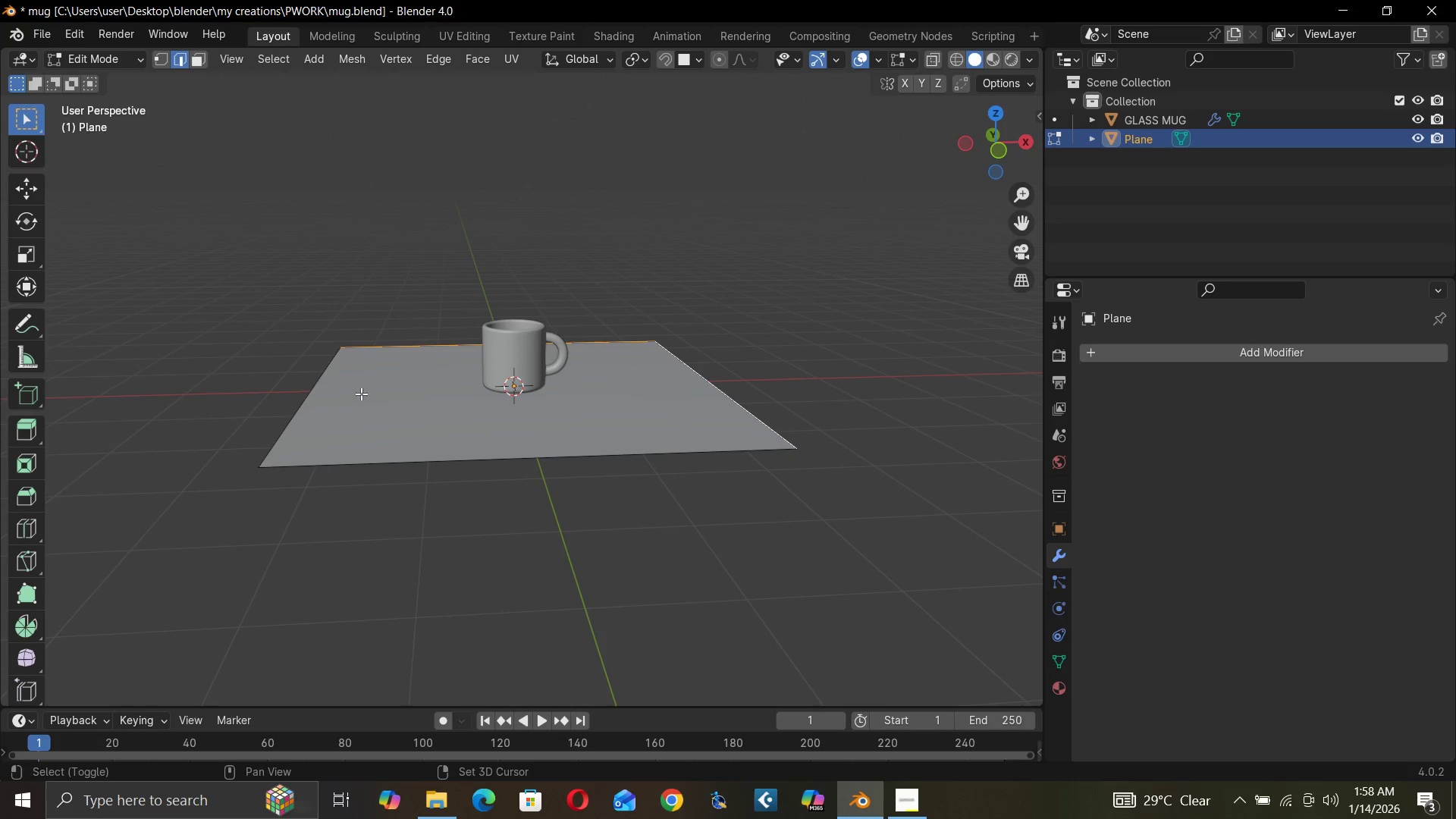 
hold_key(key=ShiftLeft, duration=0.75)
left_click([322, 387])
 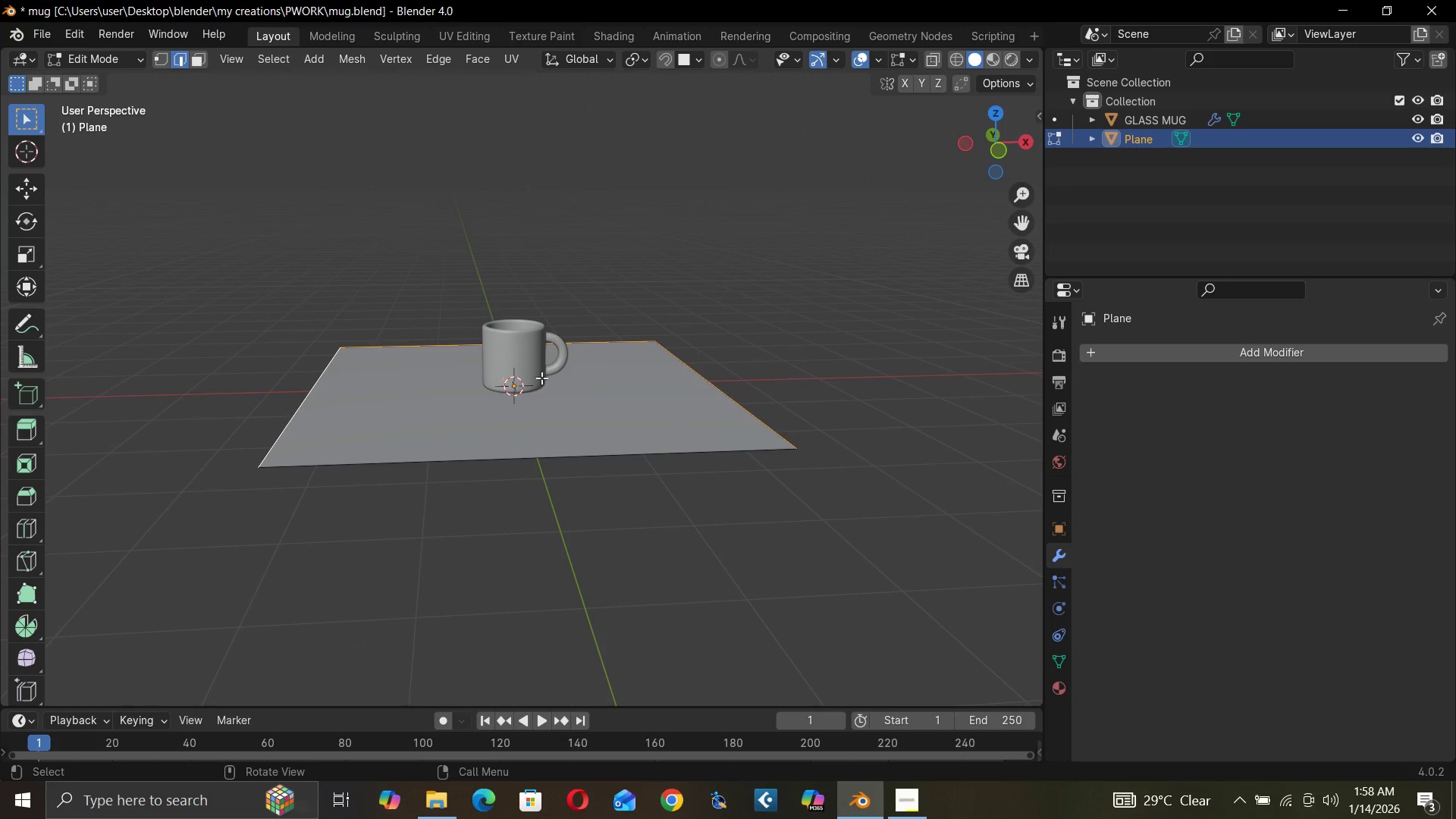 
type(EZ)
 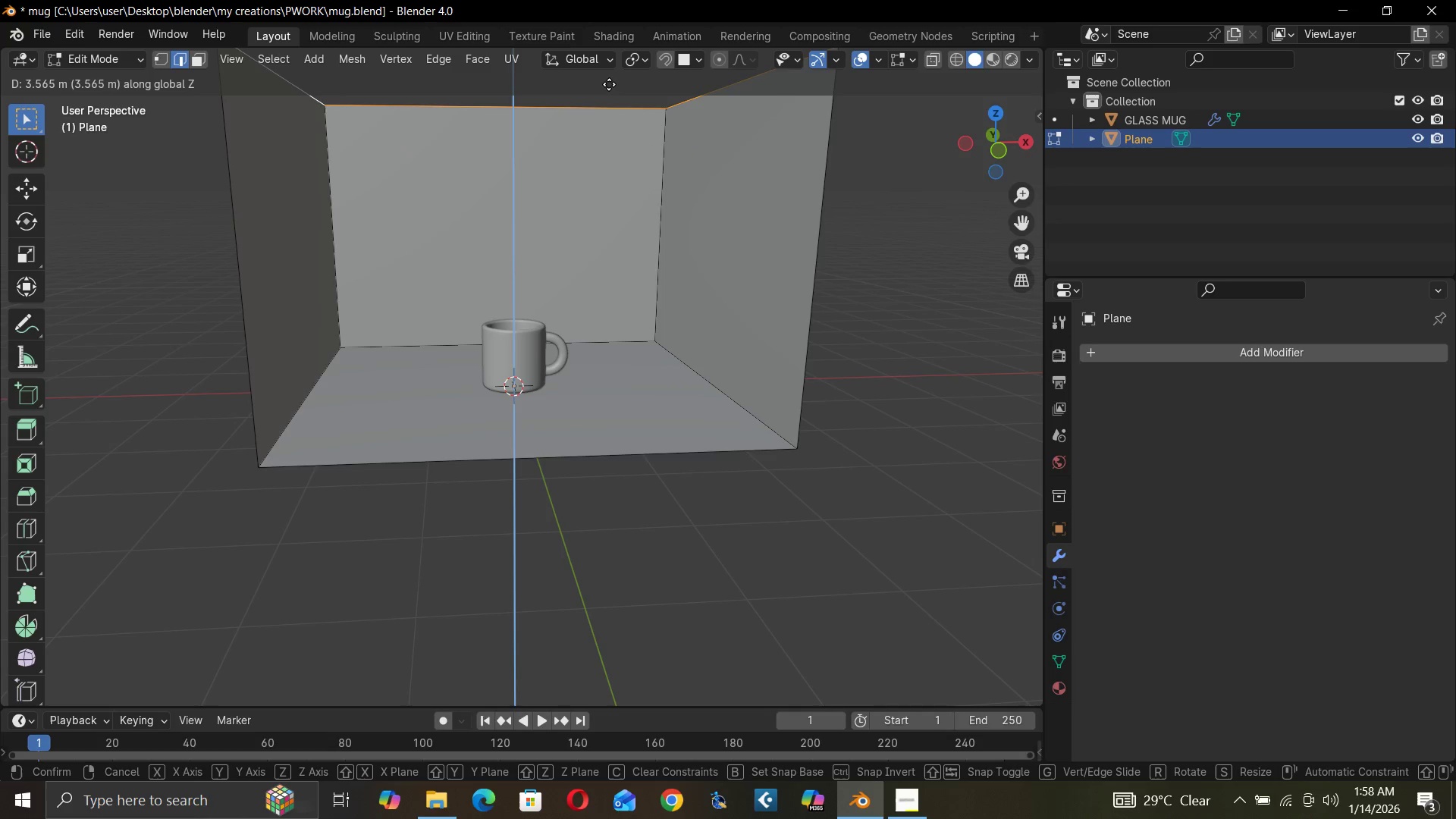 
left_click([604, 80])
 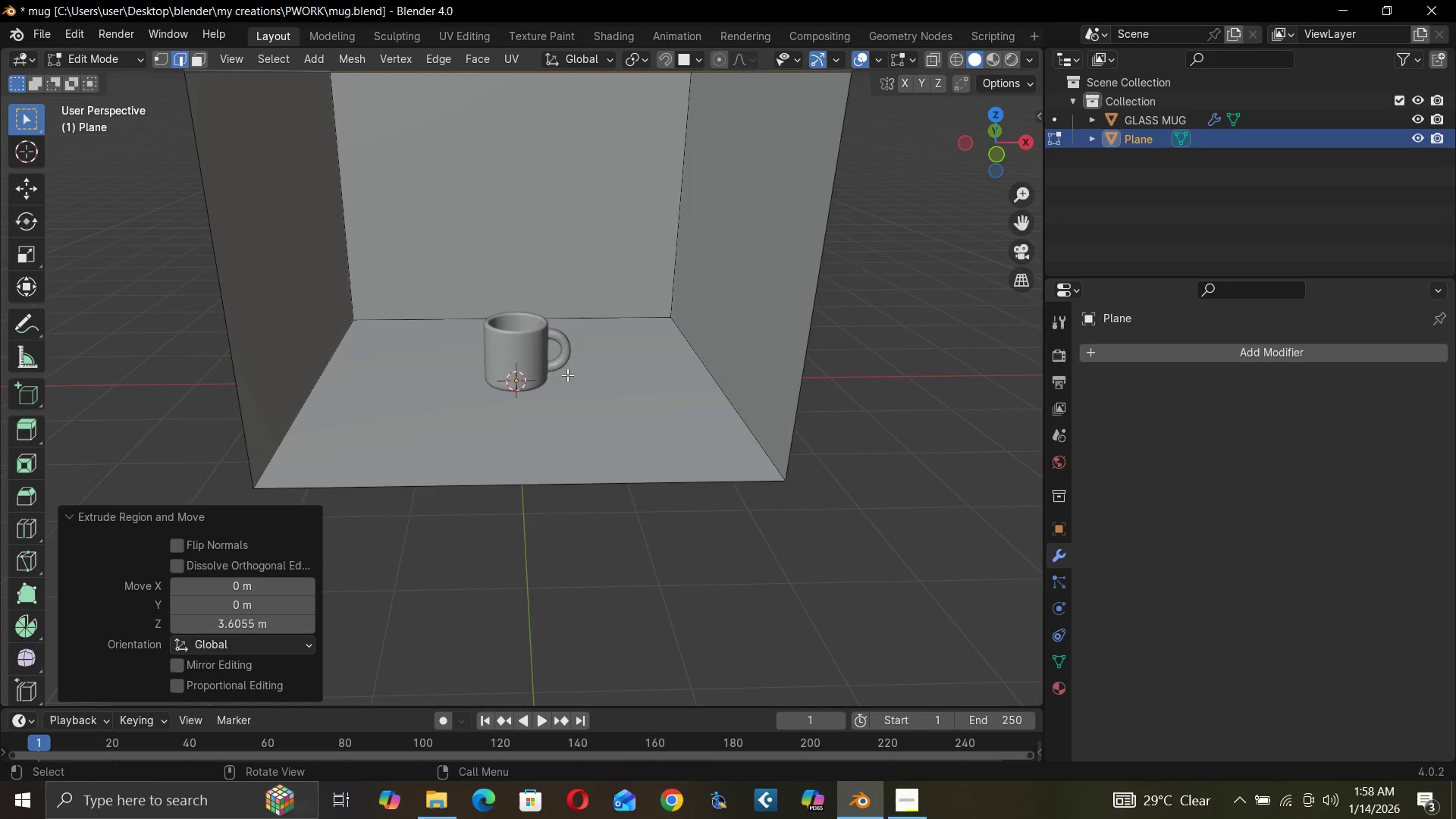 
left_click([596, 321])
 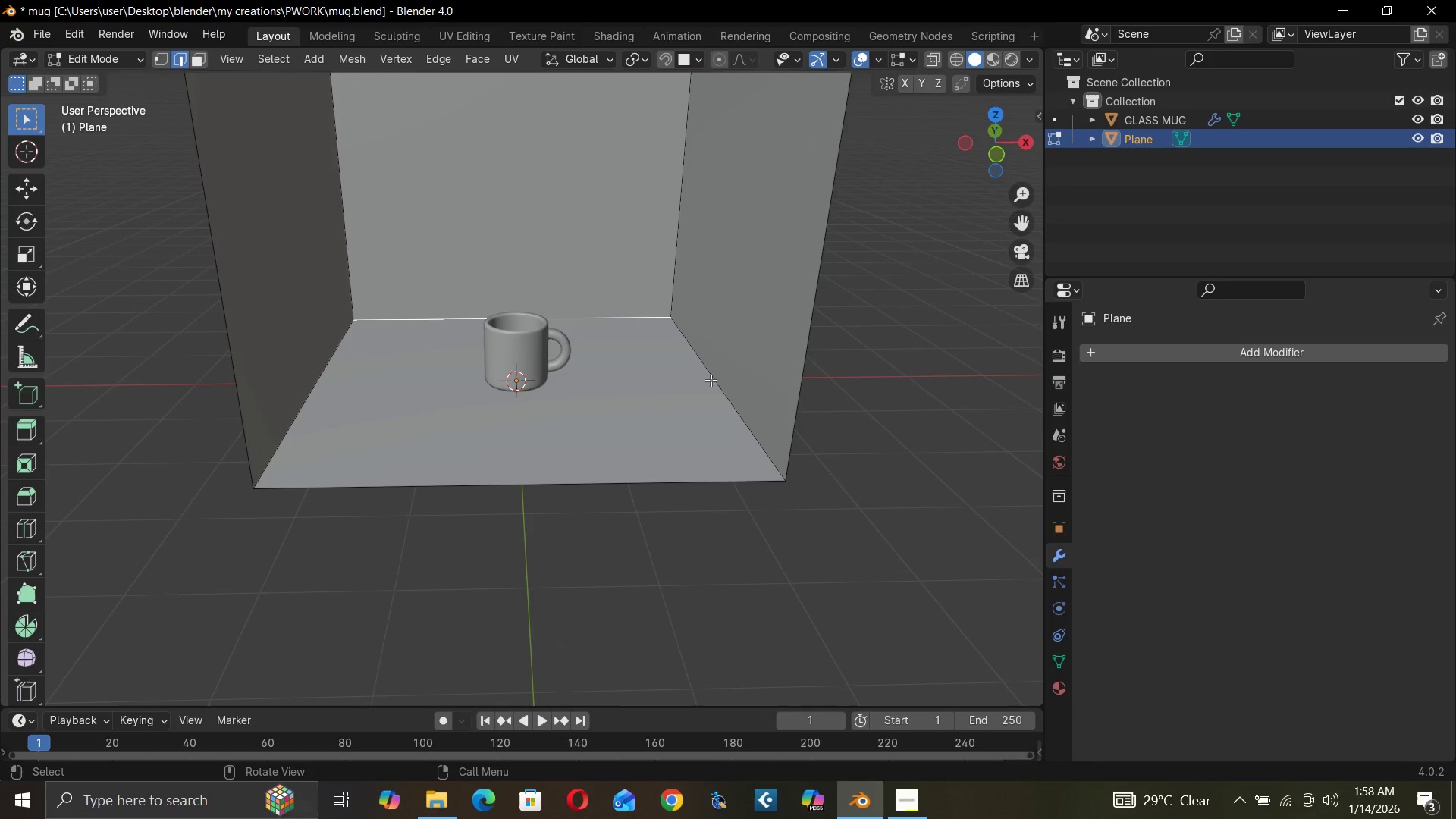 
hold_key(key=ShiftLeft, duration=1.44)
left_click([722, 378])
 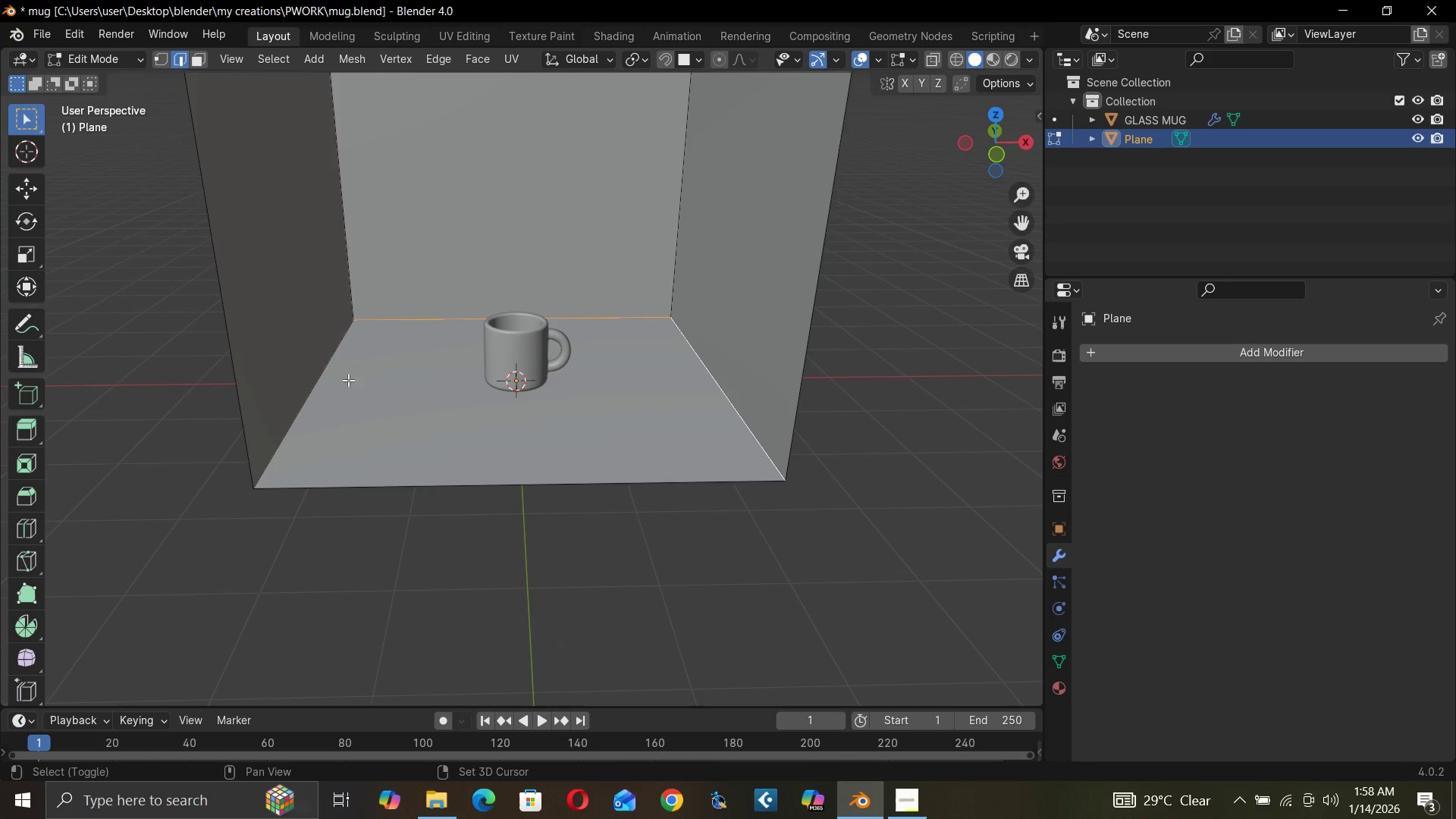 
left_click([327, 378])
 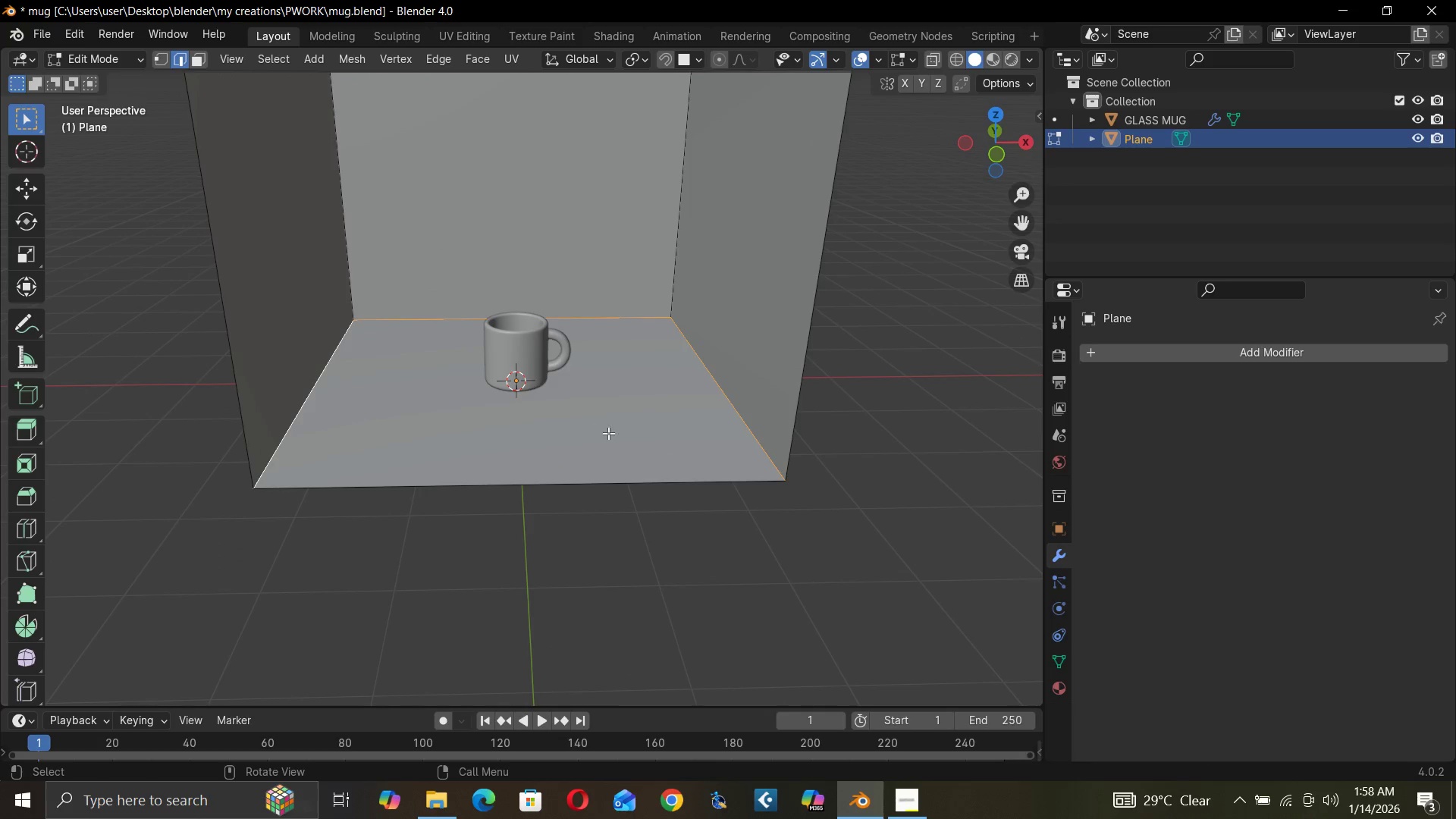 
key(Control+B)
 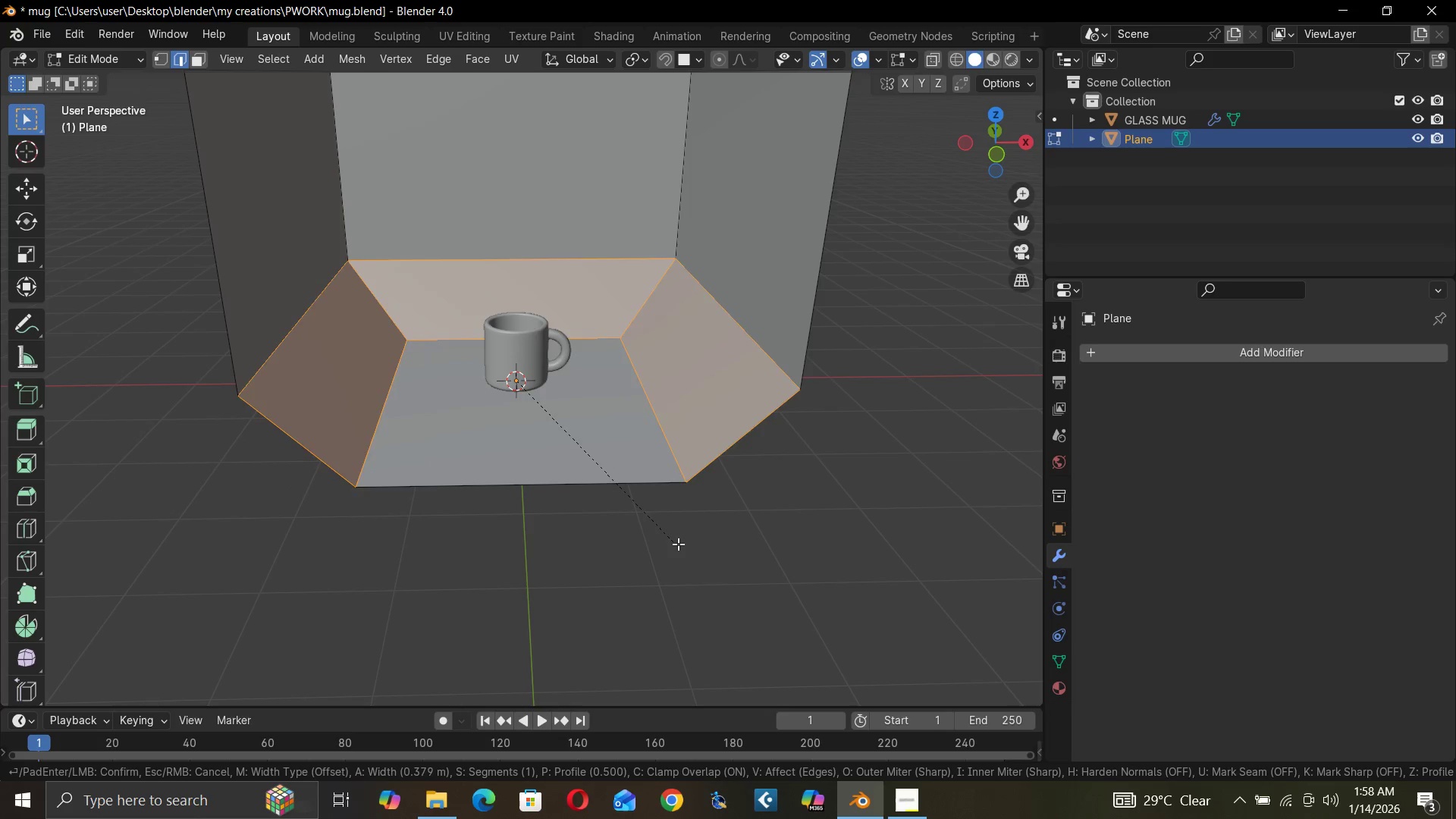 
scroll: coordinate [670, 548], scroll_direction: up, amount: 11.0
 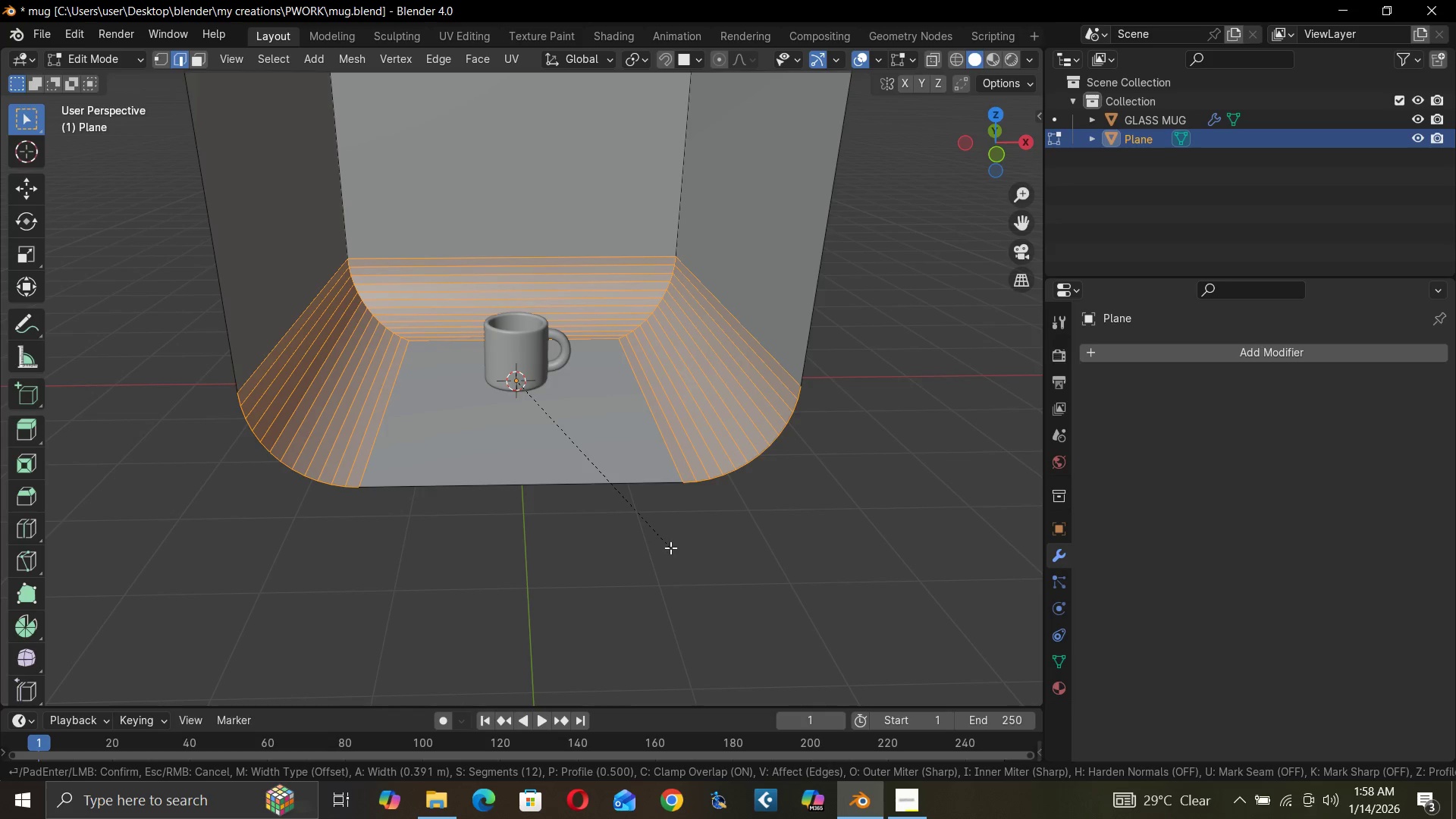 
scroll: coordinate [670, 548], scroll_direction: down, amount: 1.0
 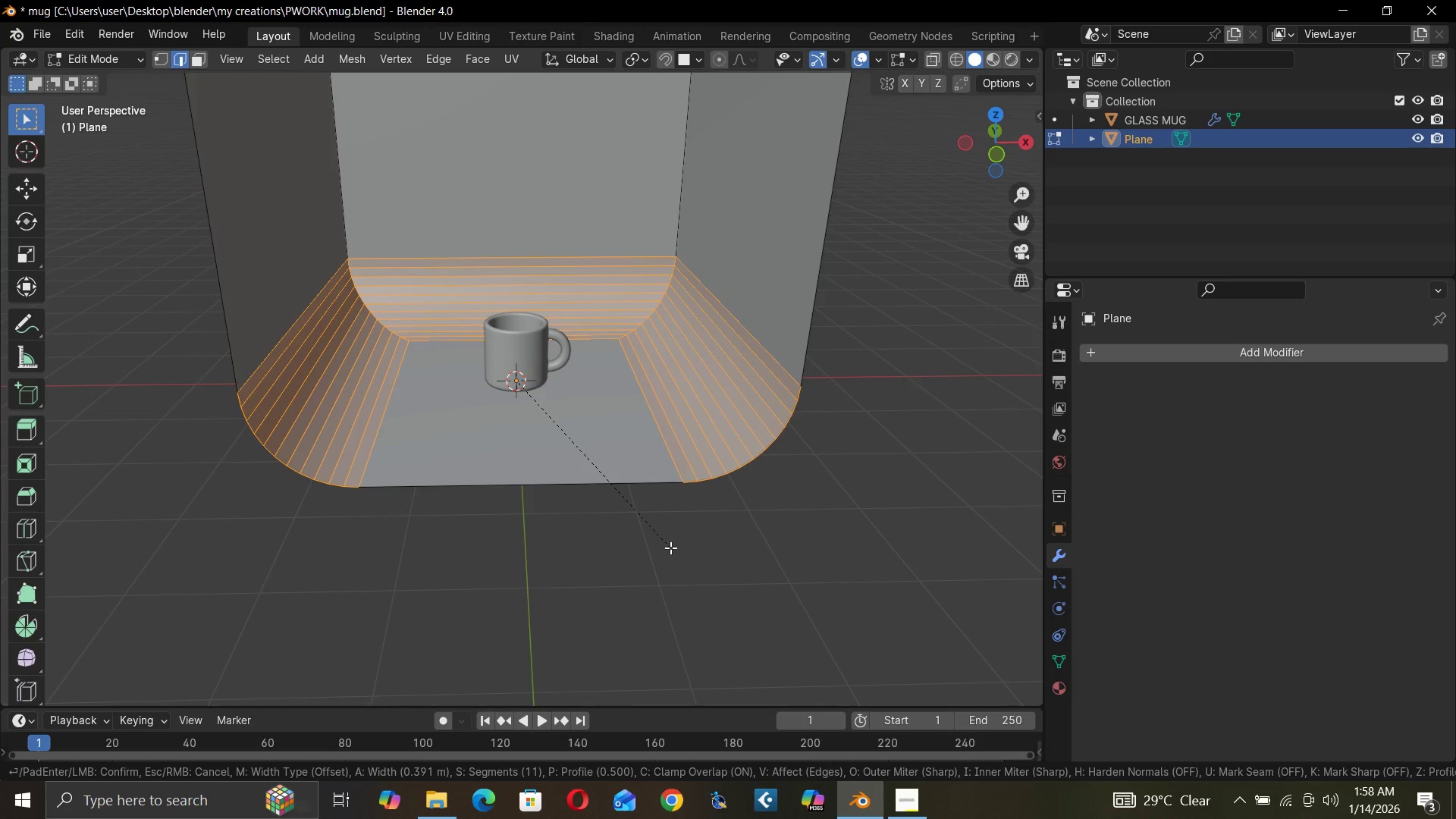 
scroll: coordinate [670, 548], scroll_direction: up, amount: 1.0
 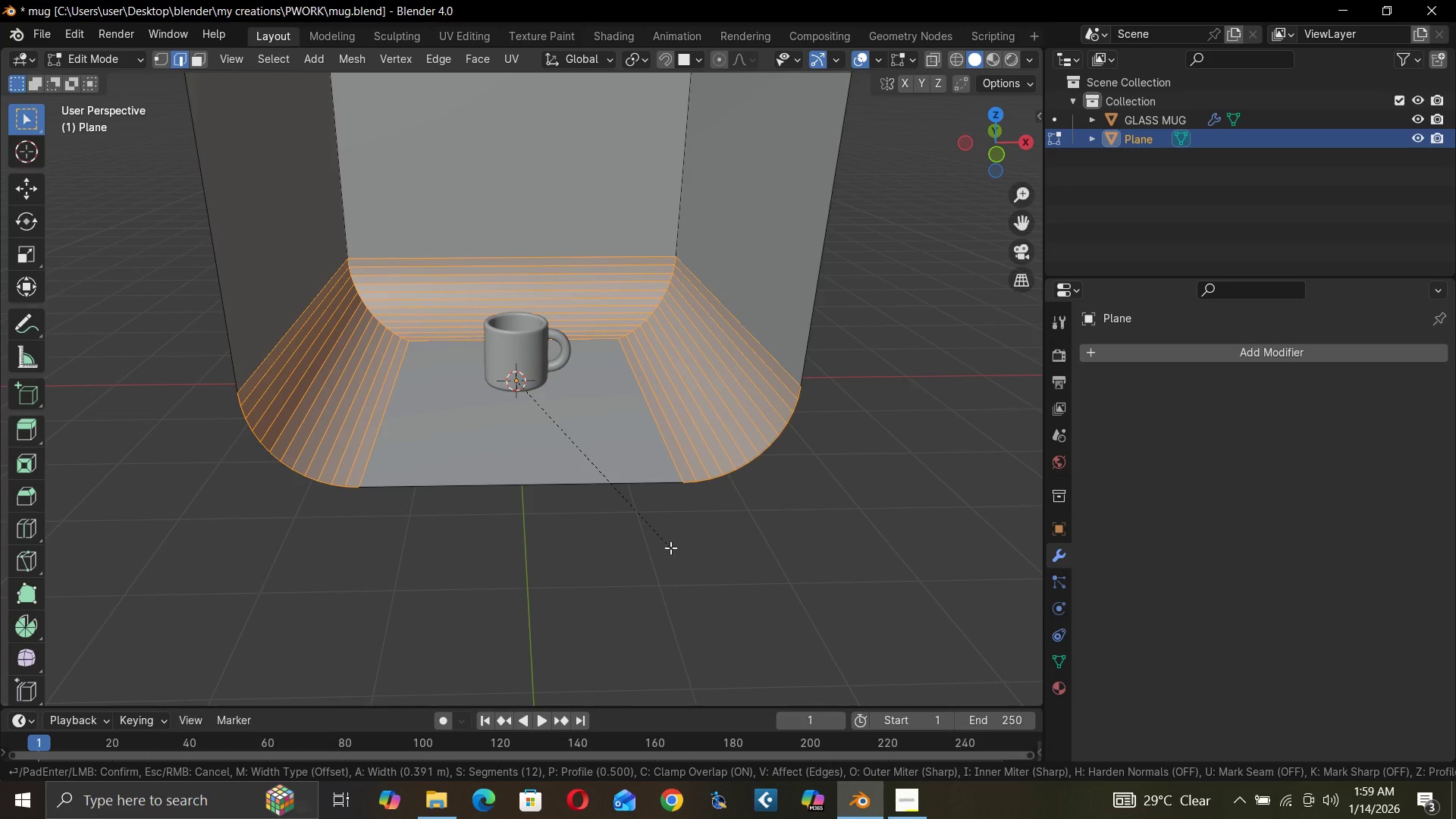 
left_click([670, 548])
 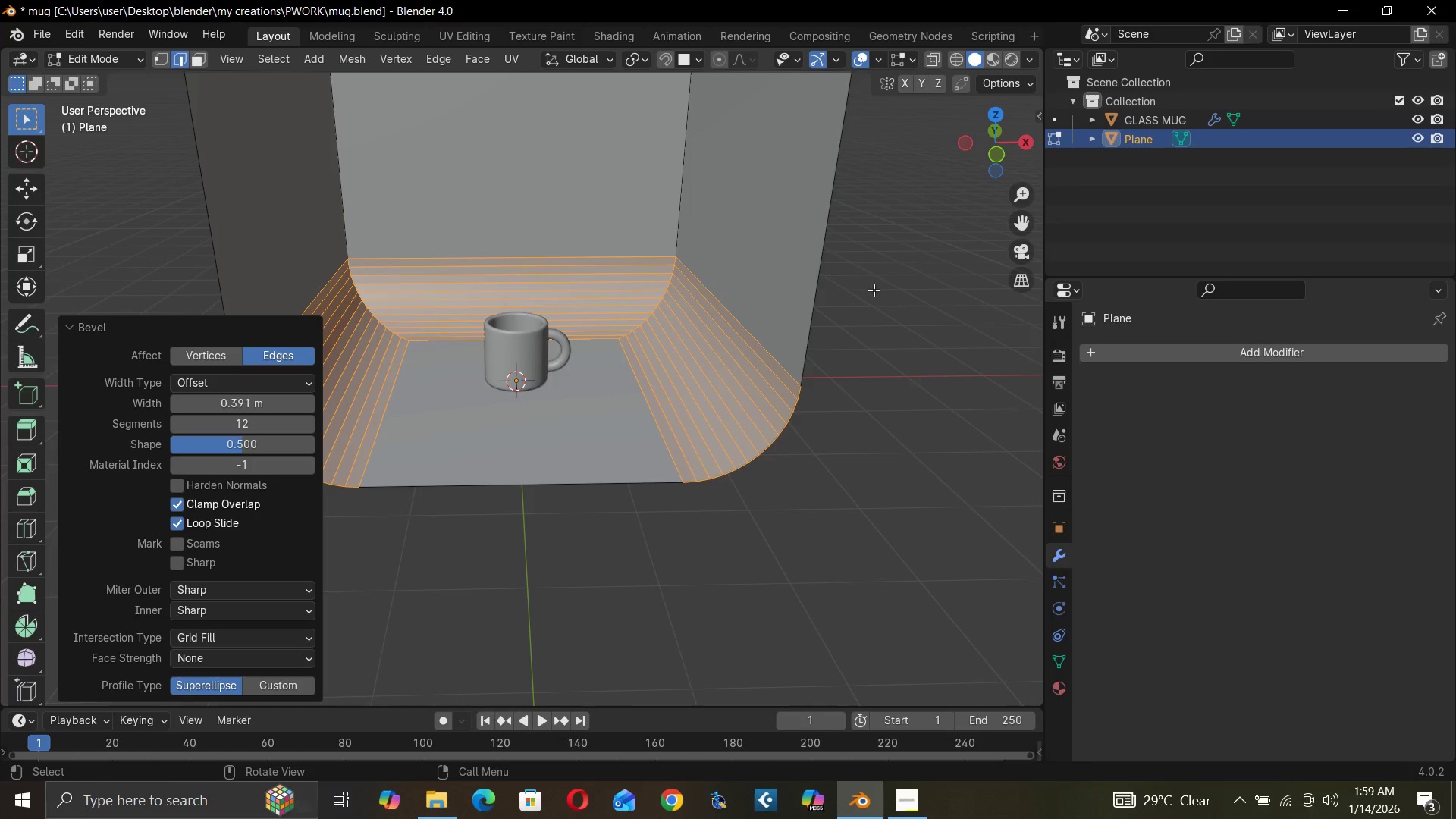 
left_click([861, 360])
 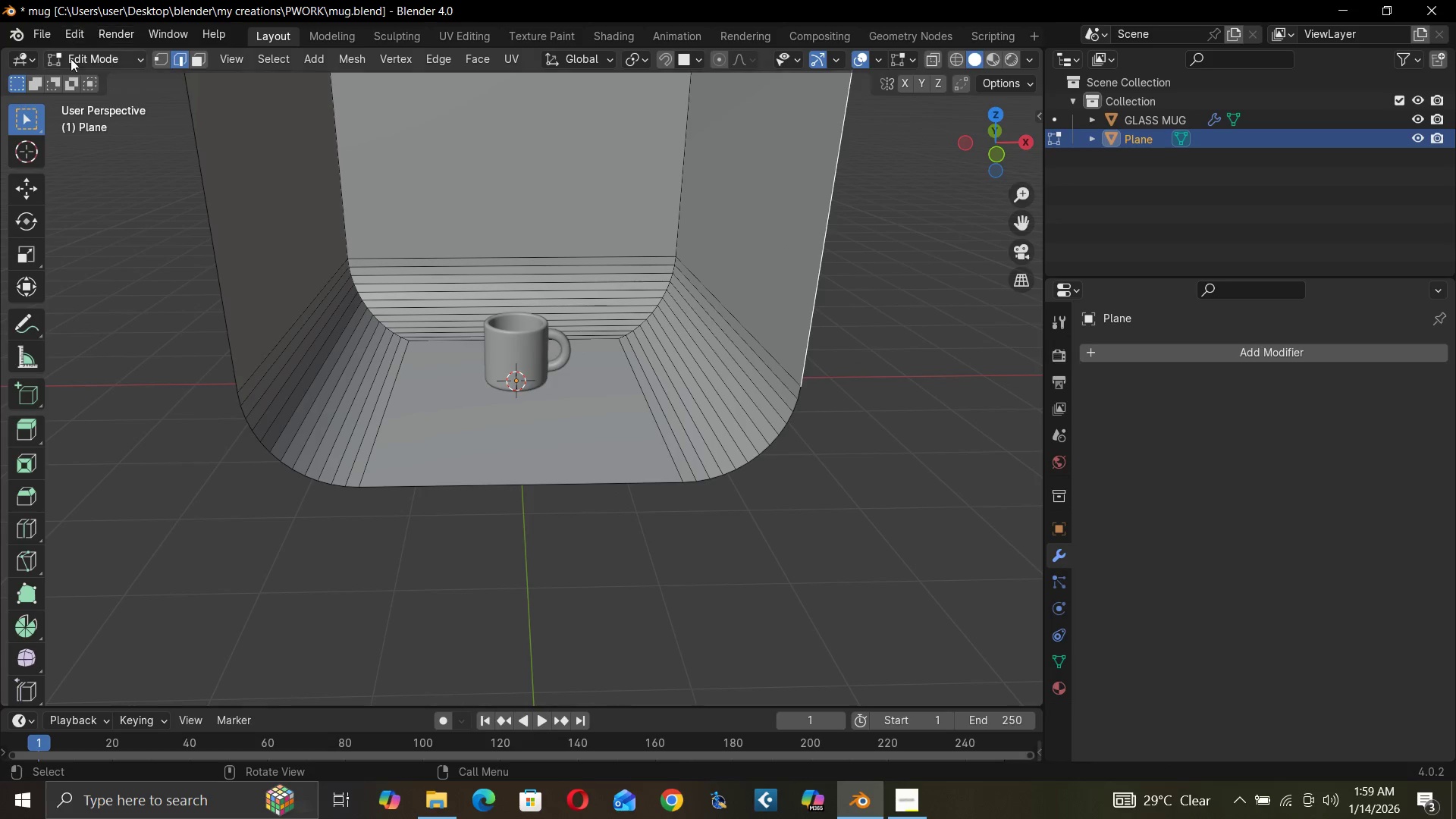 
wait(5.53)
 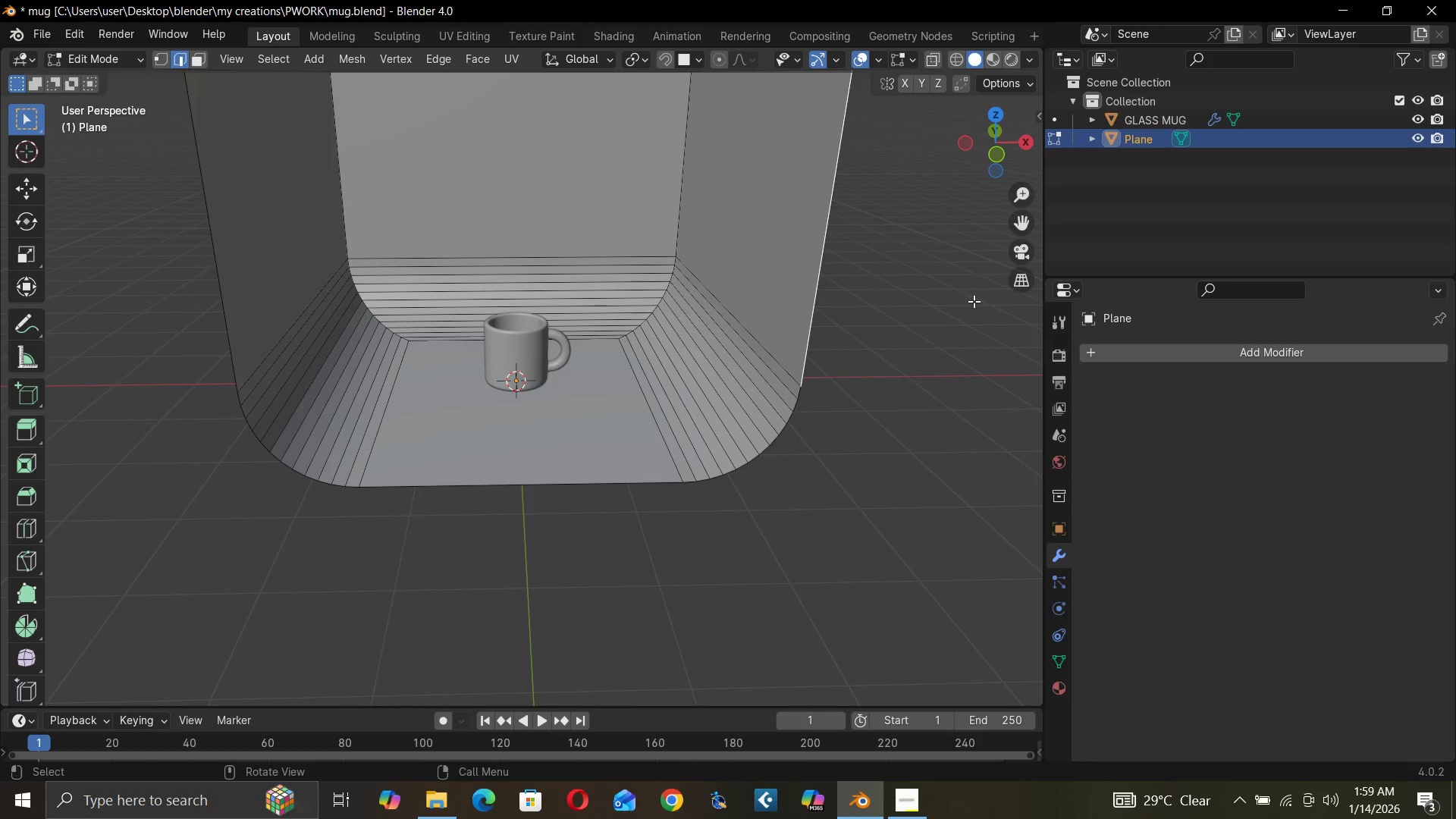 
double_click([127, 78])
 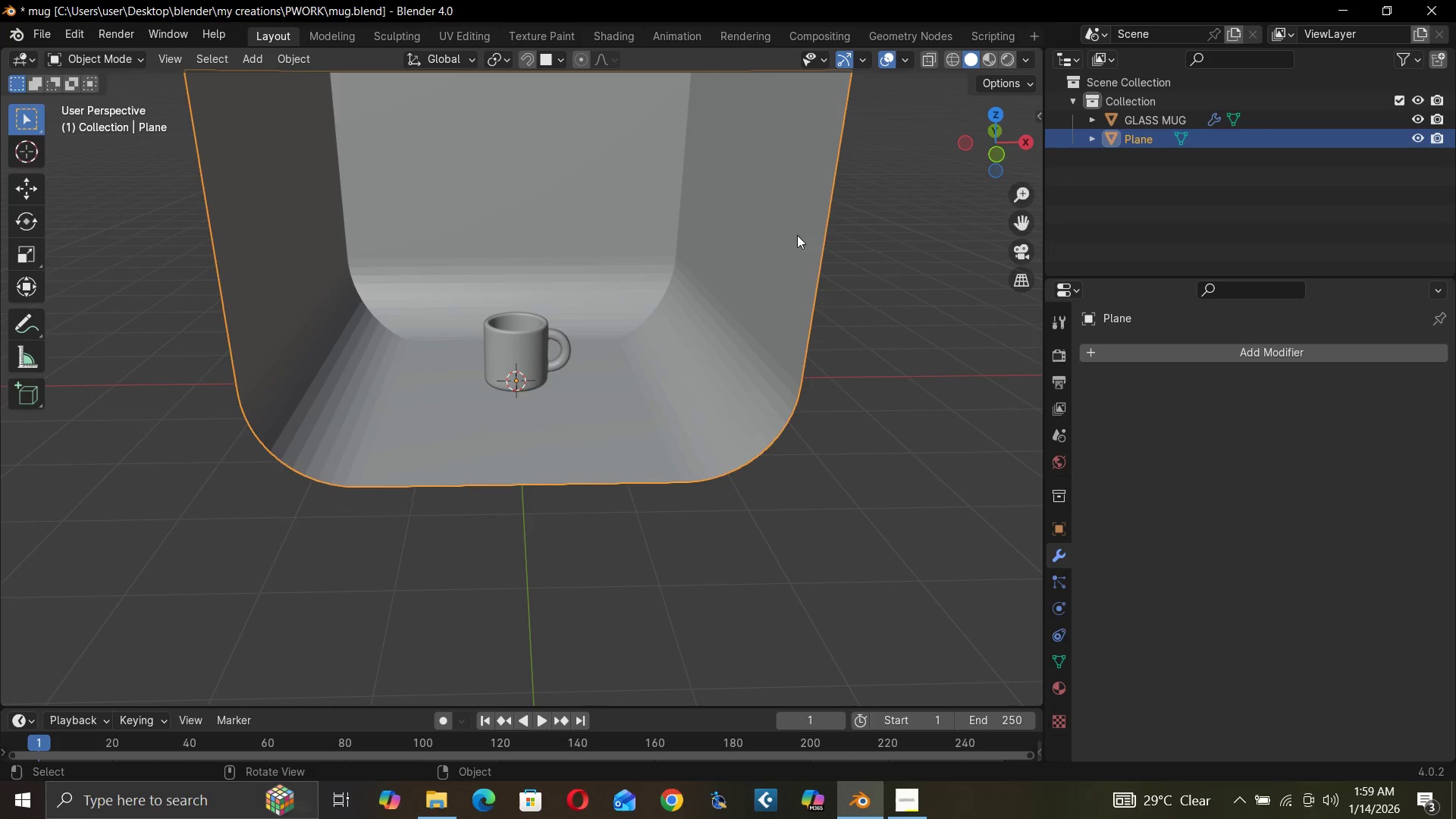 
left_click([782, 226])
 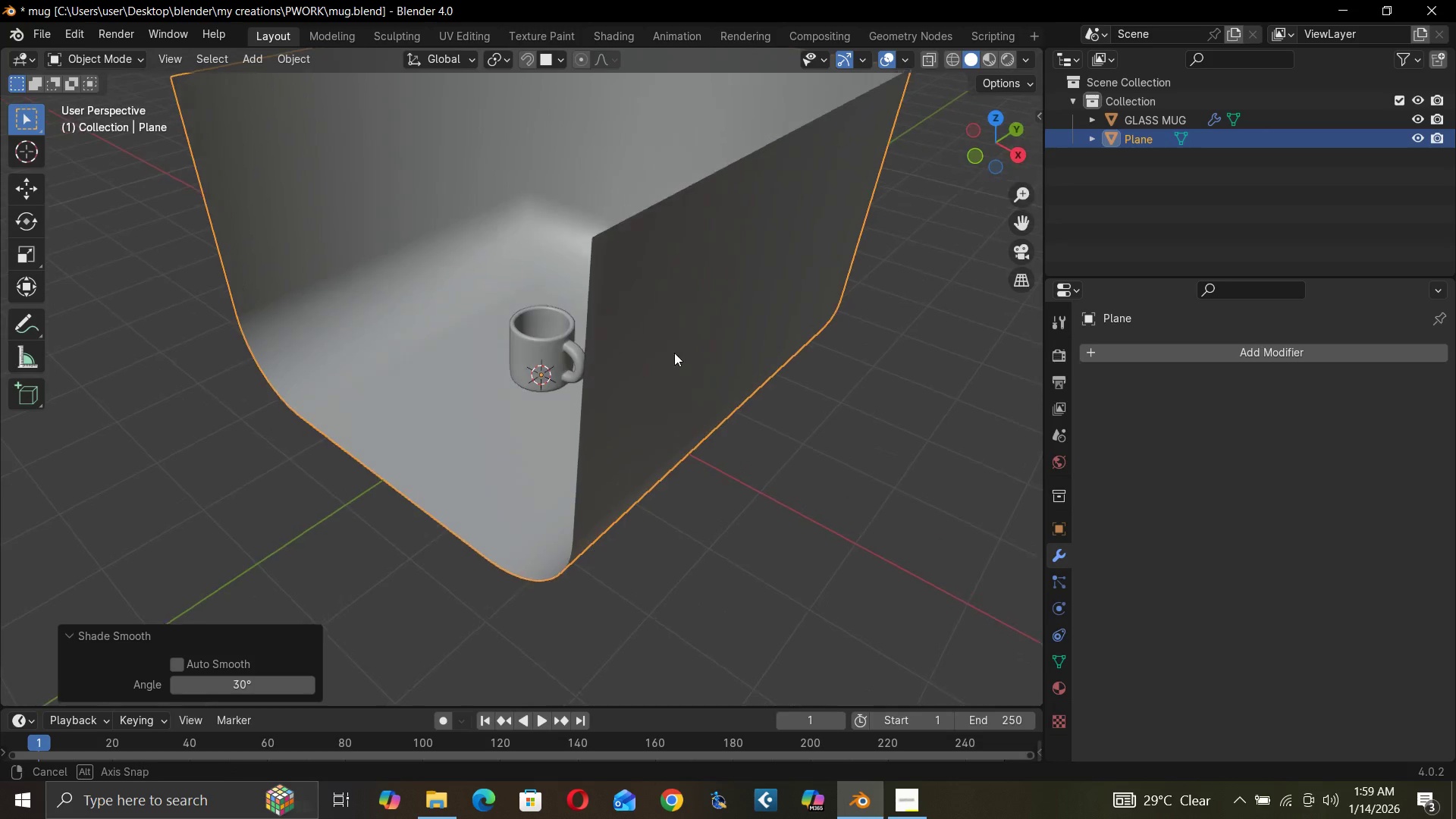 
wait(8.02)
 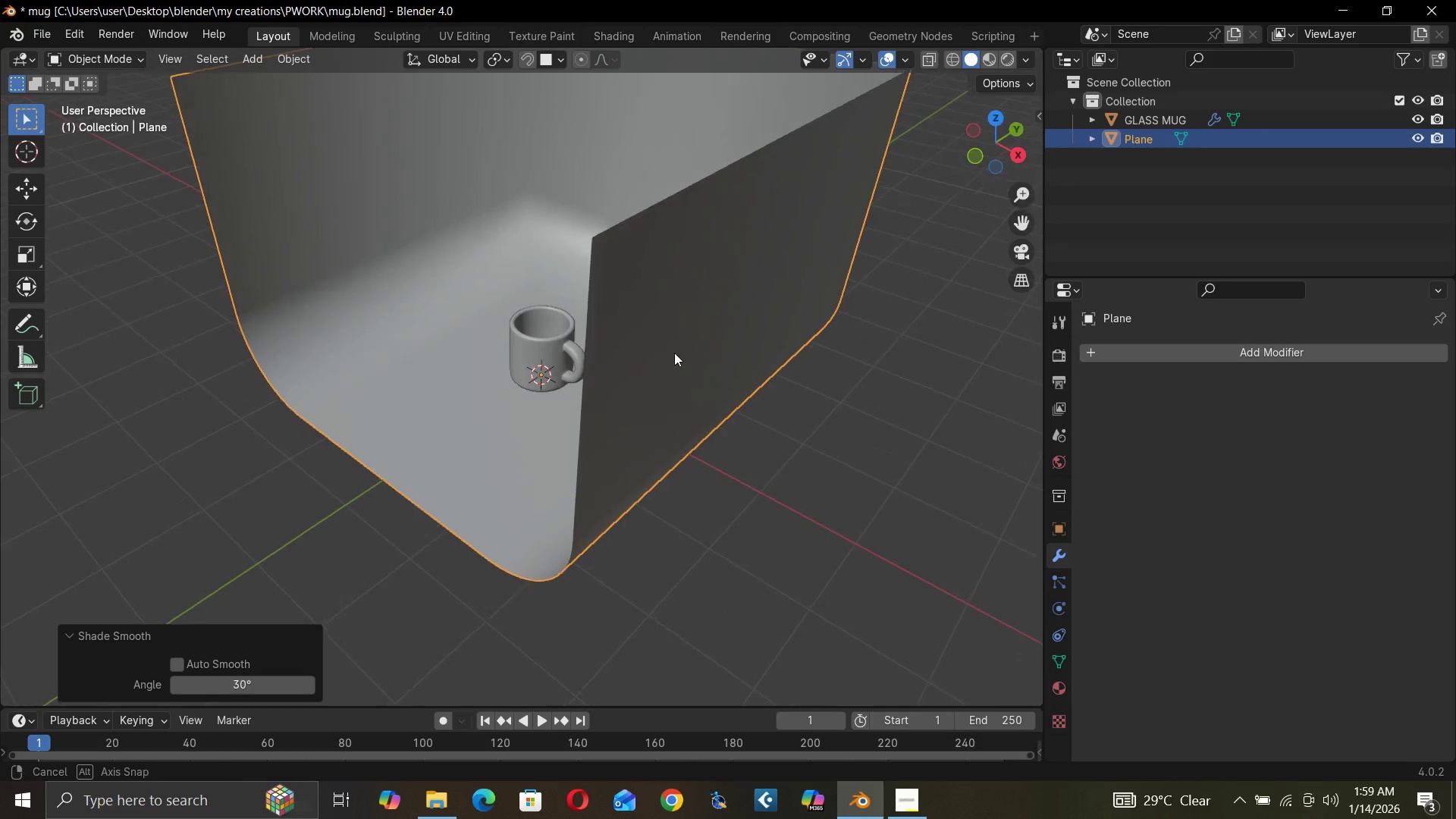 
left_click([744, 316])
 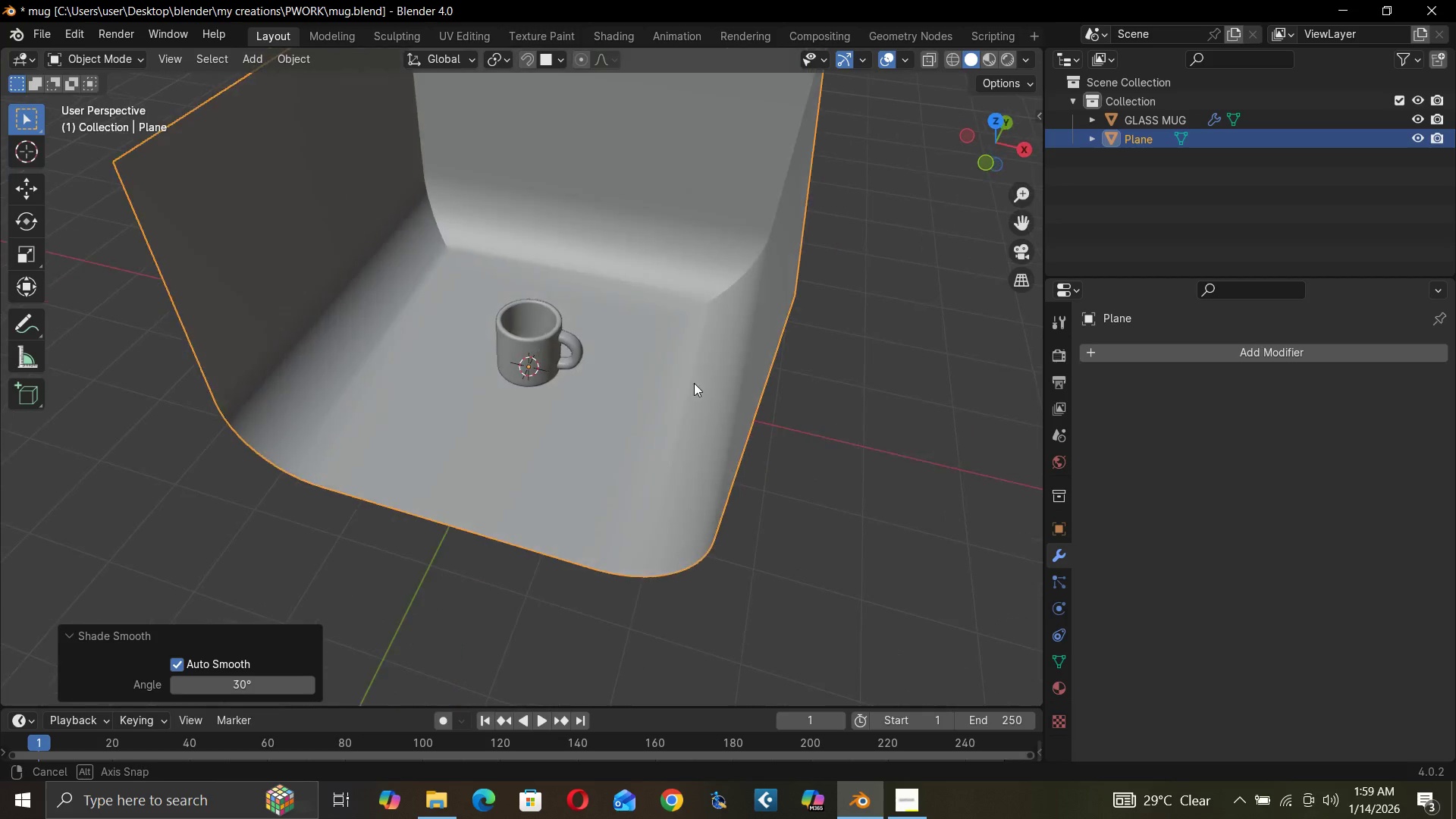 
wait(6.98)
 